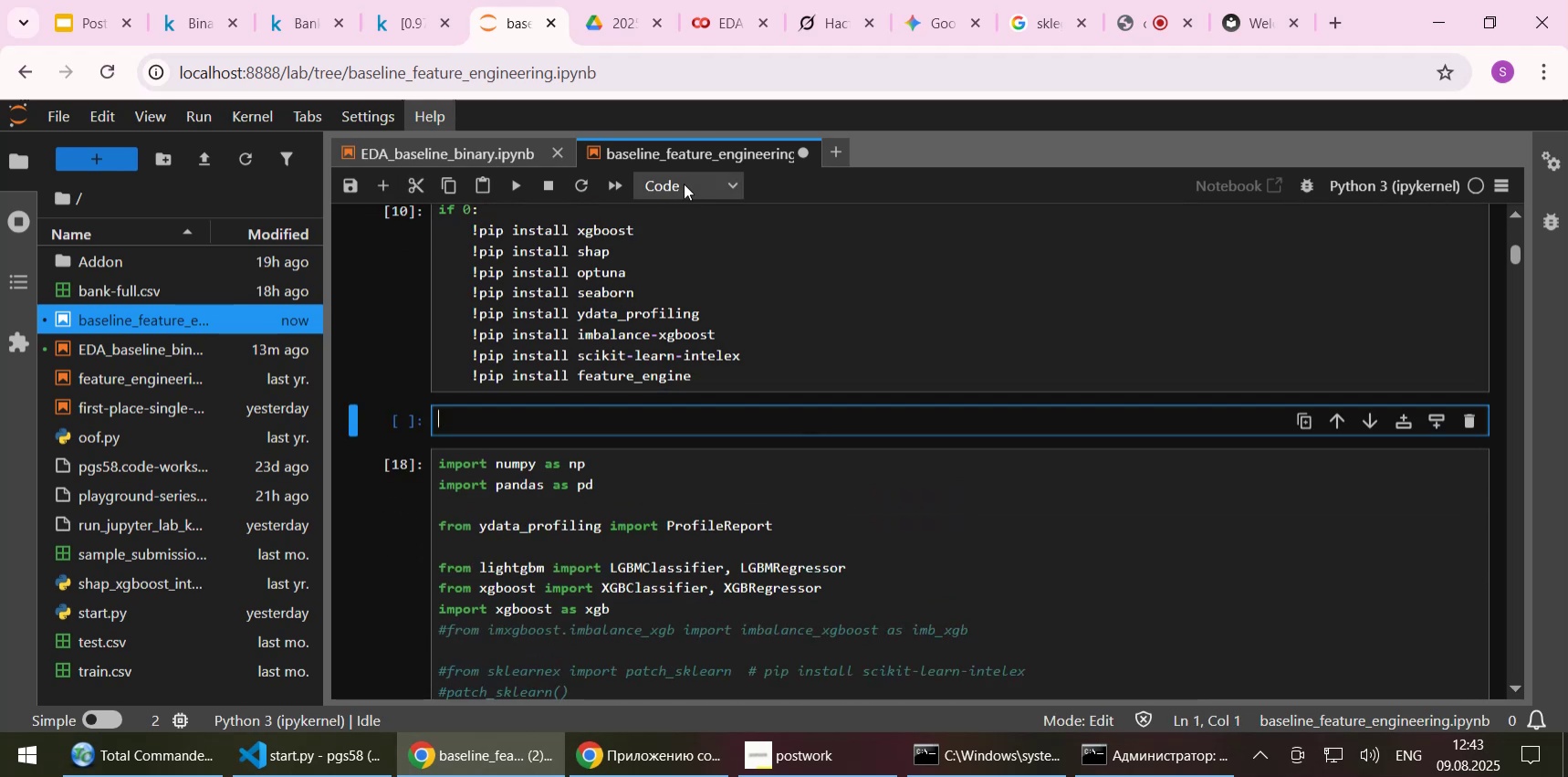 
left_click([685, 182])
 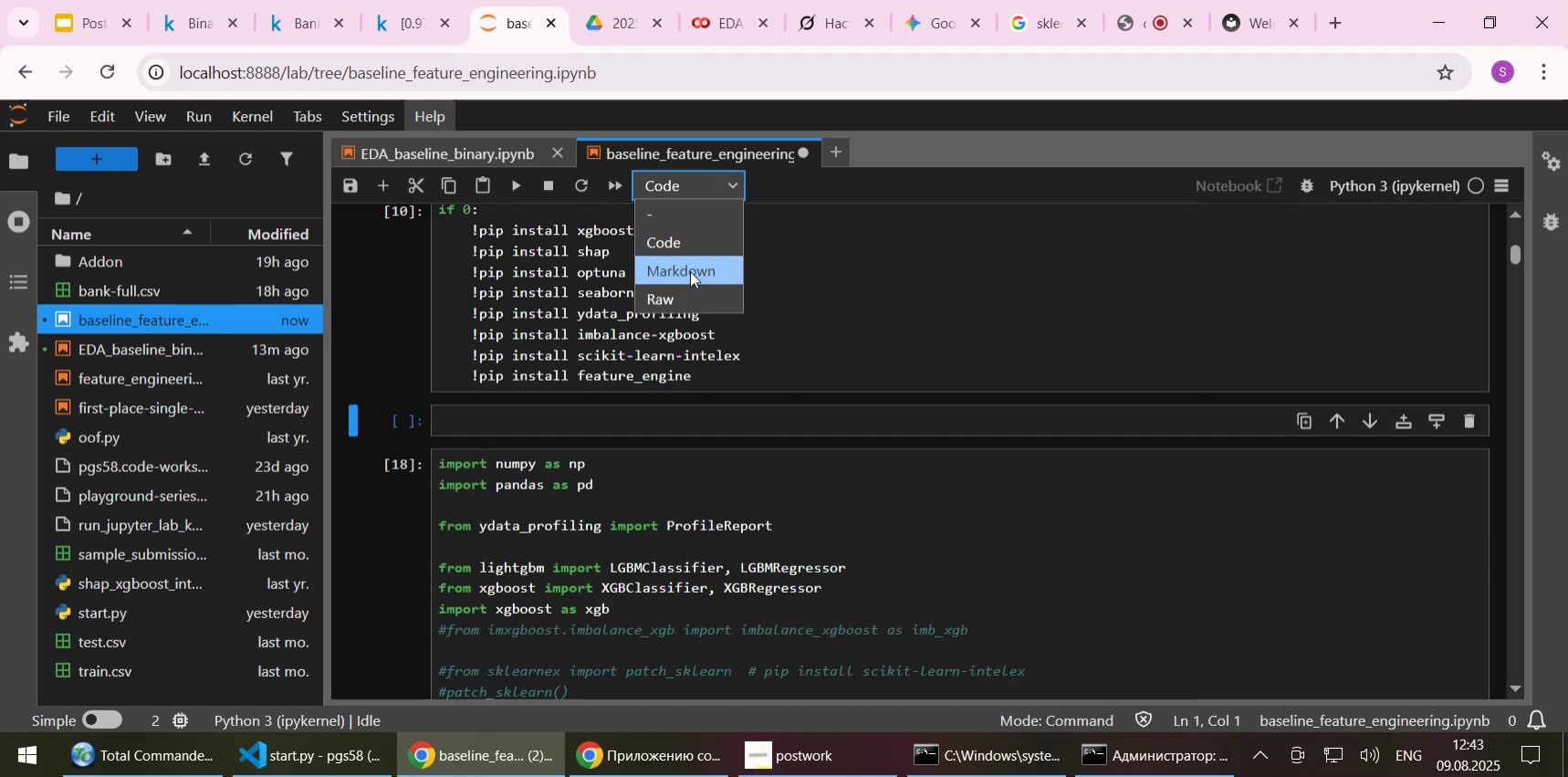 
left_click([690, 271])
 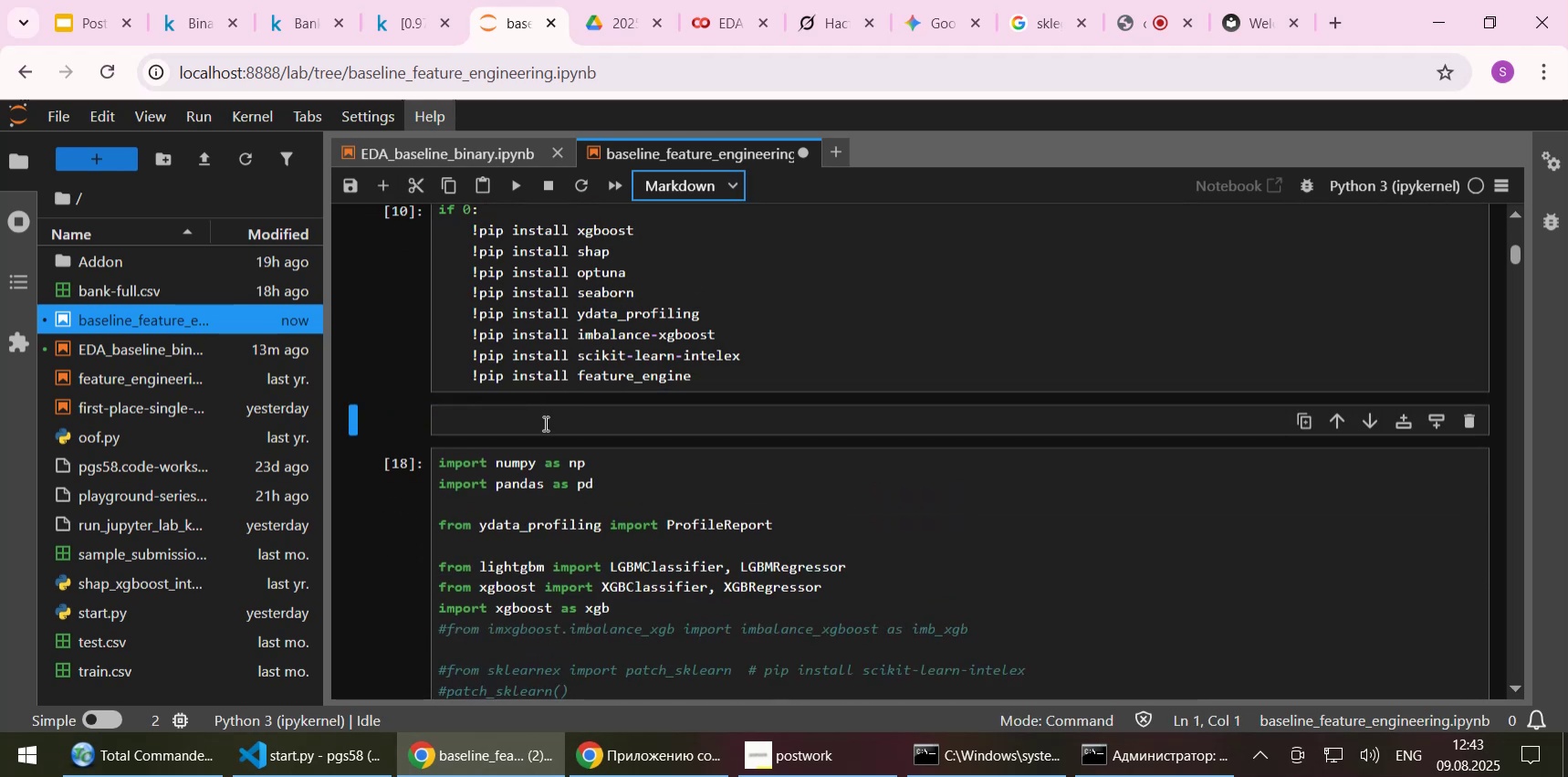 
left_click([544, 423])
 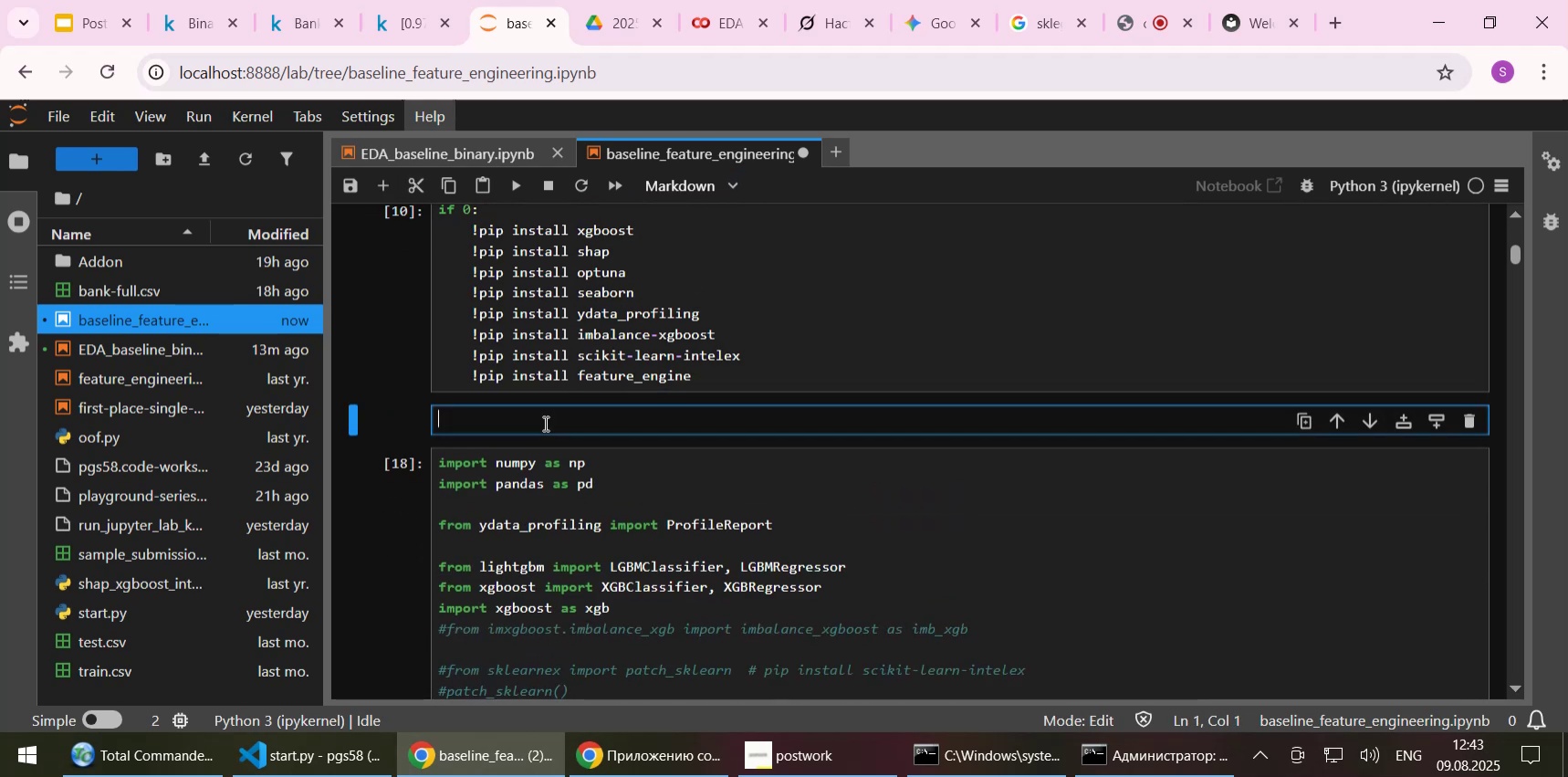 
key(Control+ControlLeft)
 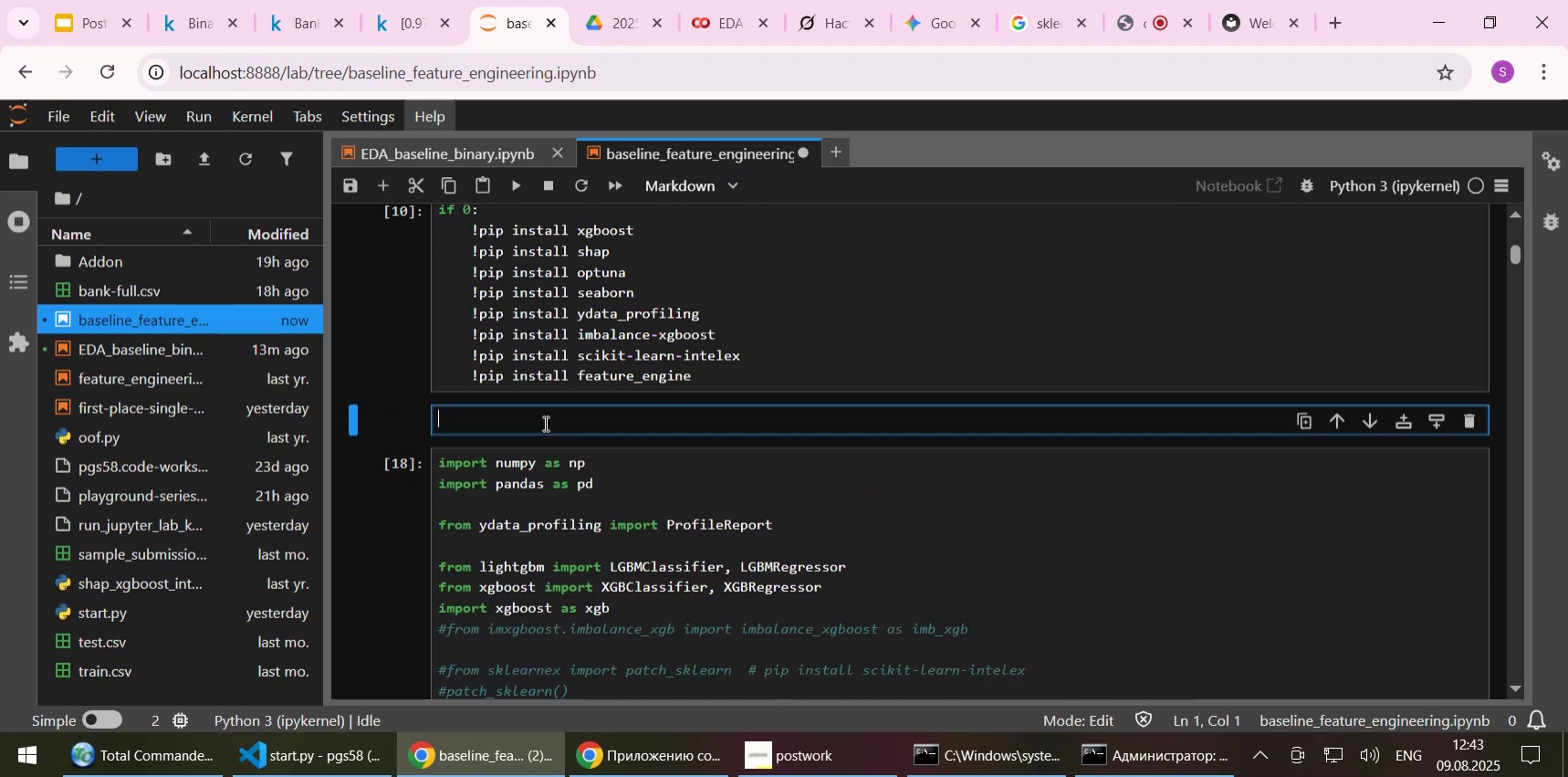 
key(Control+V)
 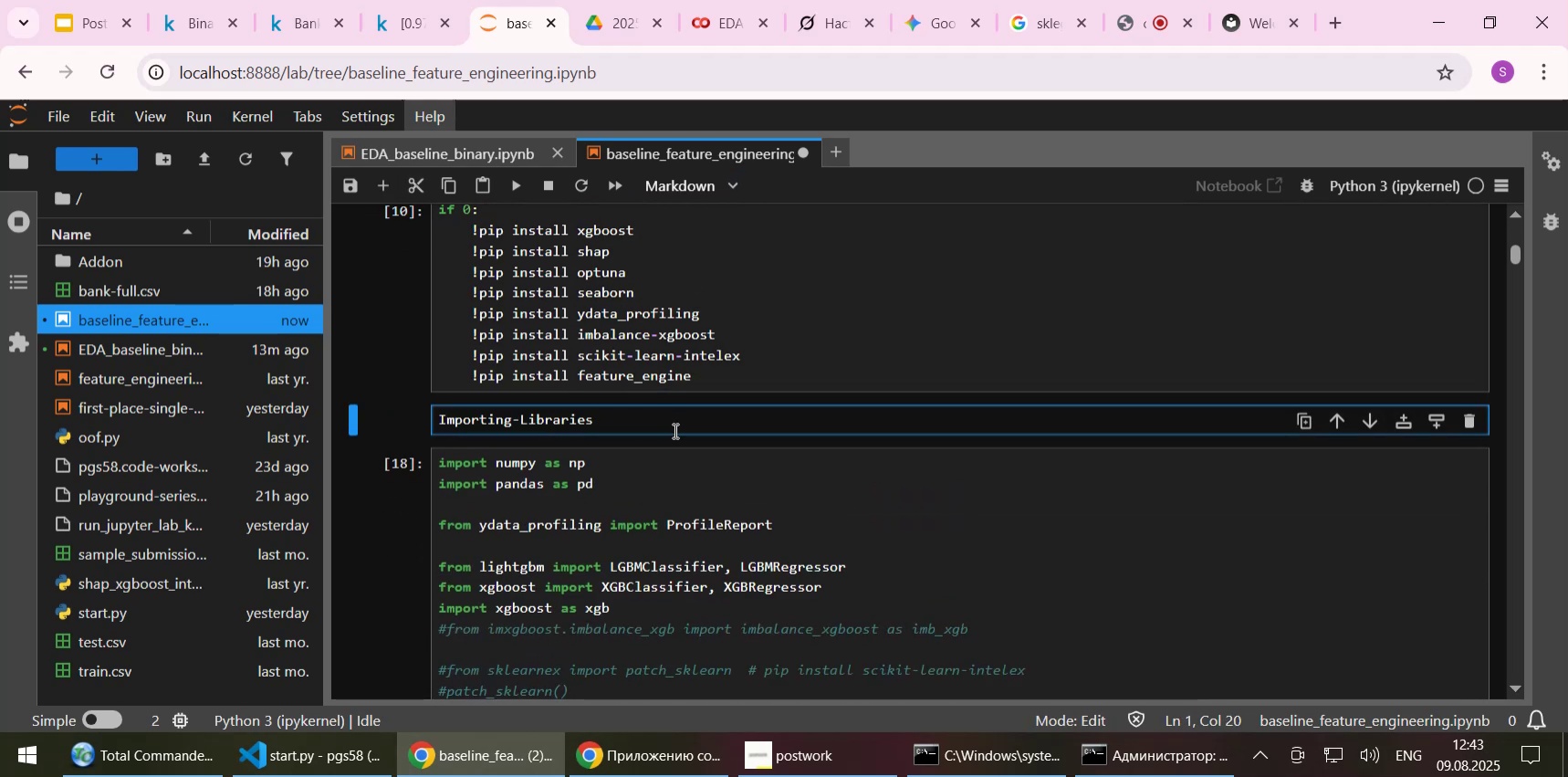 
type([Home]## )
 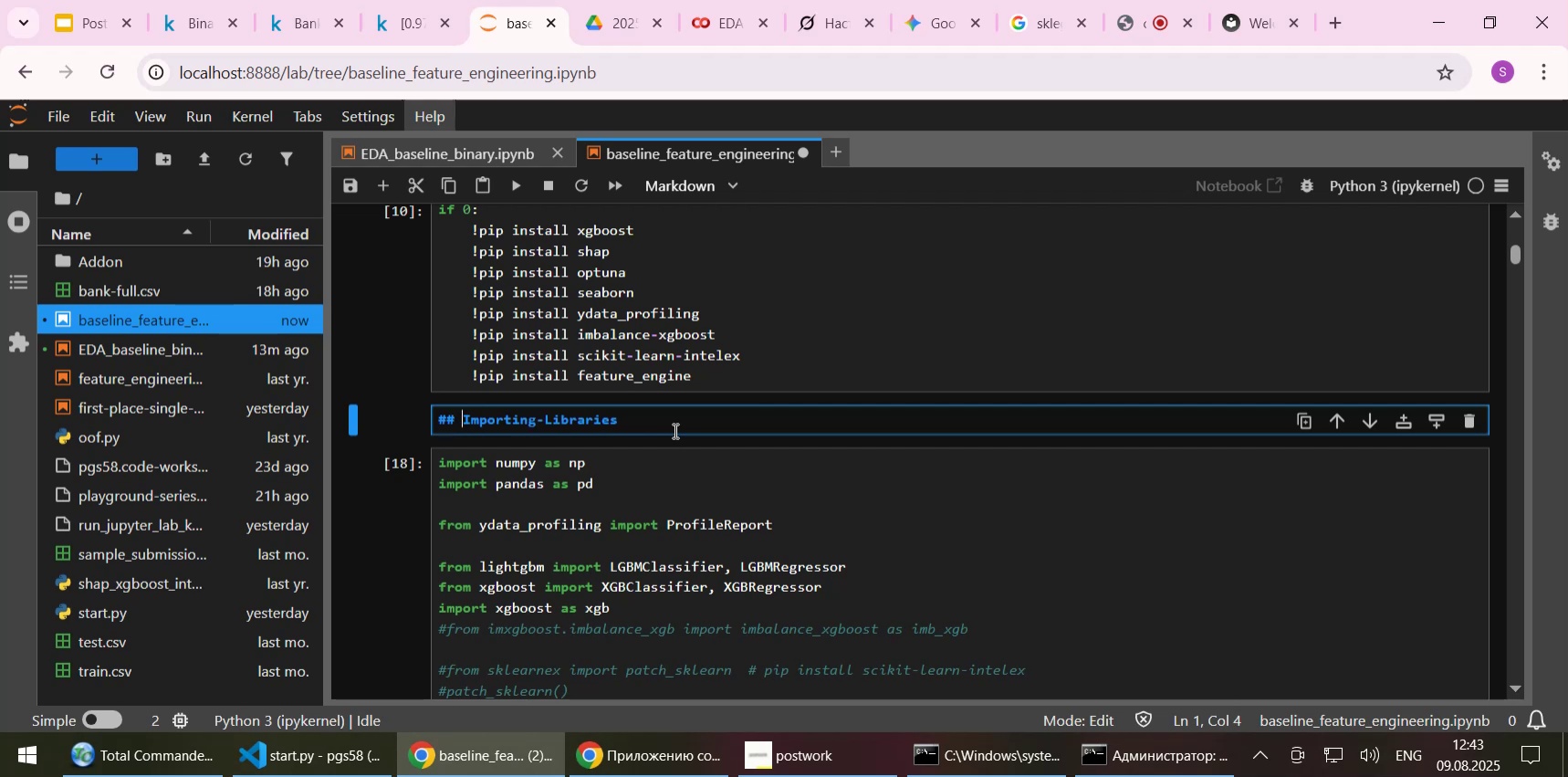 
 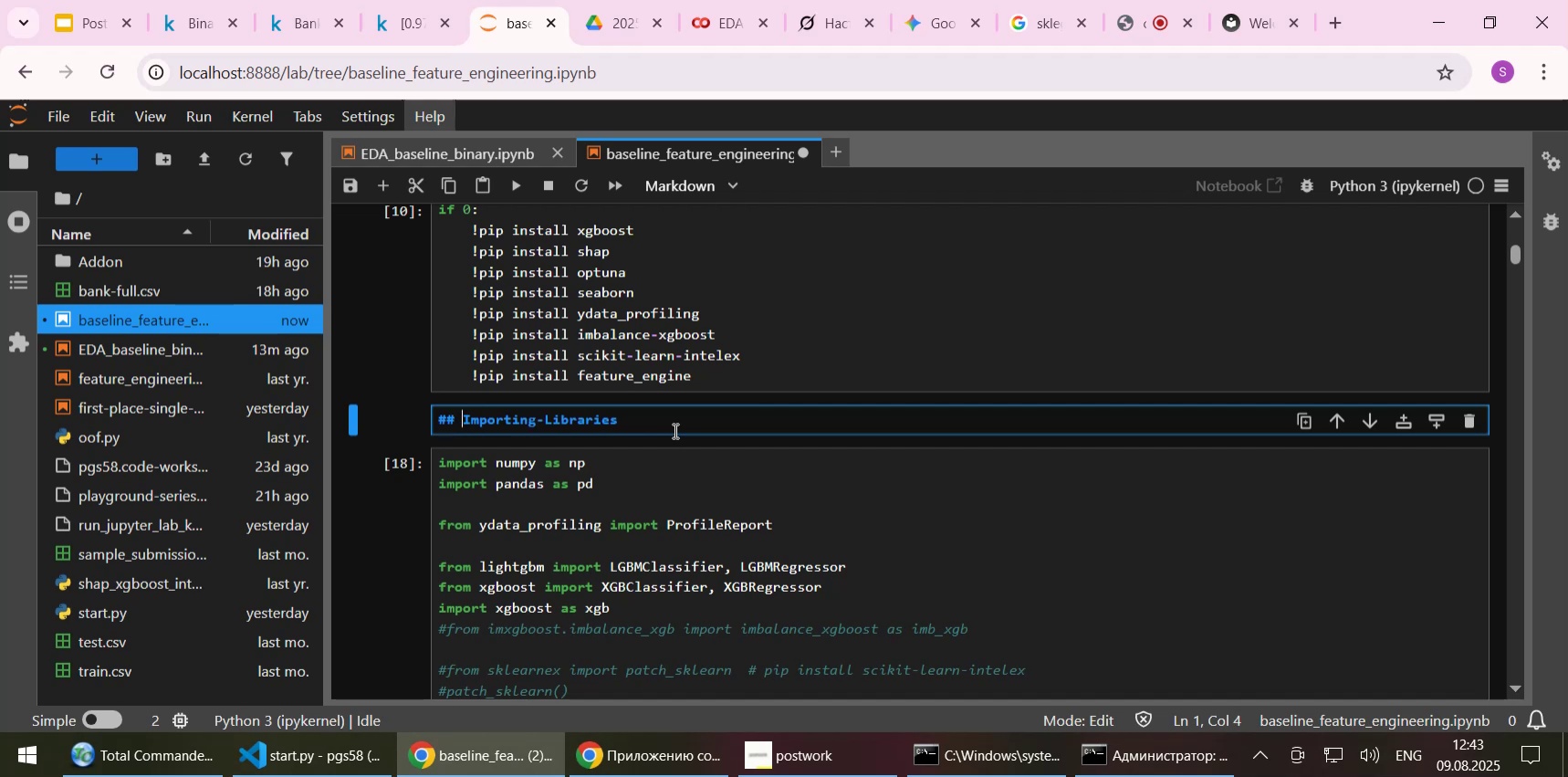 
hold_key(key=ArrowRight, duration=0.74)
 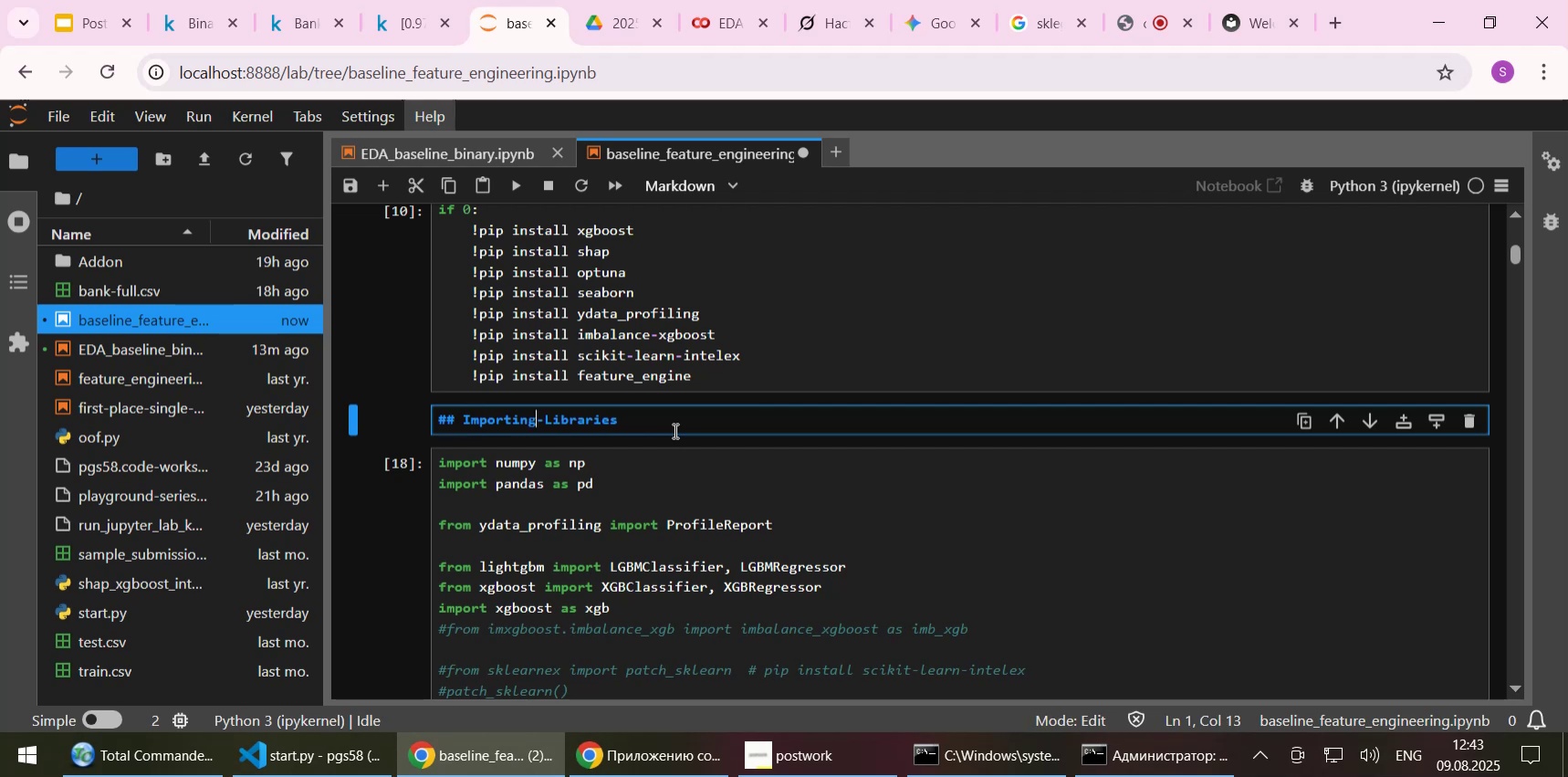 
key(ArrowRight)
 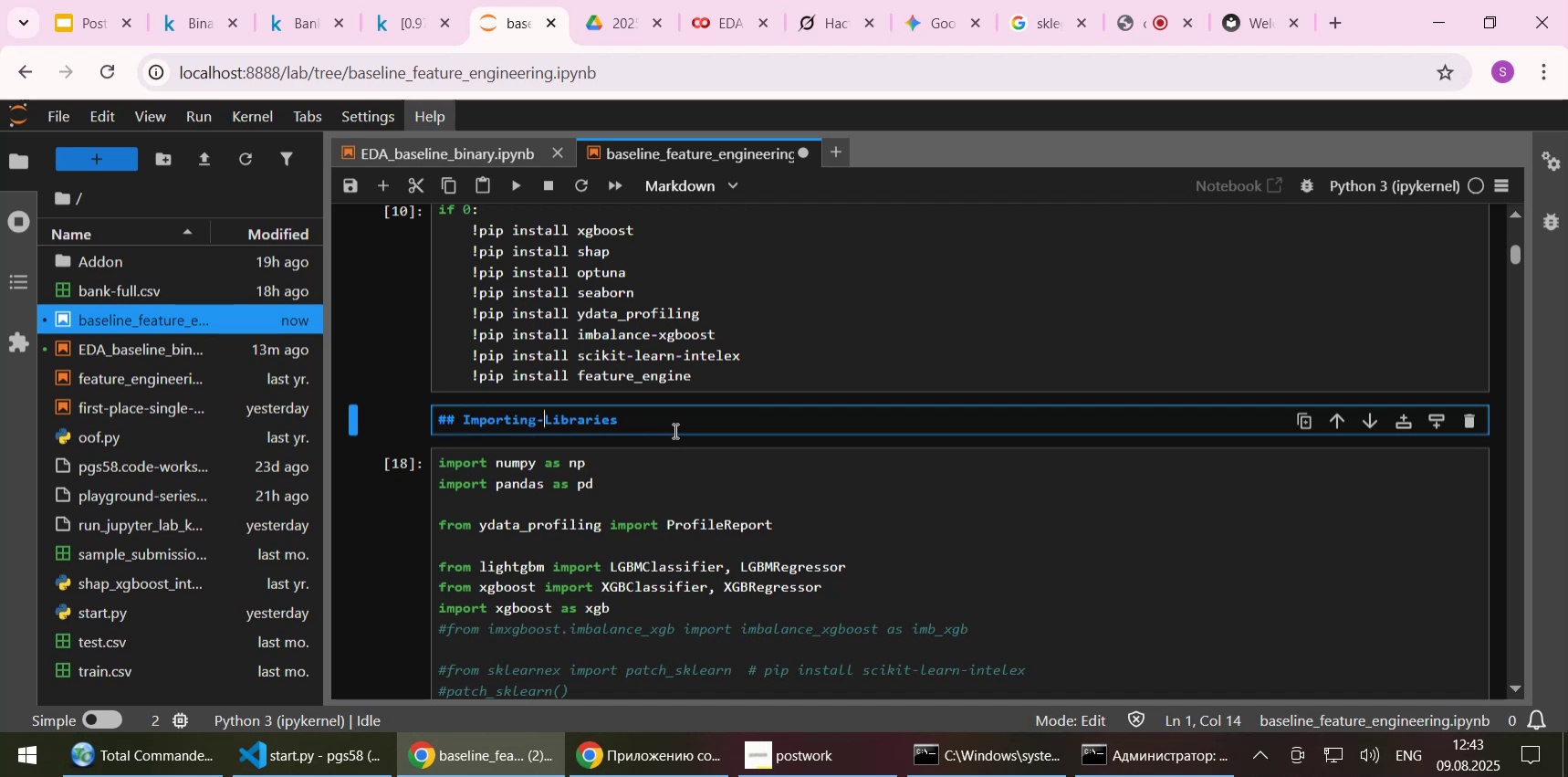 
key(ArrowLeft)
 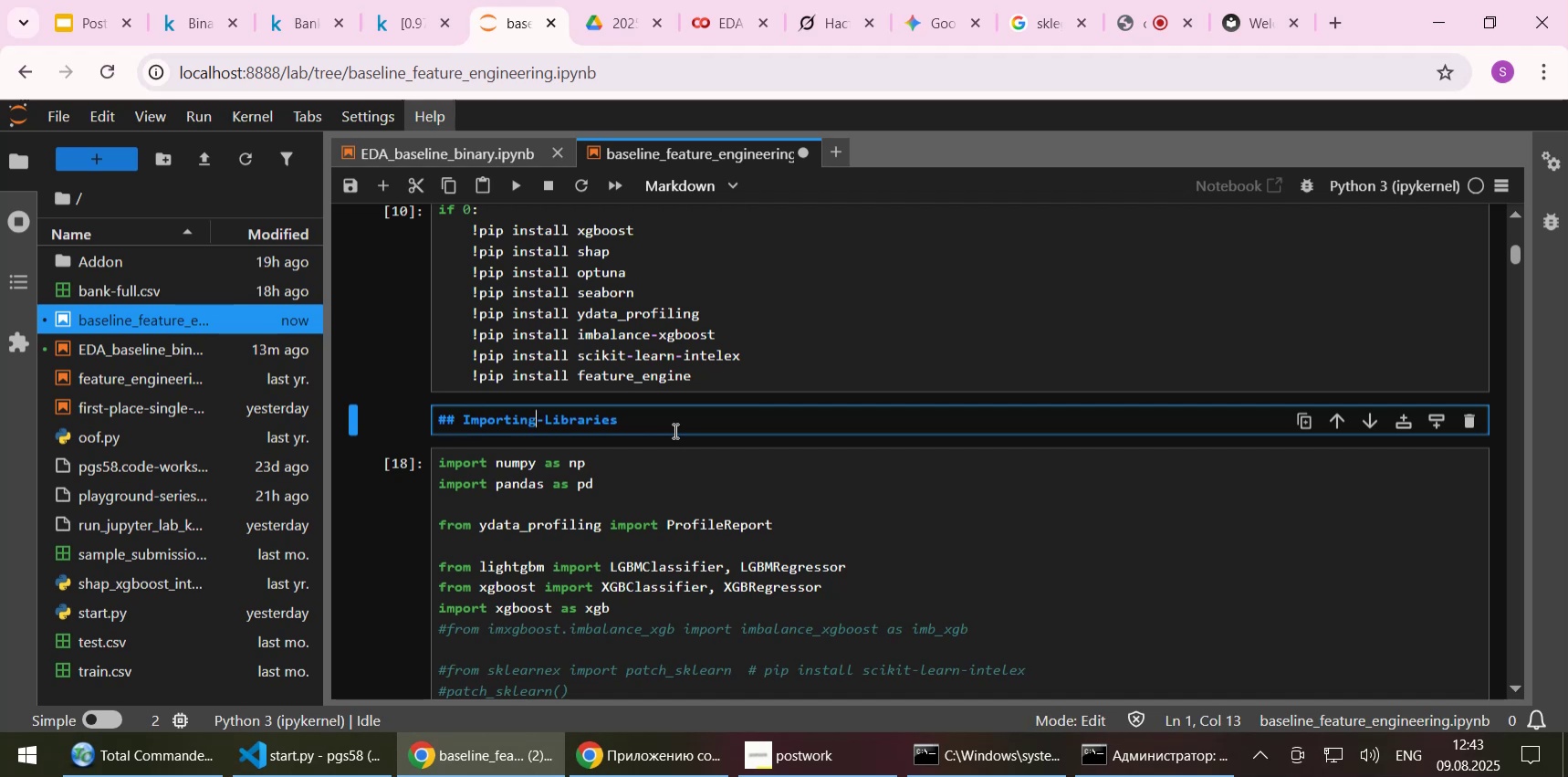 
key(Delete)
 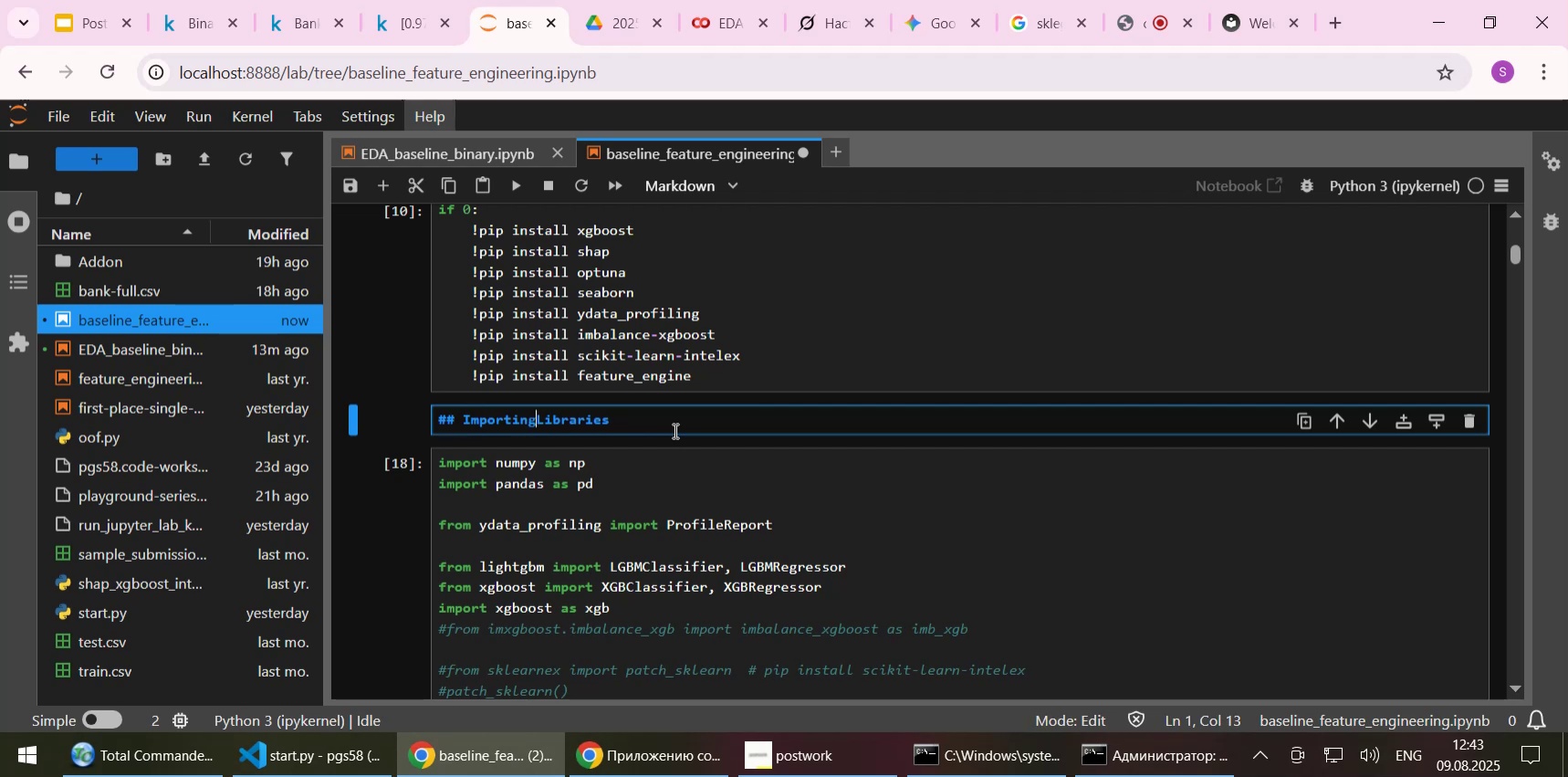 
key(Space)
 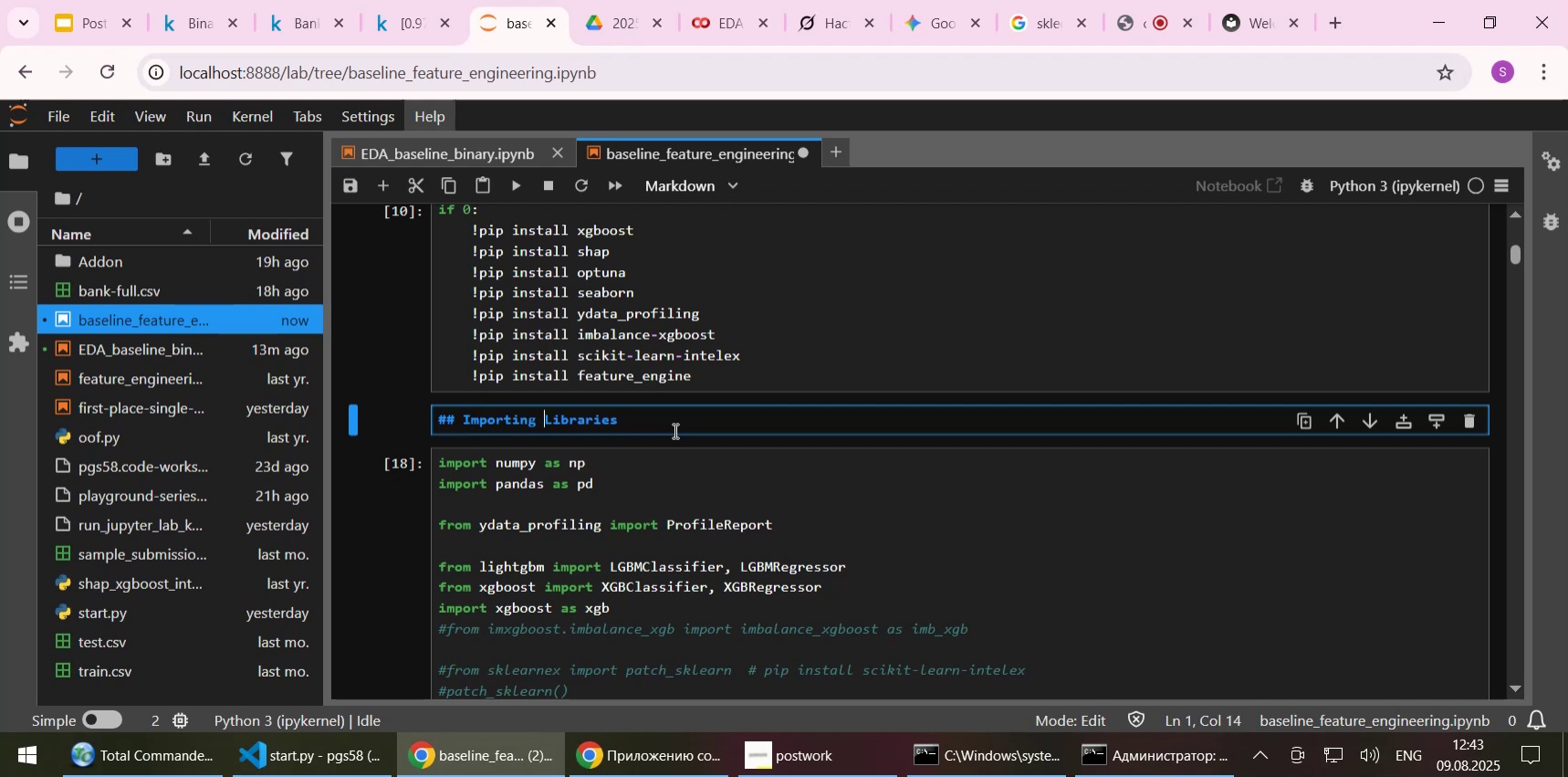 
key(Shift+ShiftLeft)
 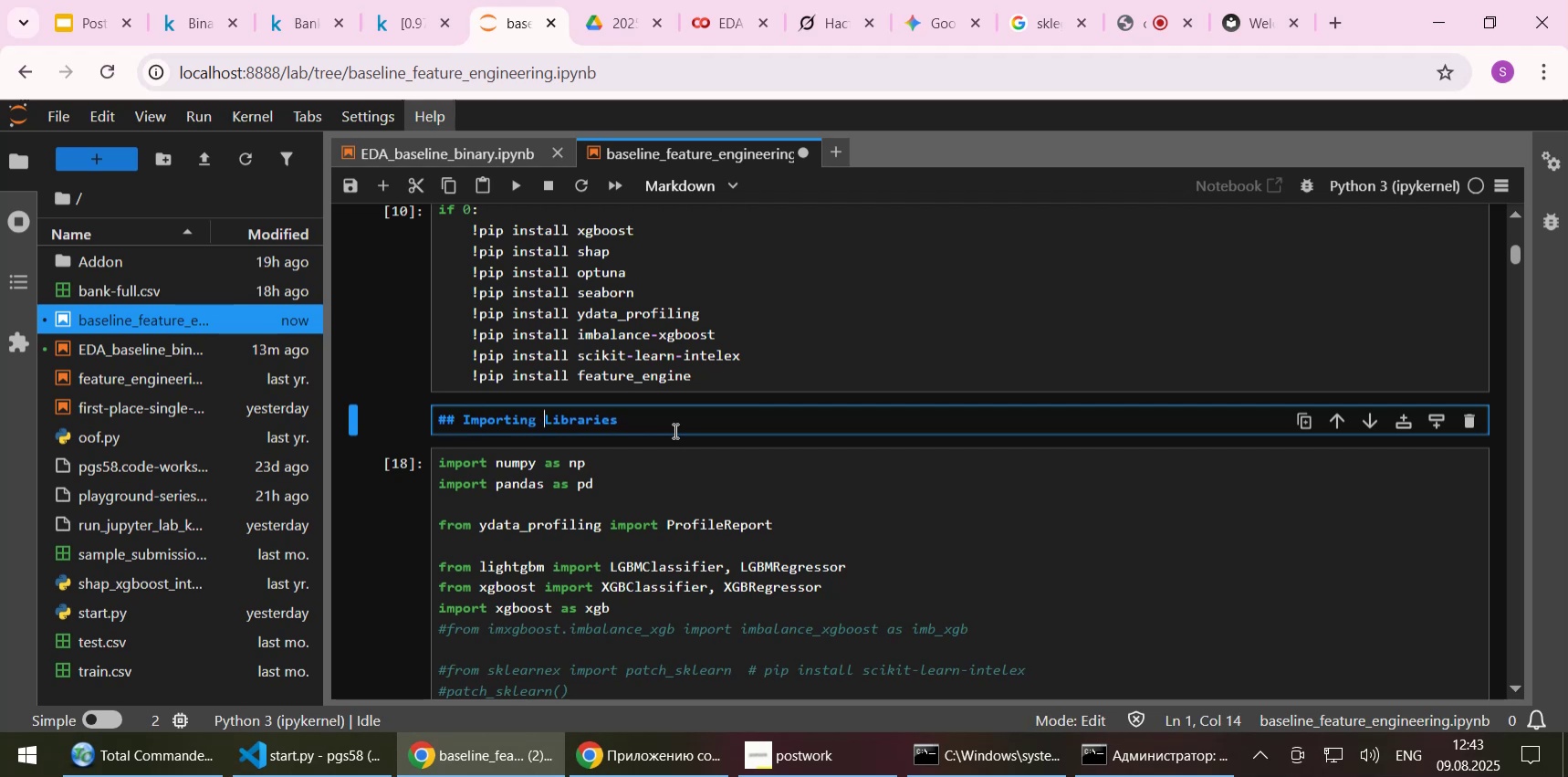 
key(Shift+Enter)
 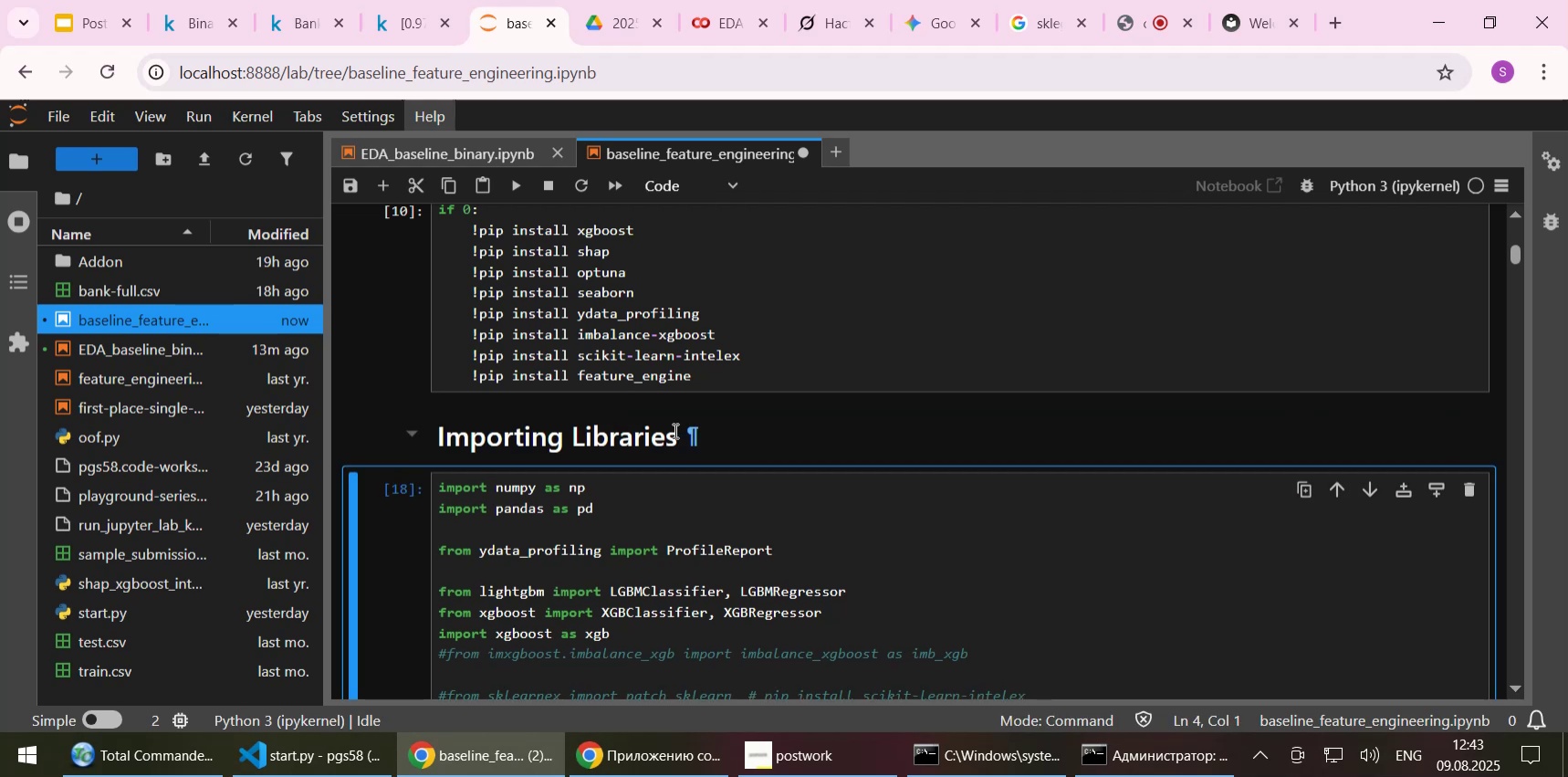 
key(Control+ControlLeft)
 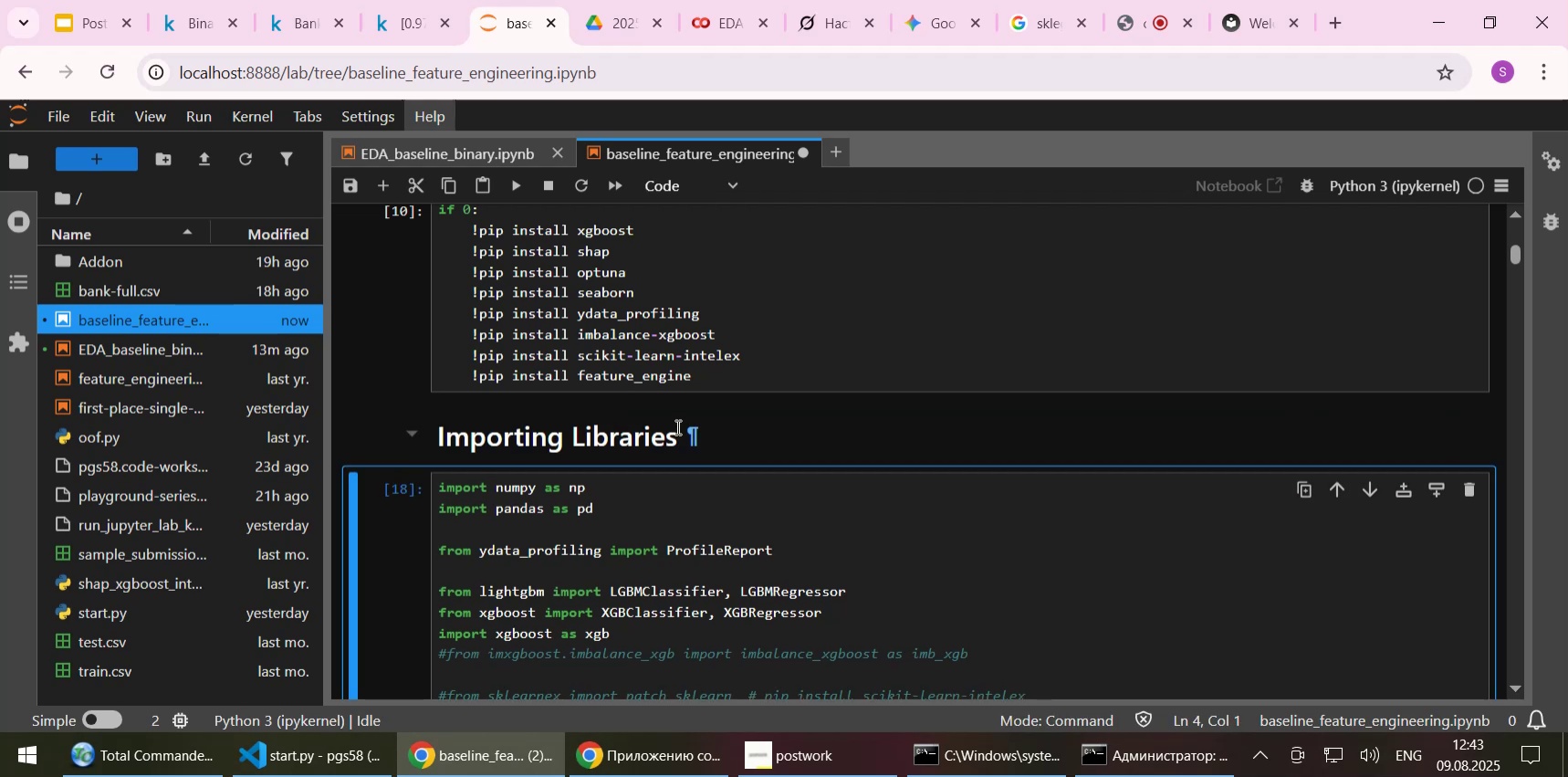 
key(Control+S)
 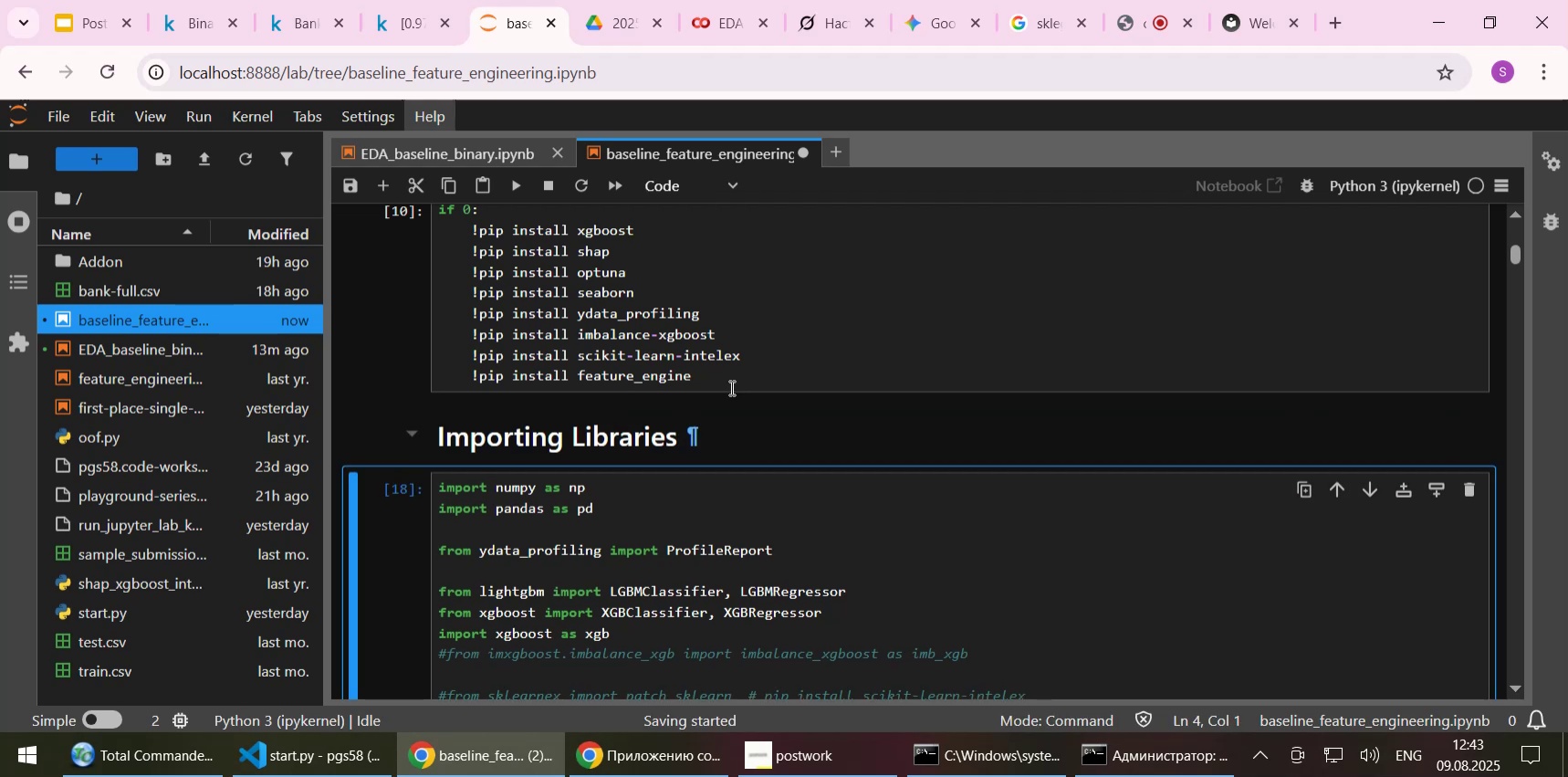 
scroll: coordinate [611, 395], scroll_direction: up, amount: 17.0
 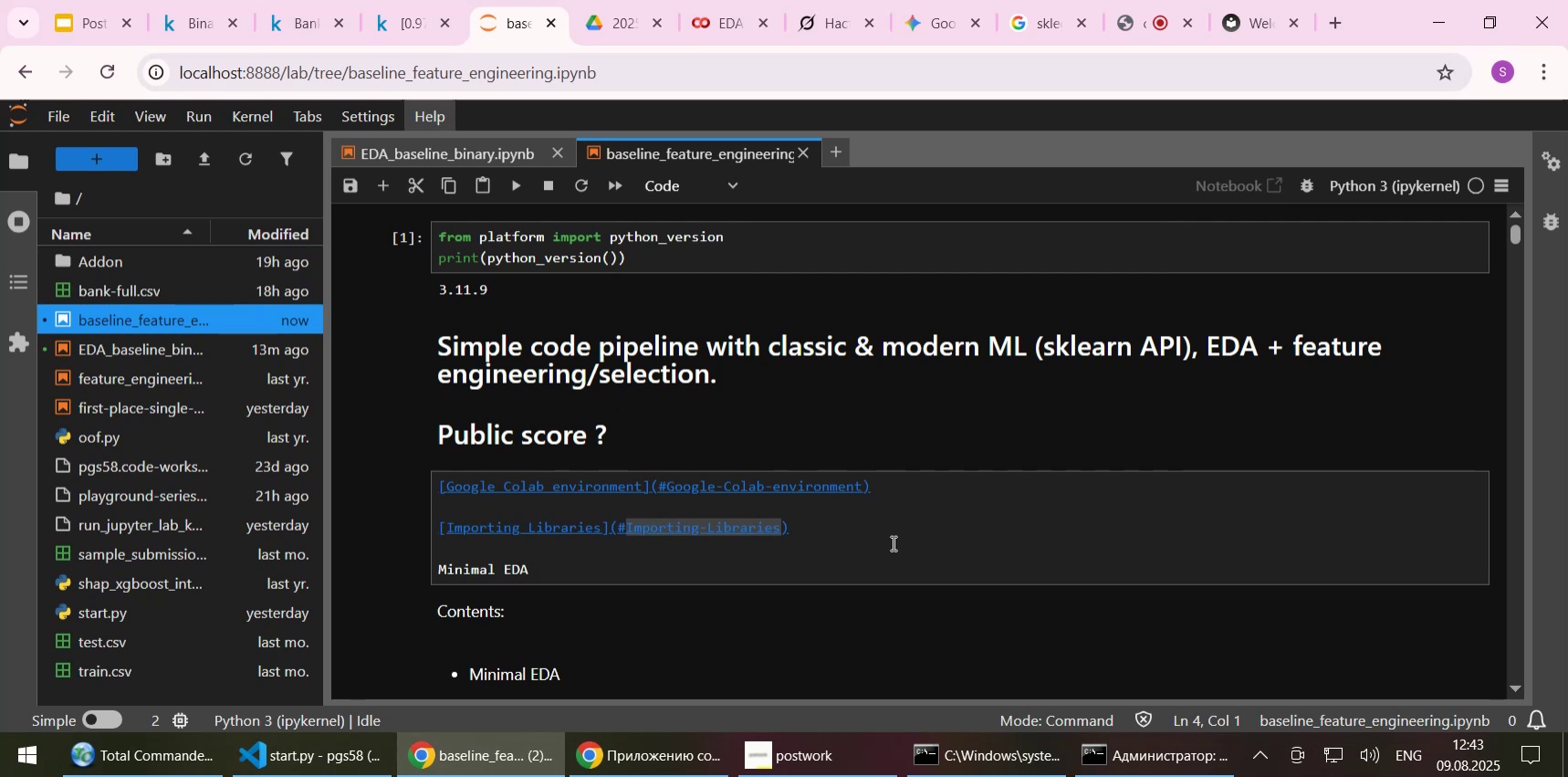 
left_click([885, 535])
 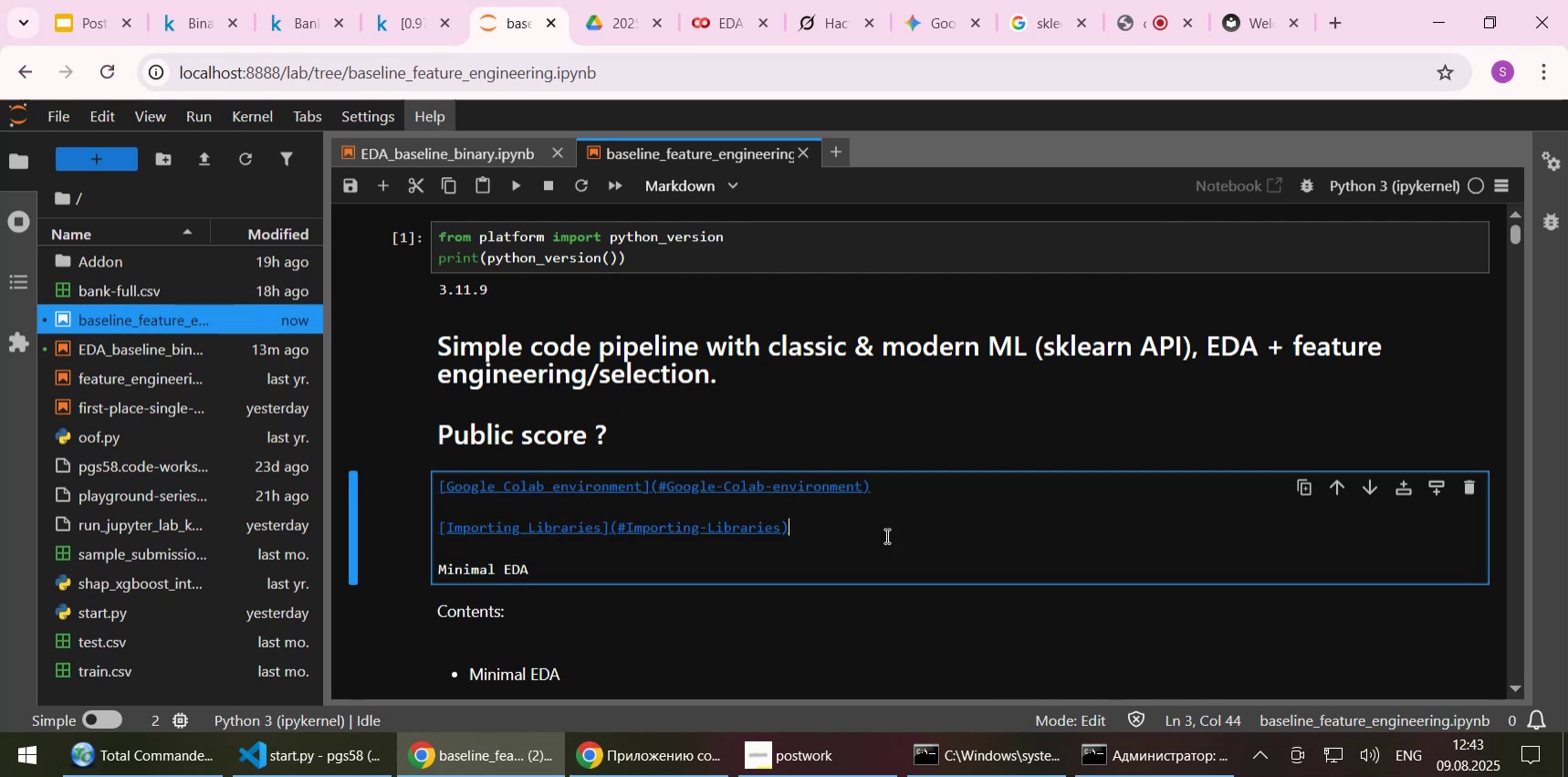 
key(Shift+Enter)
 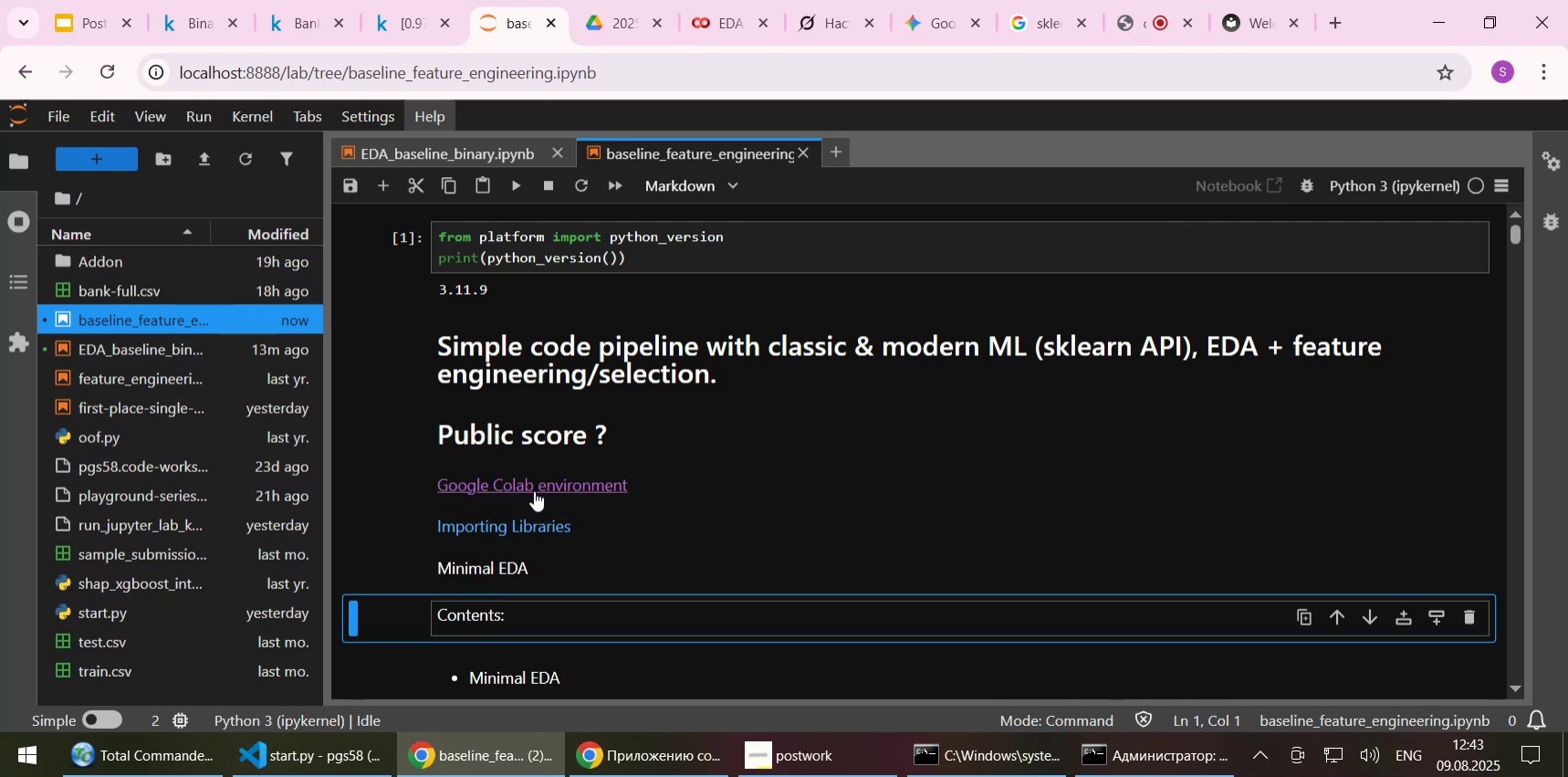 
left_click([508, 525])
 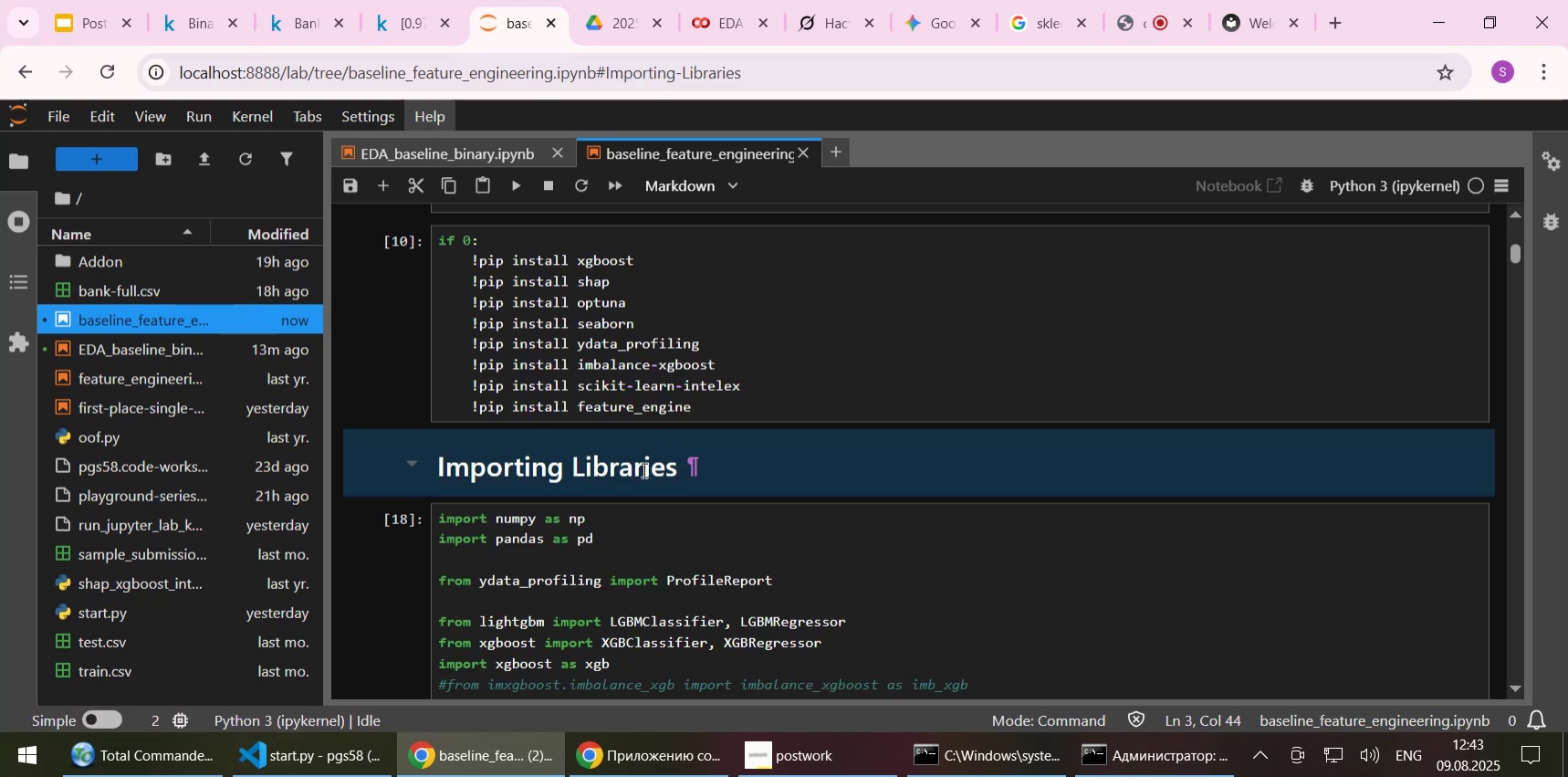 
scroll: coordinate [639, 471], scroll_direction: up, amount: 10.0
 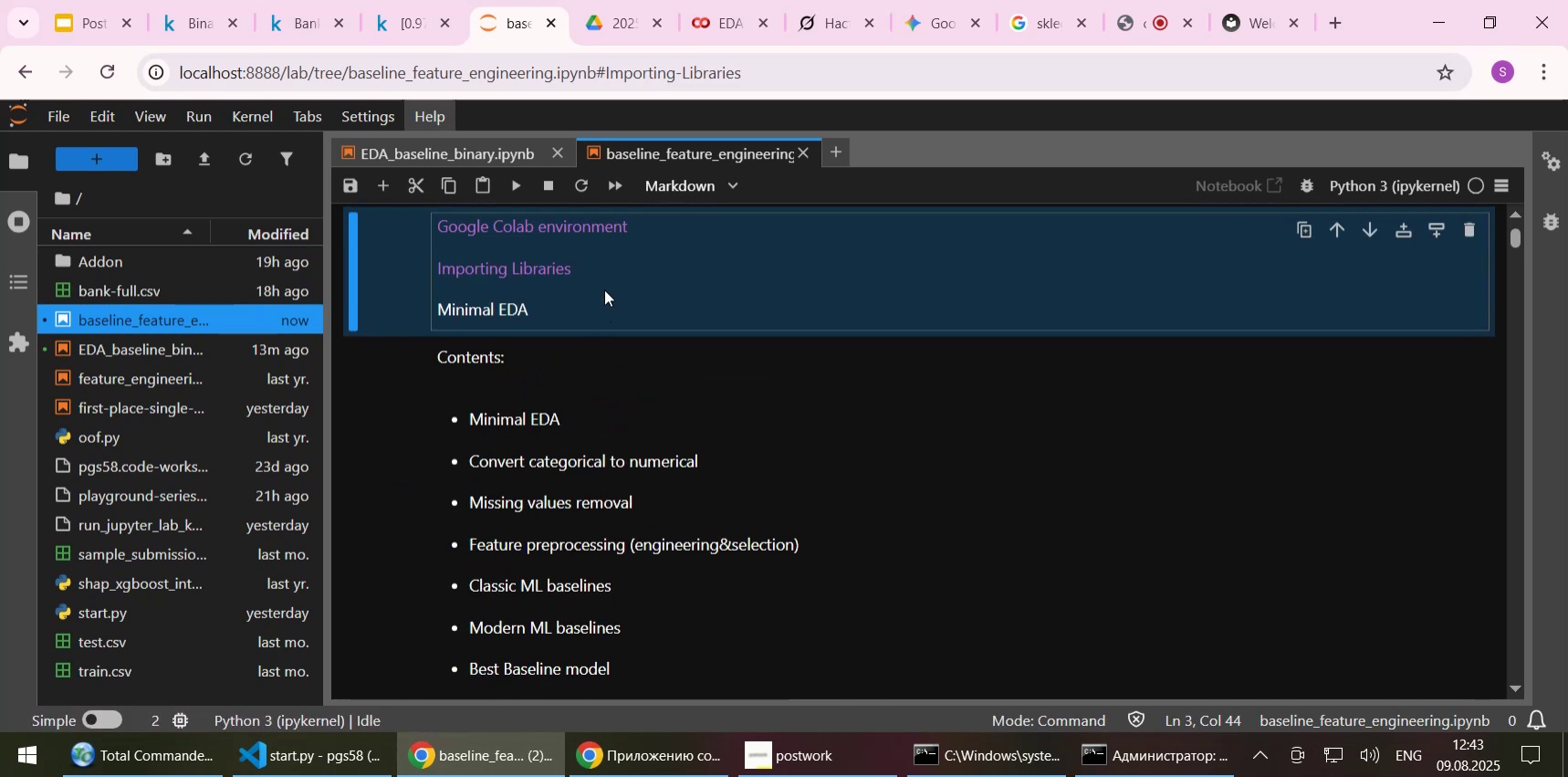 
double_click([608, 270])
 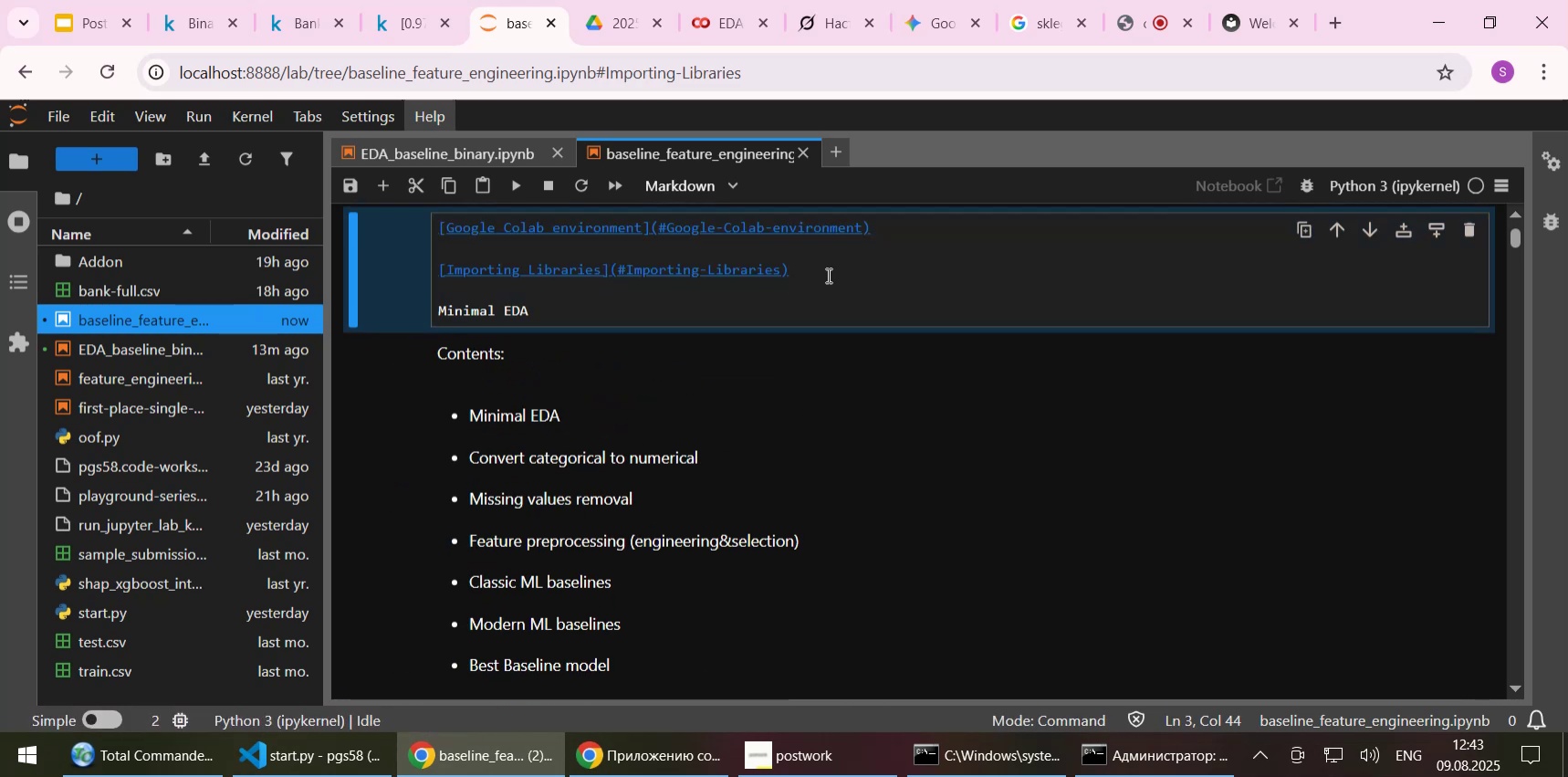 
left_click_drag(start_coordinate=[828, 274], to_coordinate=[832, 274])
 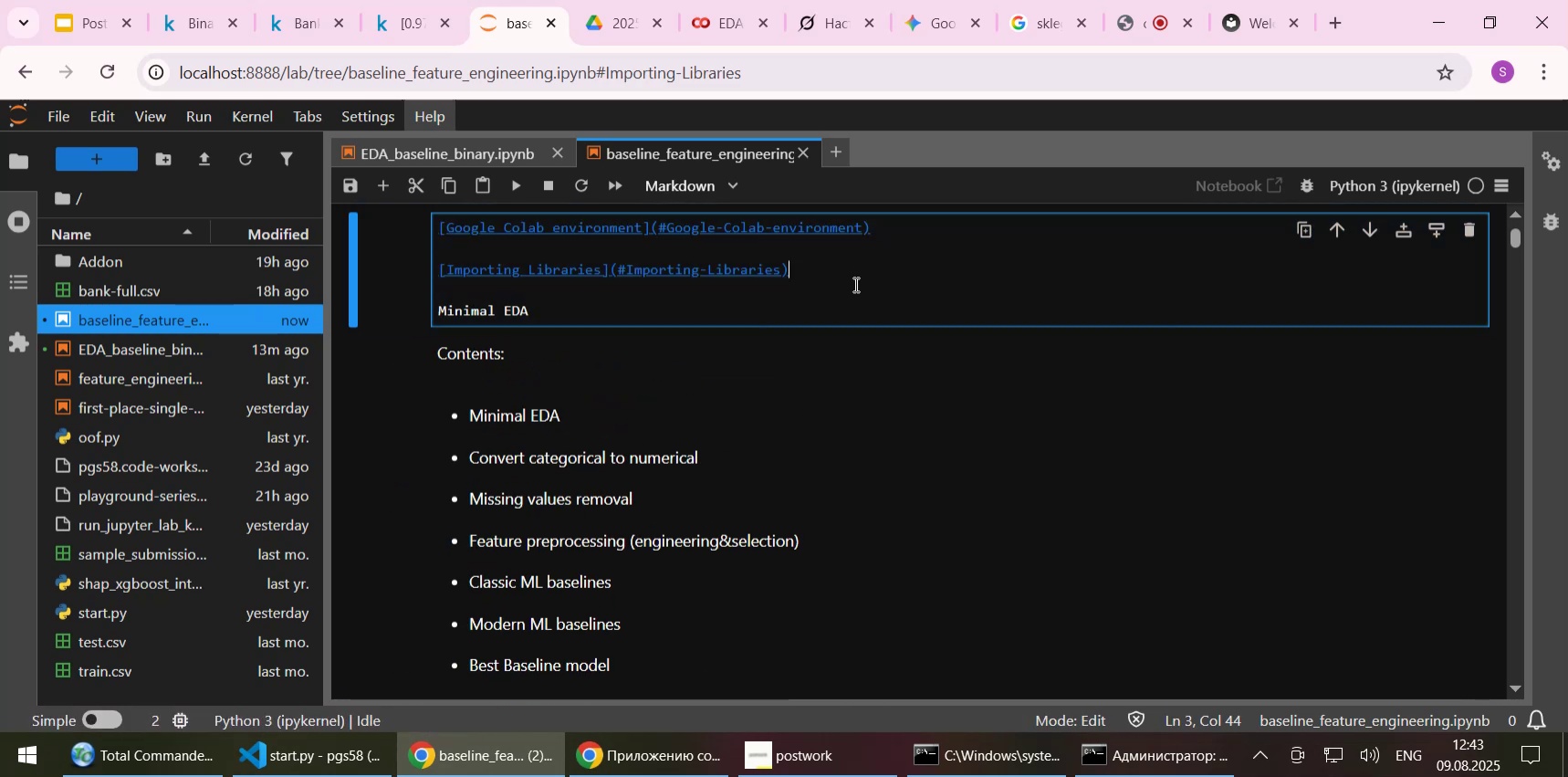 
key(NumpadEnter)
 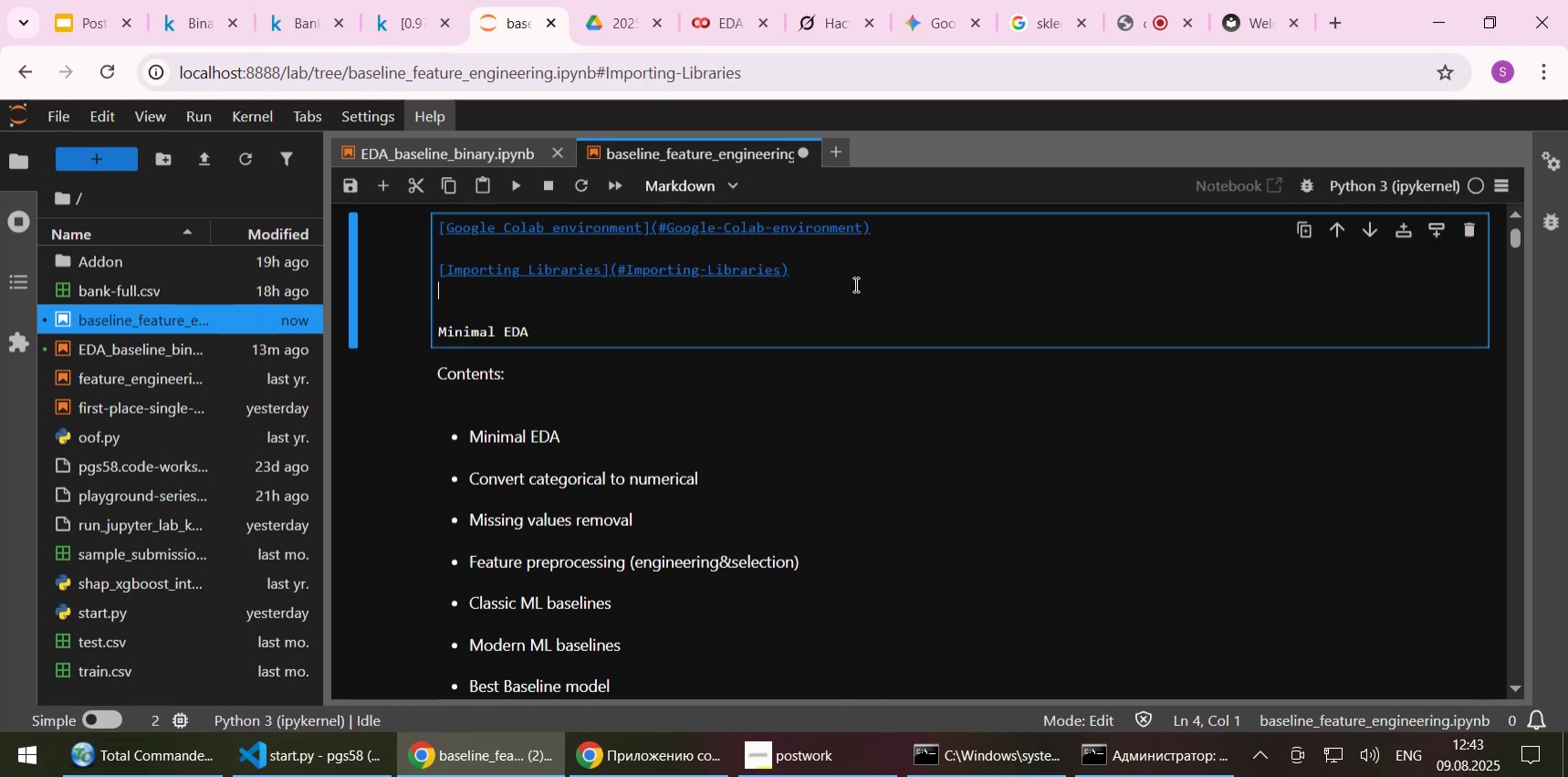 
key(NumpadEnter)
 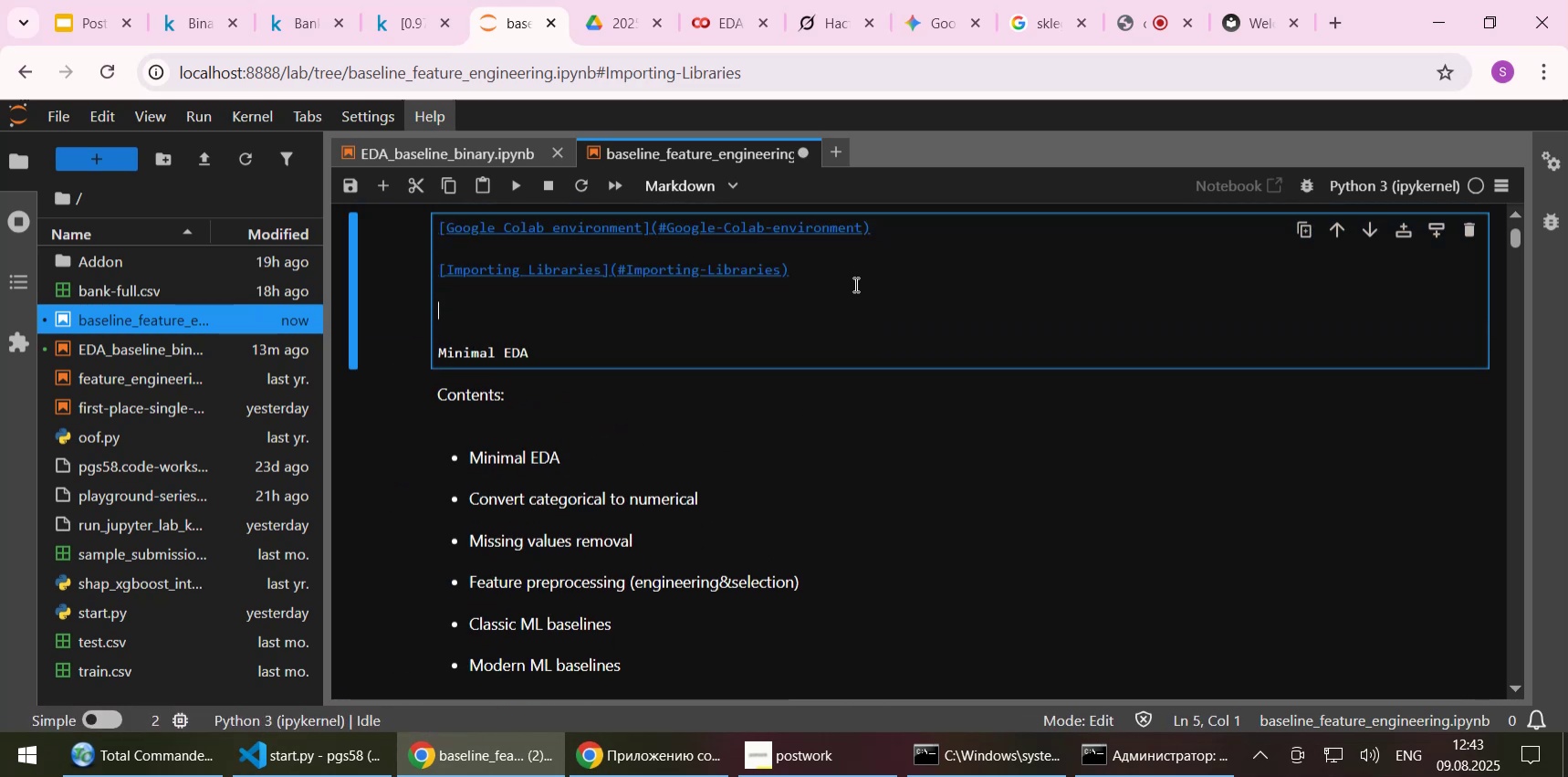 
key(ArrowUp)
 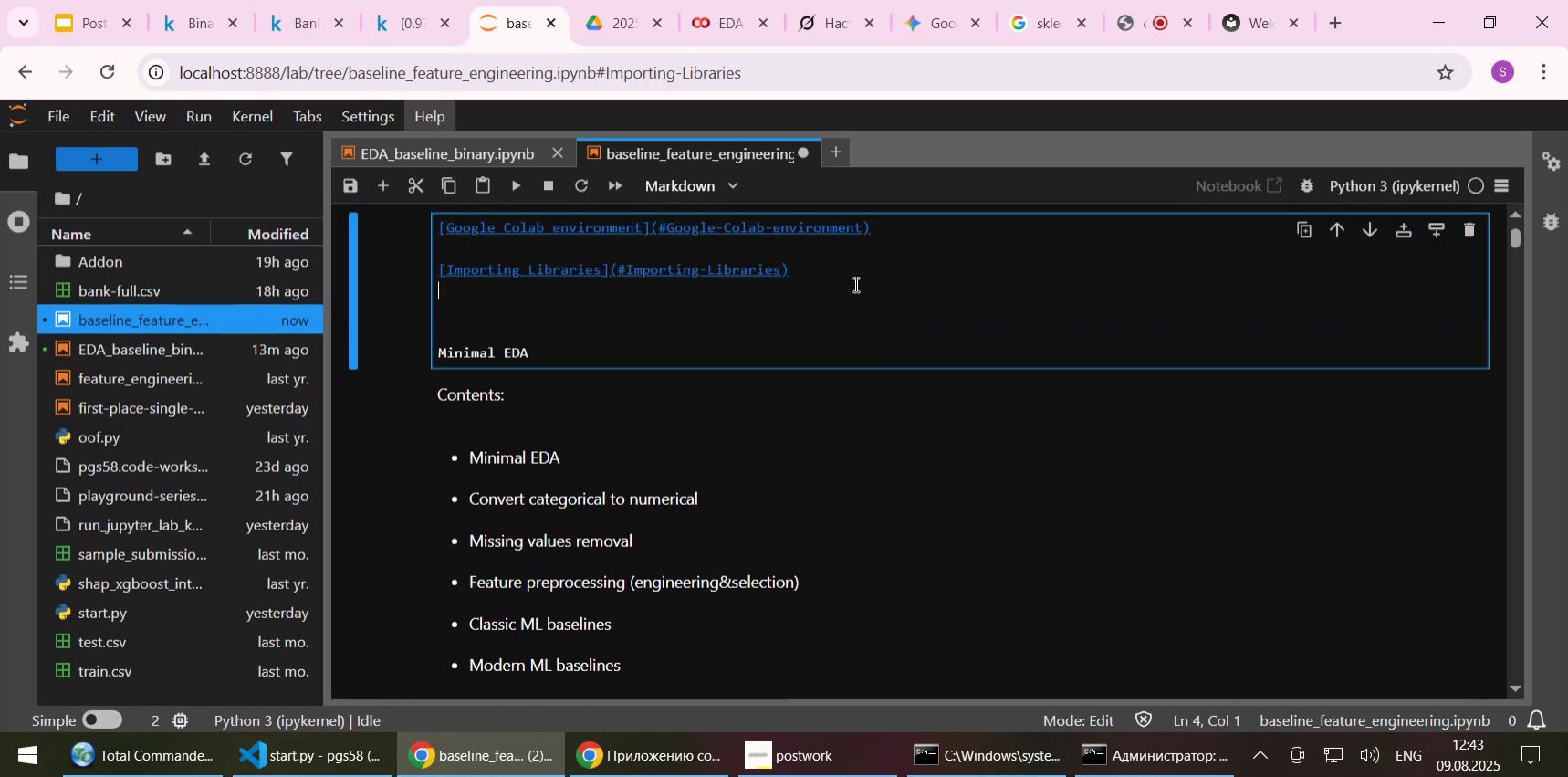 
key(ArrowUp)
 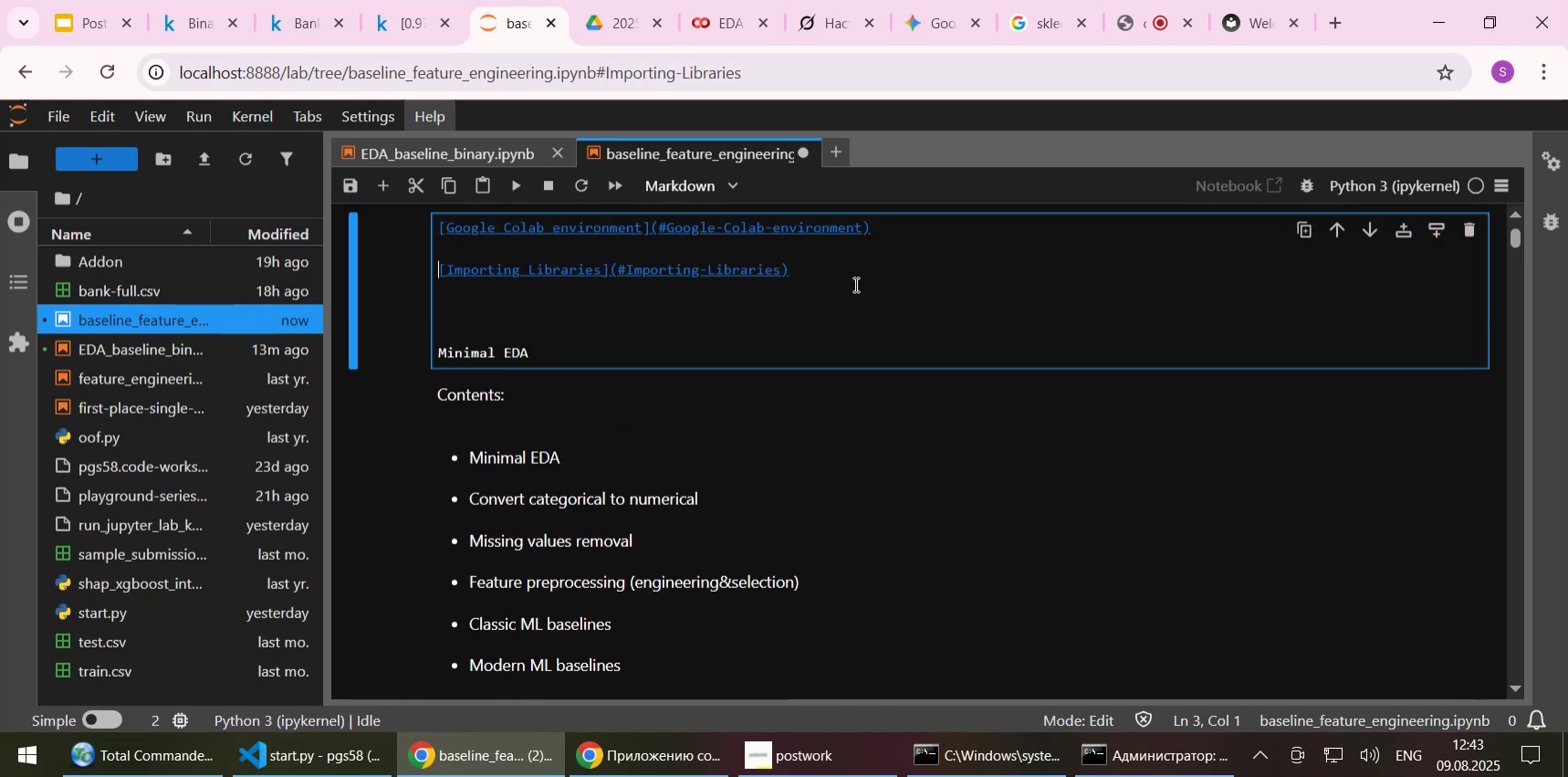 
key(Shift+ShiftLeft)
 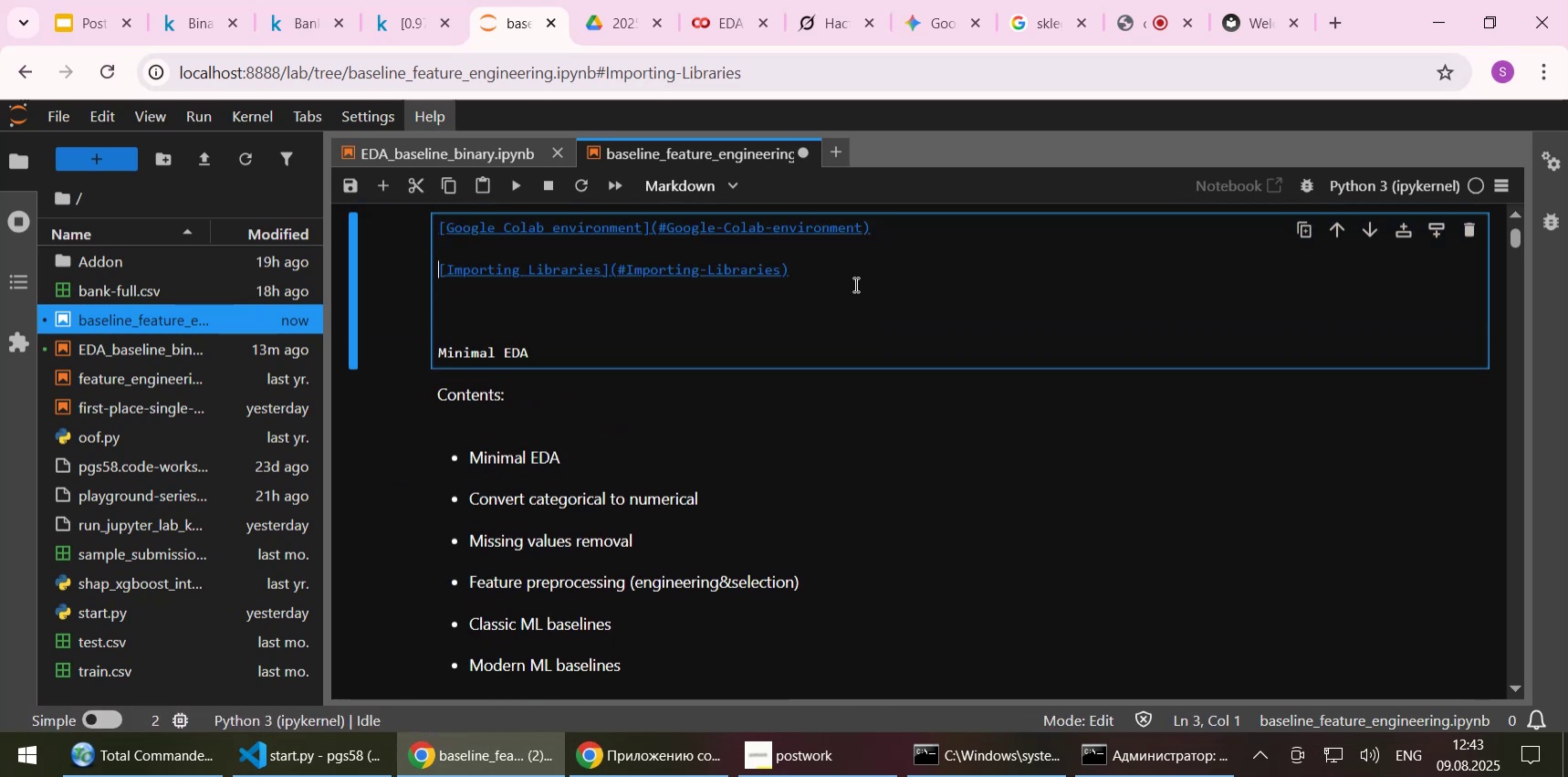 
key(Shift+End)
 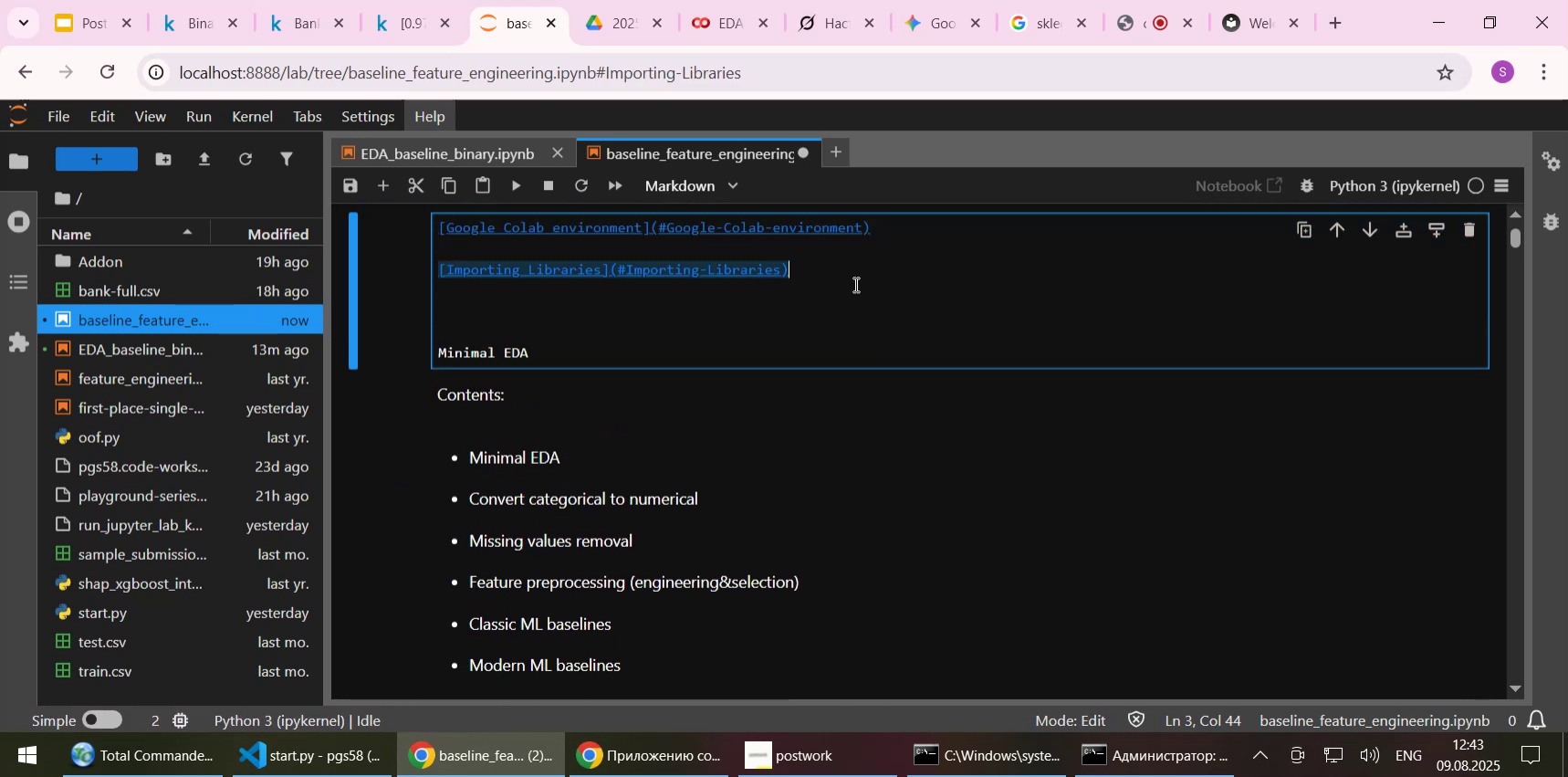 
key(Control+C)
 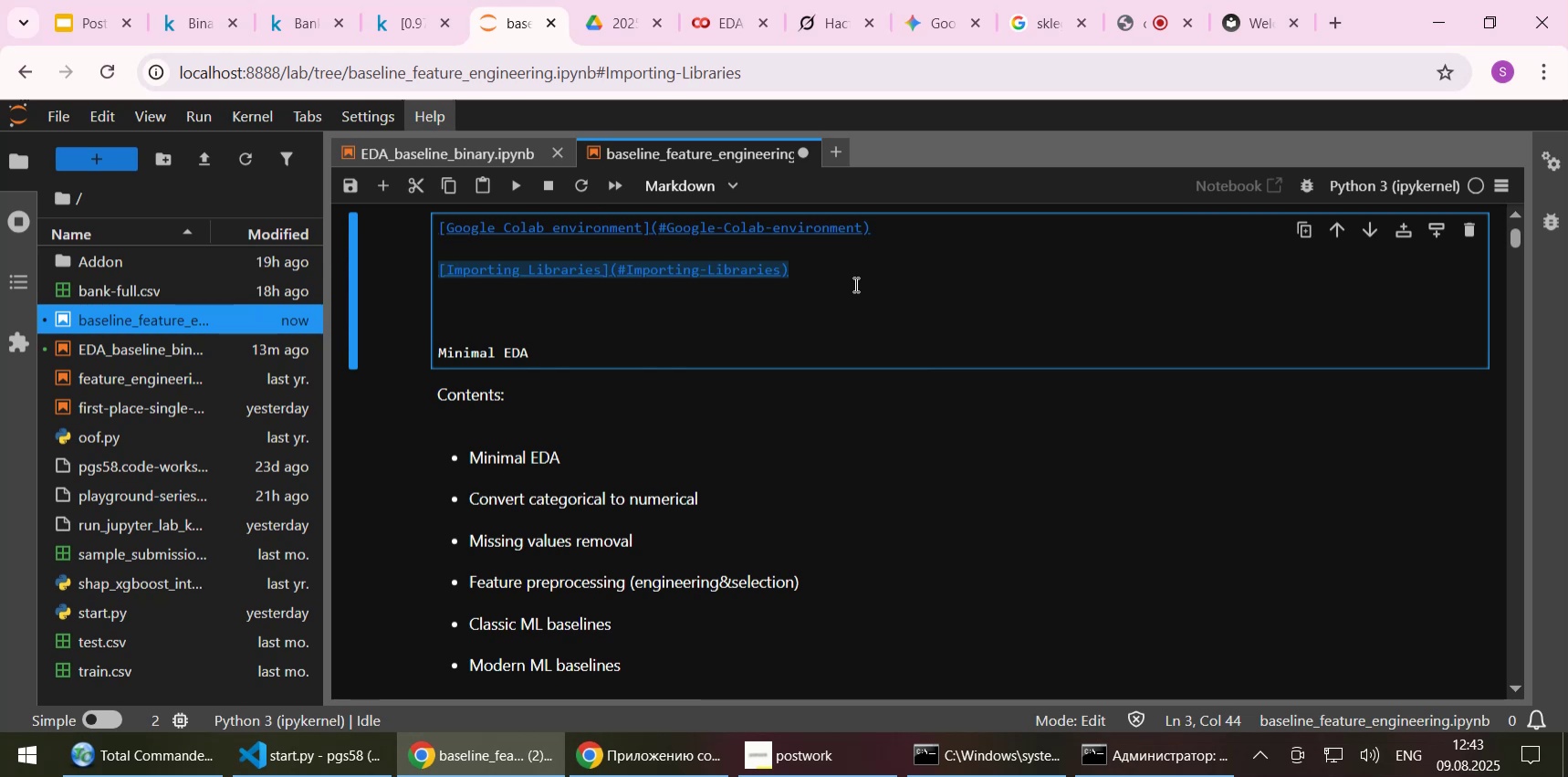 
key(ArrowDown)
 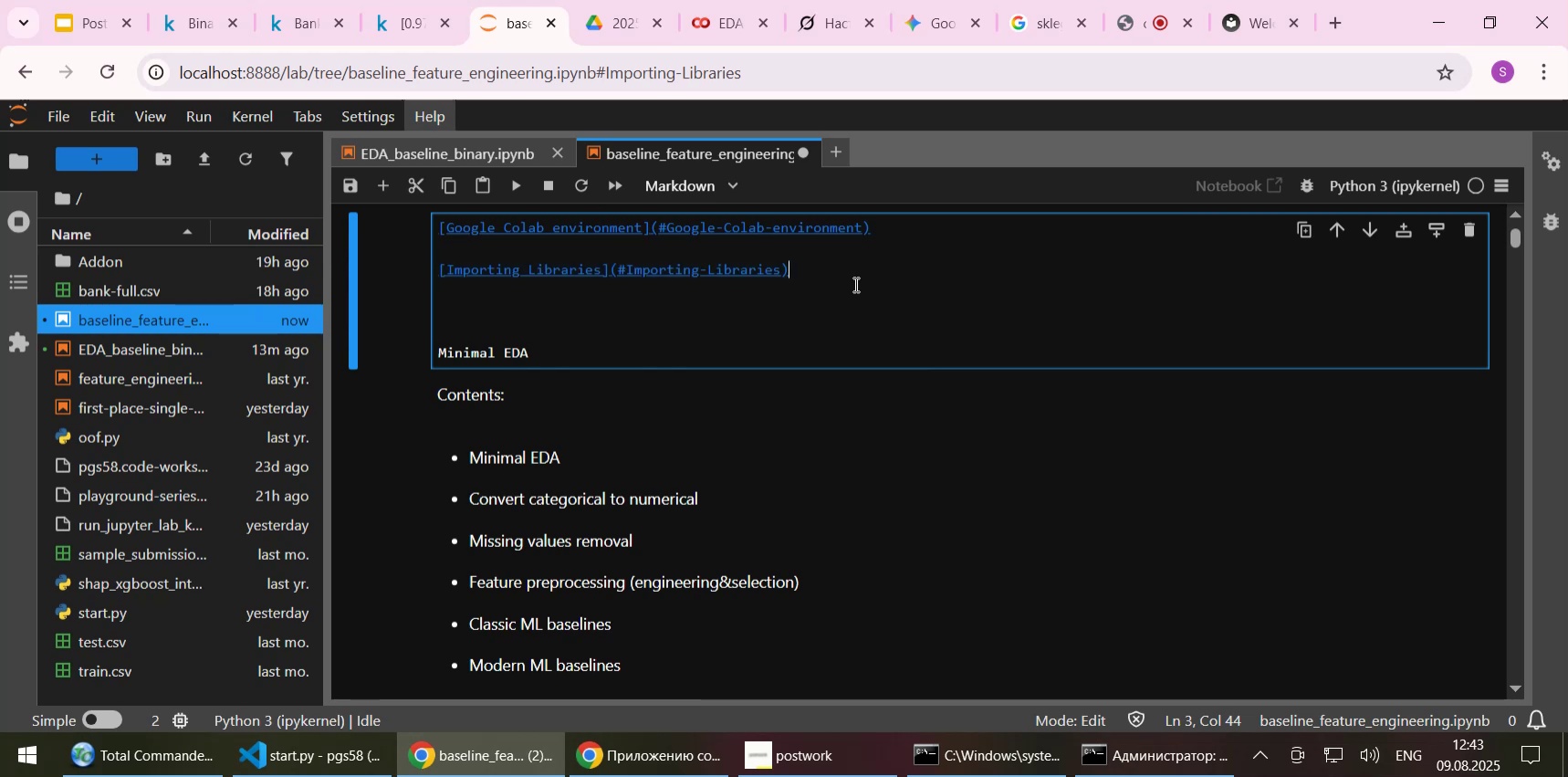 
key(ArrowDown)
 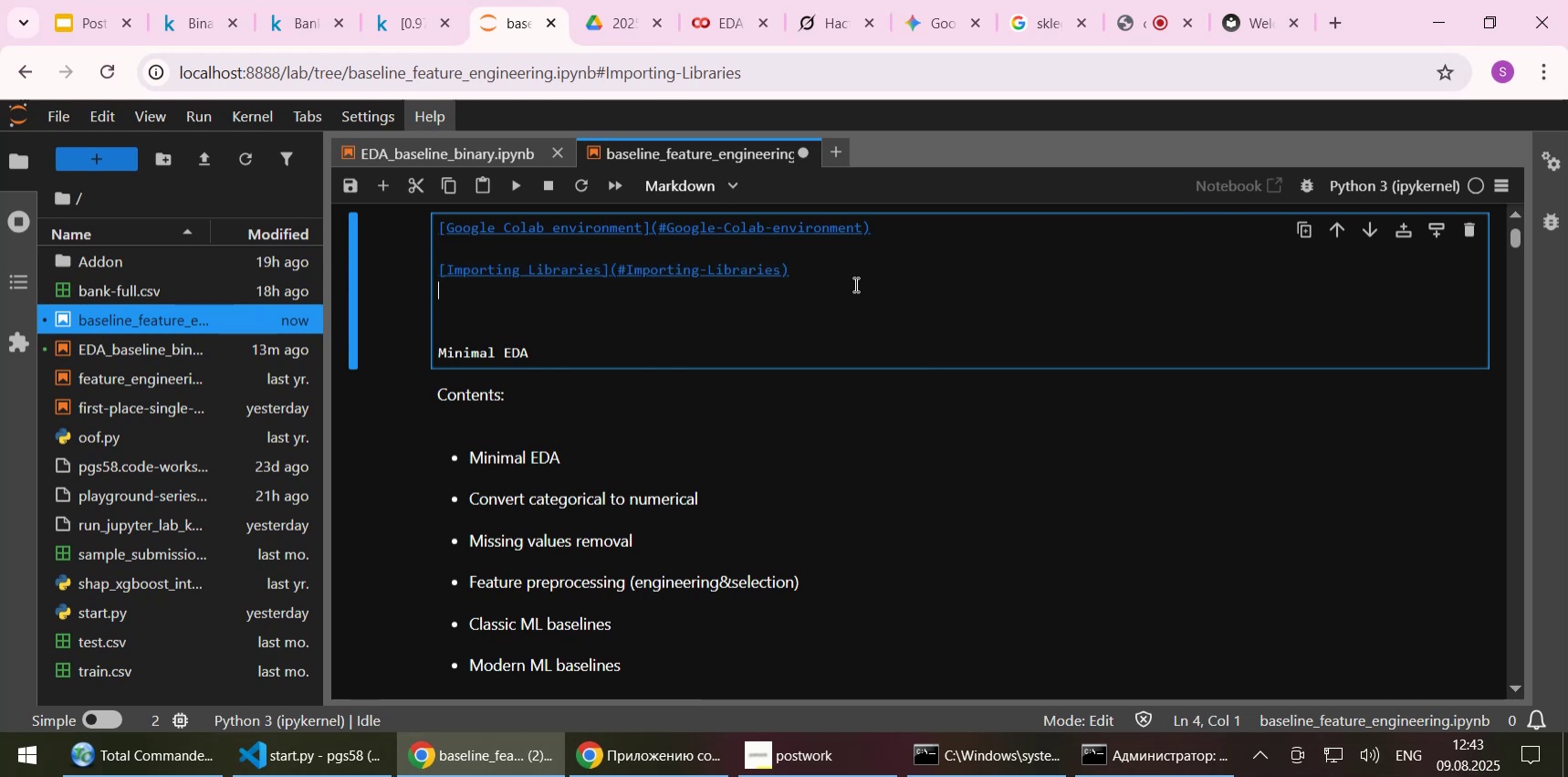 
key(ArrowDown)
 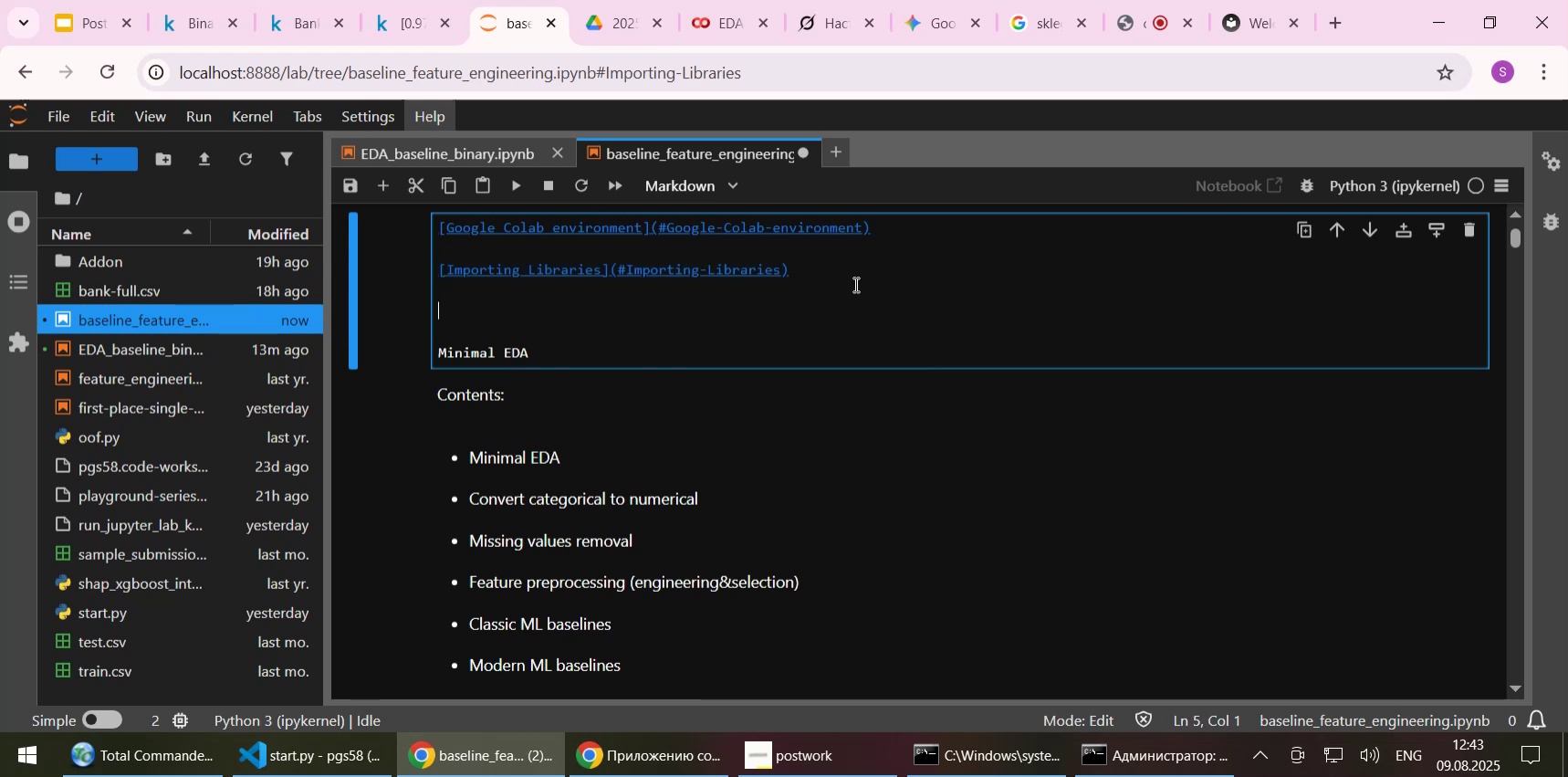 
key(Control+ControlLeft)
 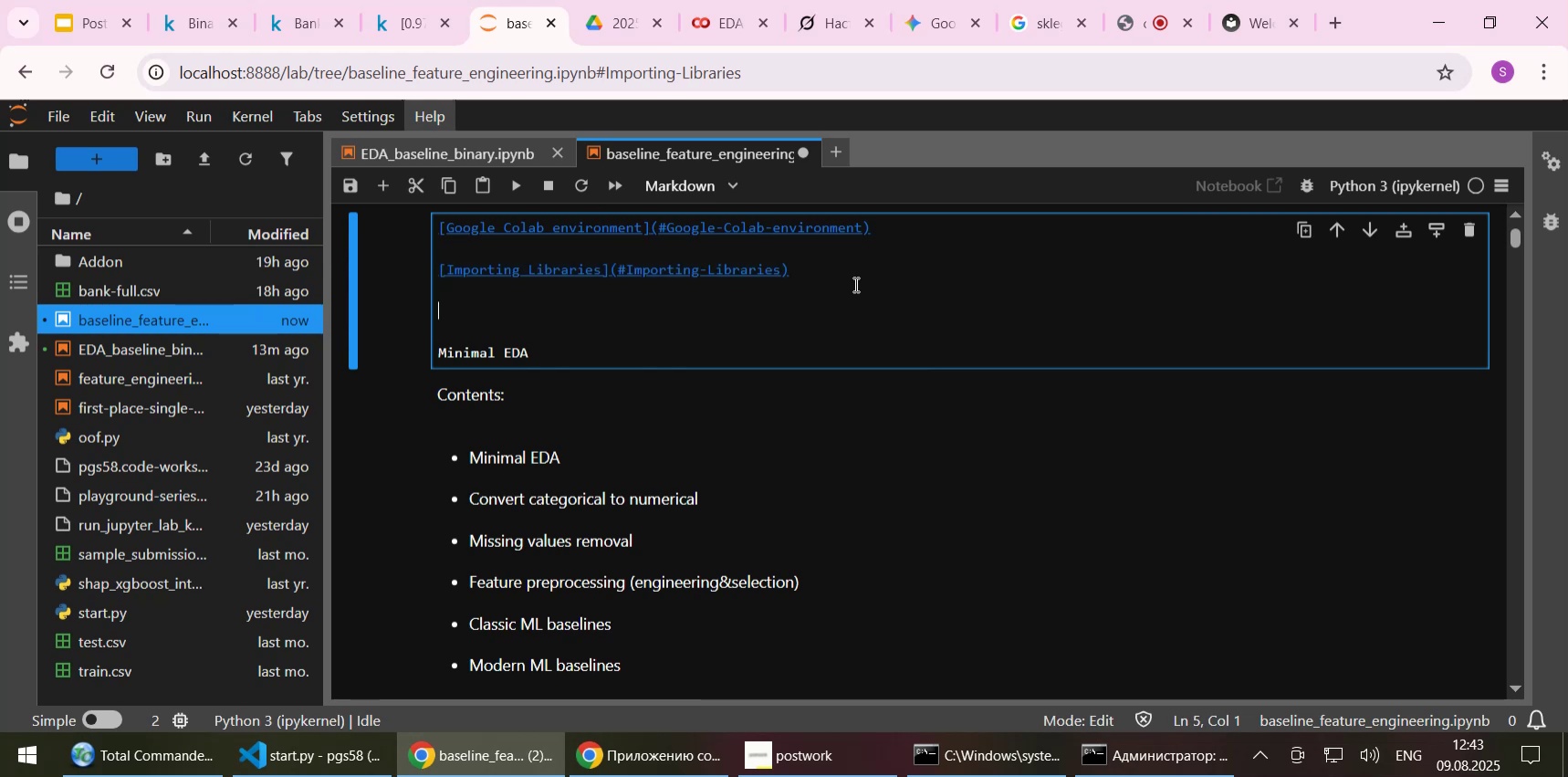 
key(Control+V)
 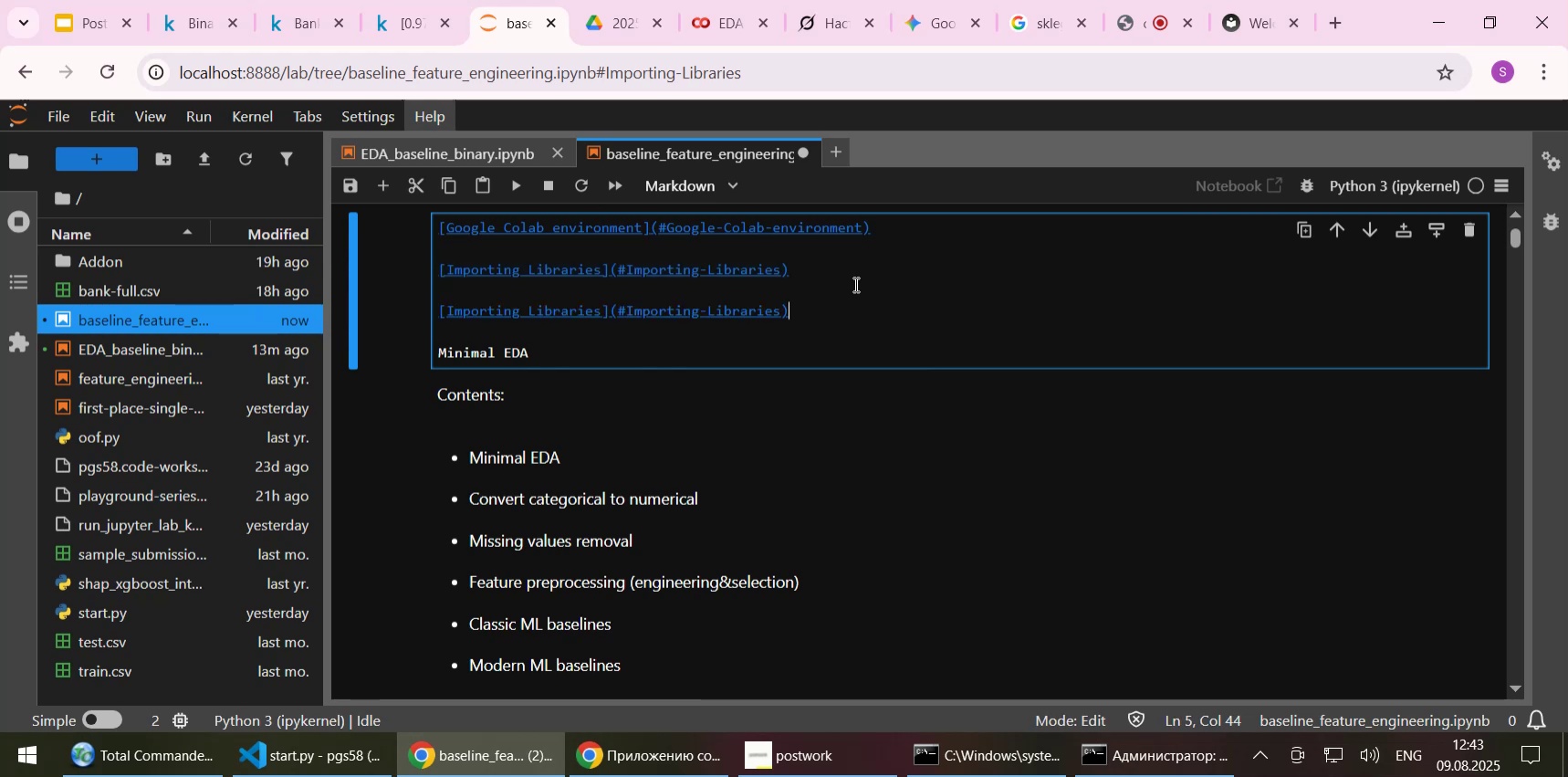 
key(ArrowDown)
 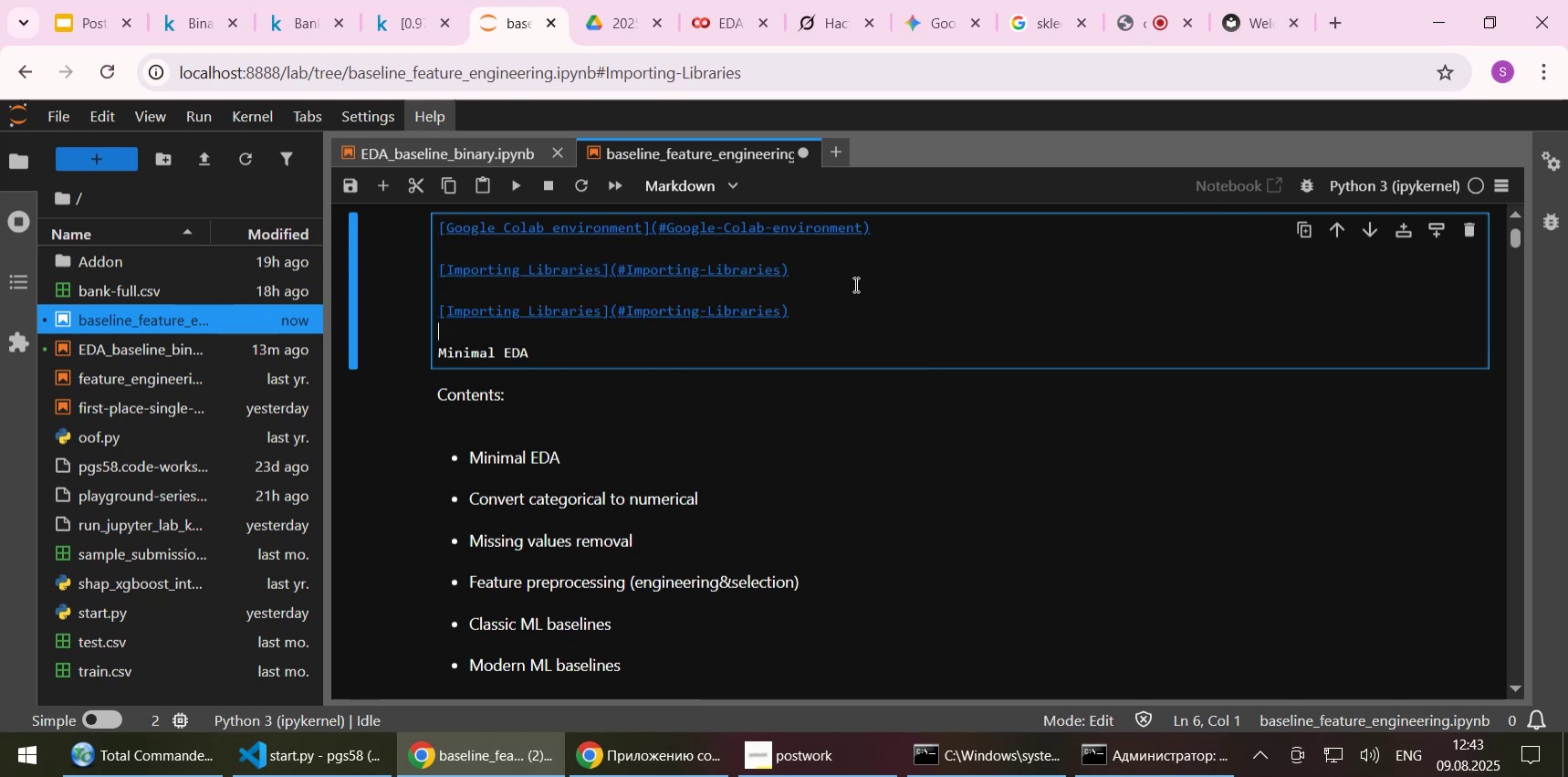 
key(ArrowDown)
 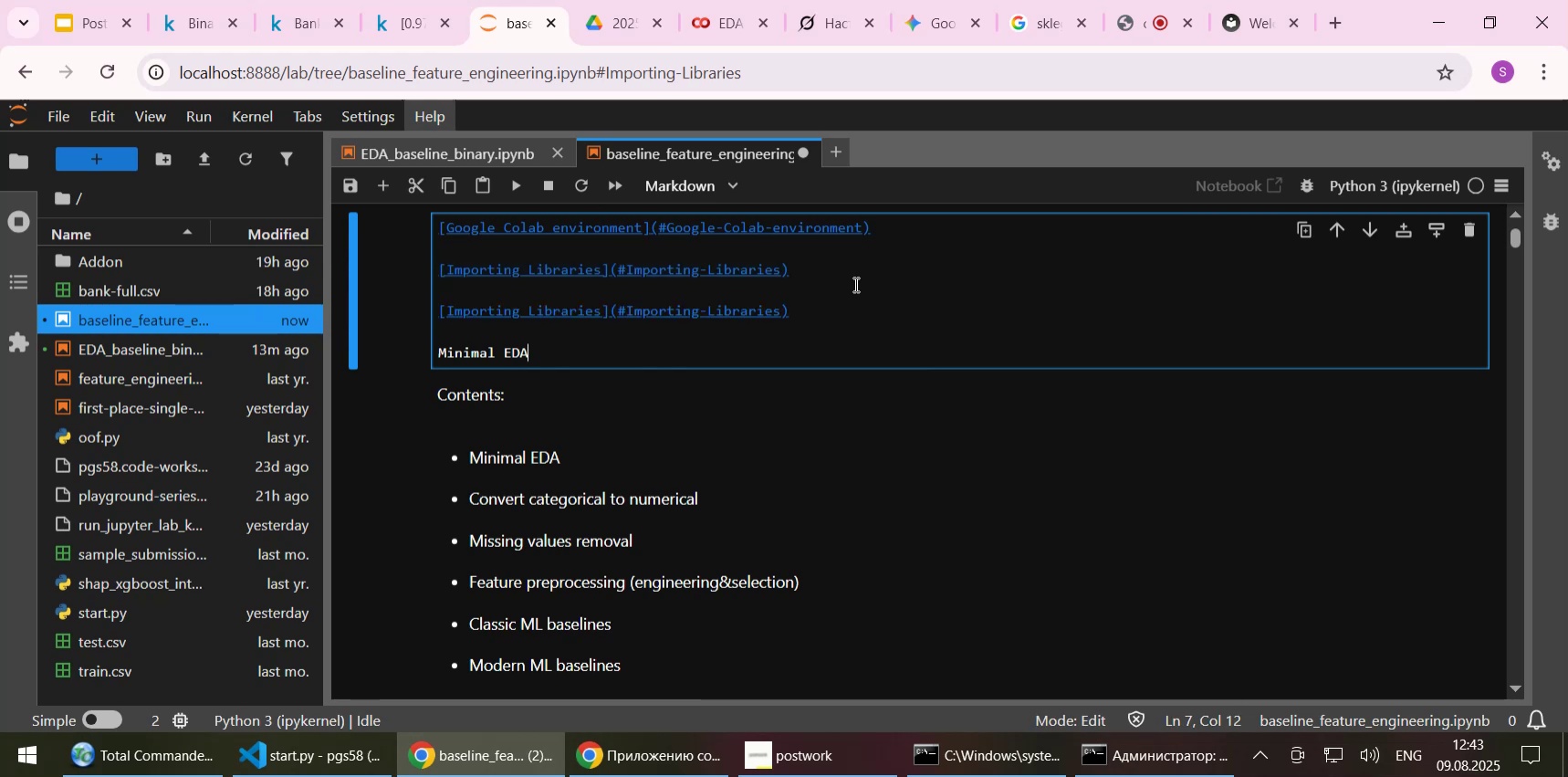 
key(Shift+ShiftLeft)
 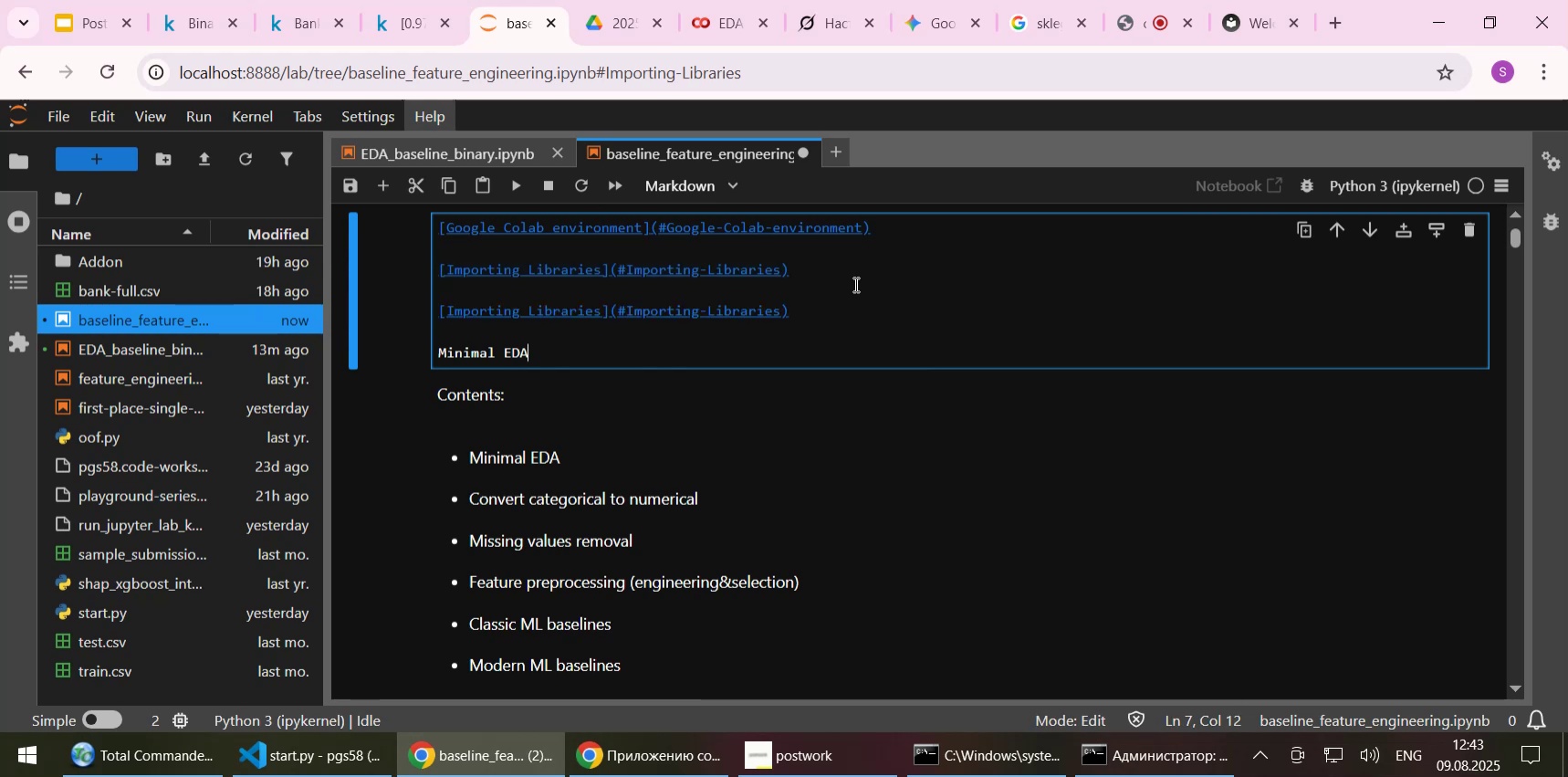 
key(Shift+Home)
 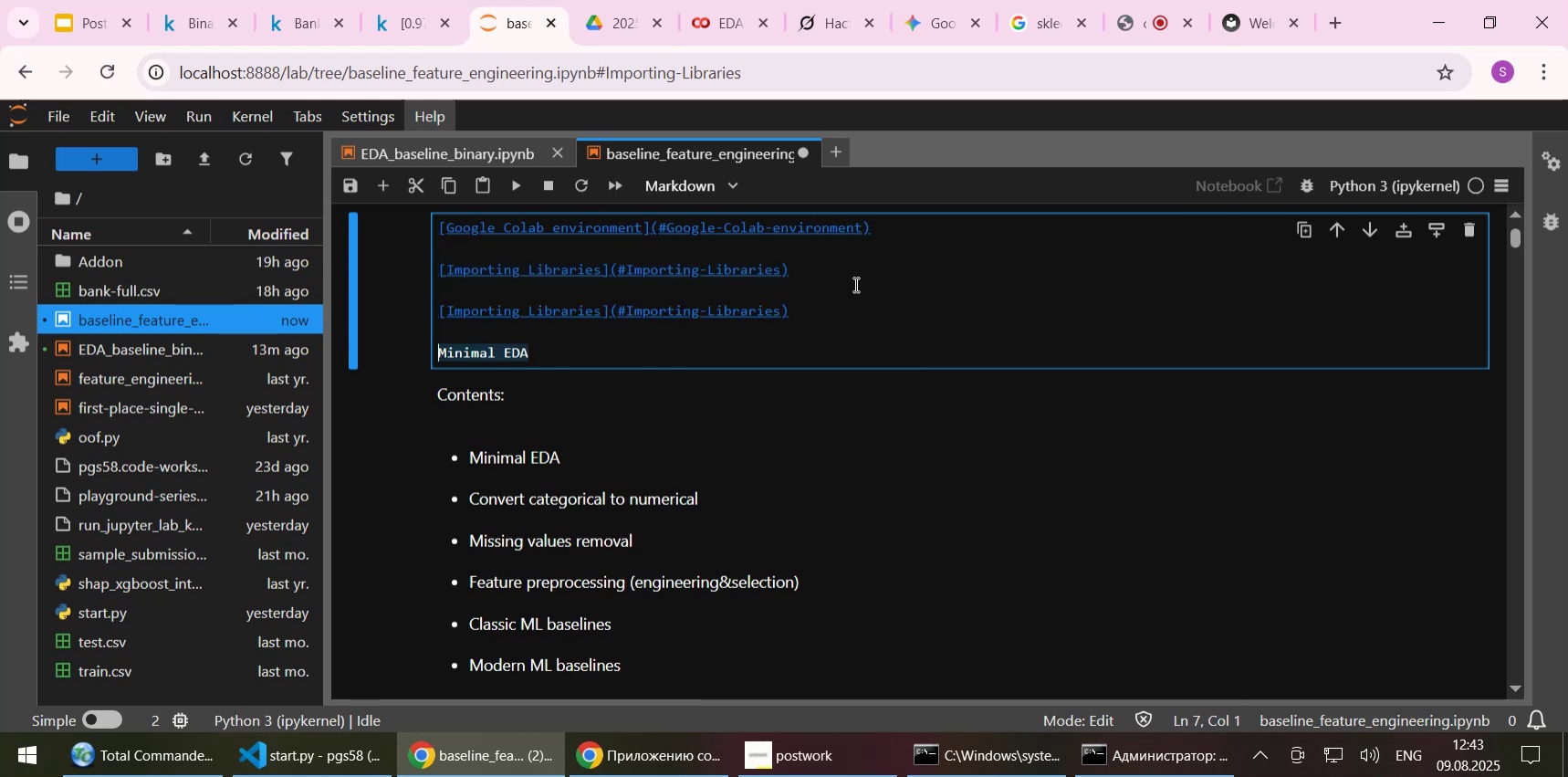 
key(Control+X)
 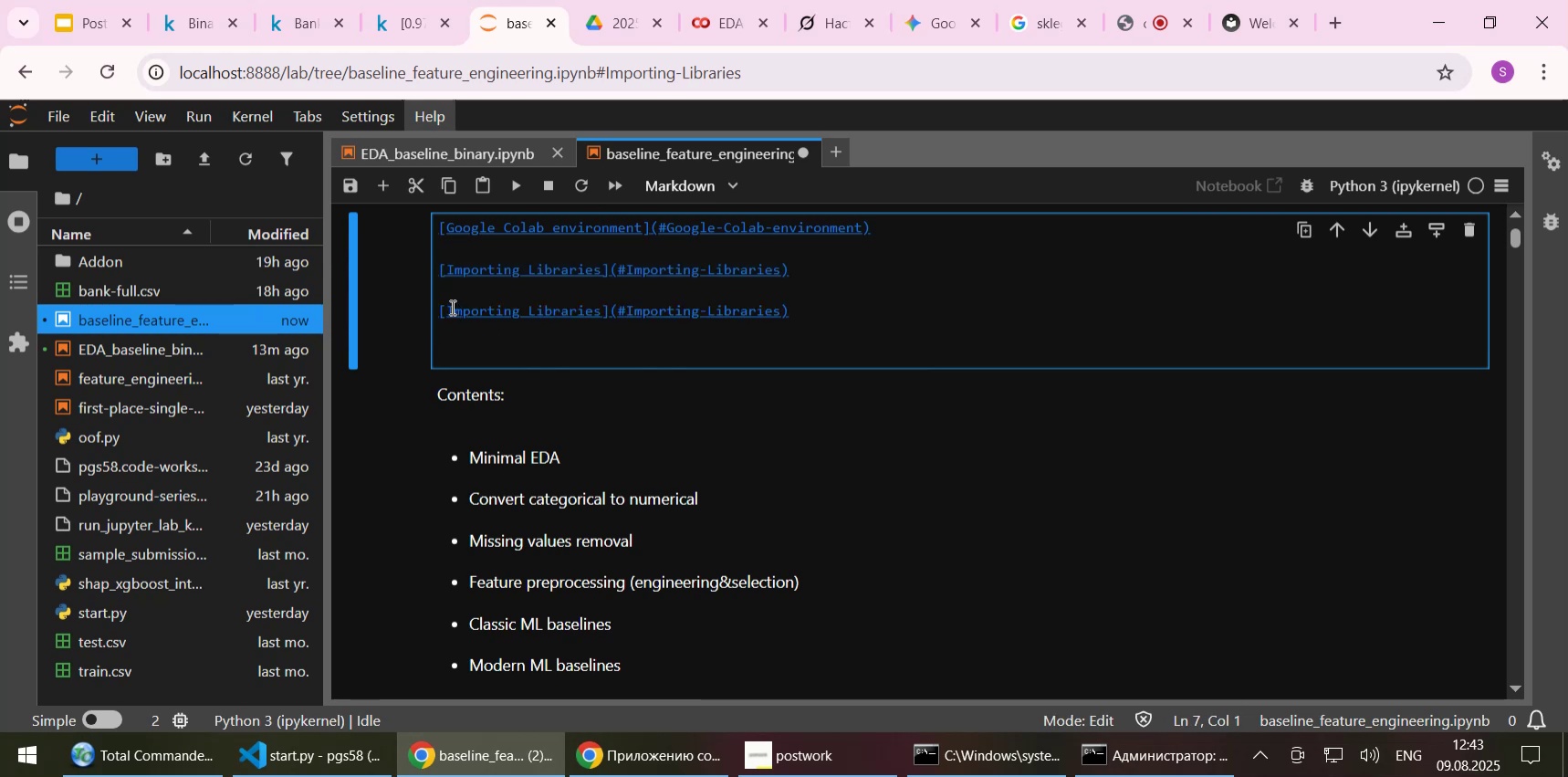 
left_click_drag(start_coordinate=[446, 308], to_coordinate=[599, 307])
 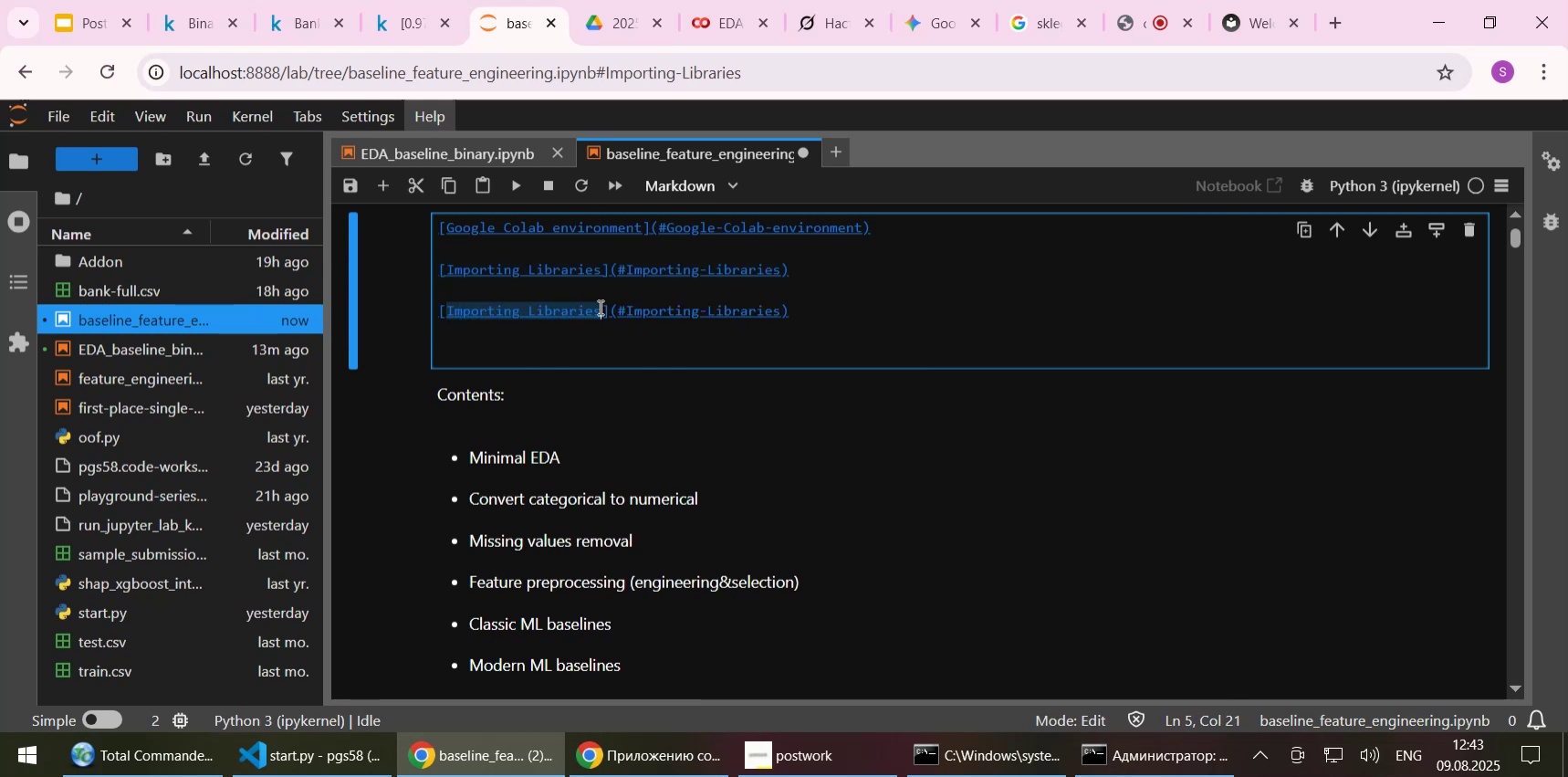 
key(Control+ControlLeft)
 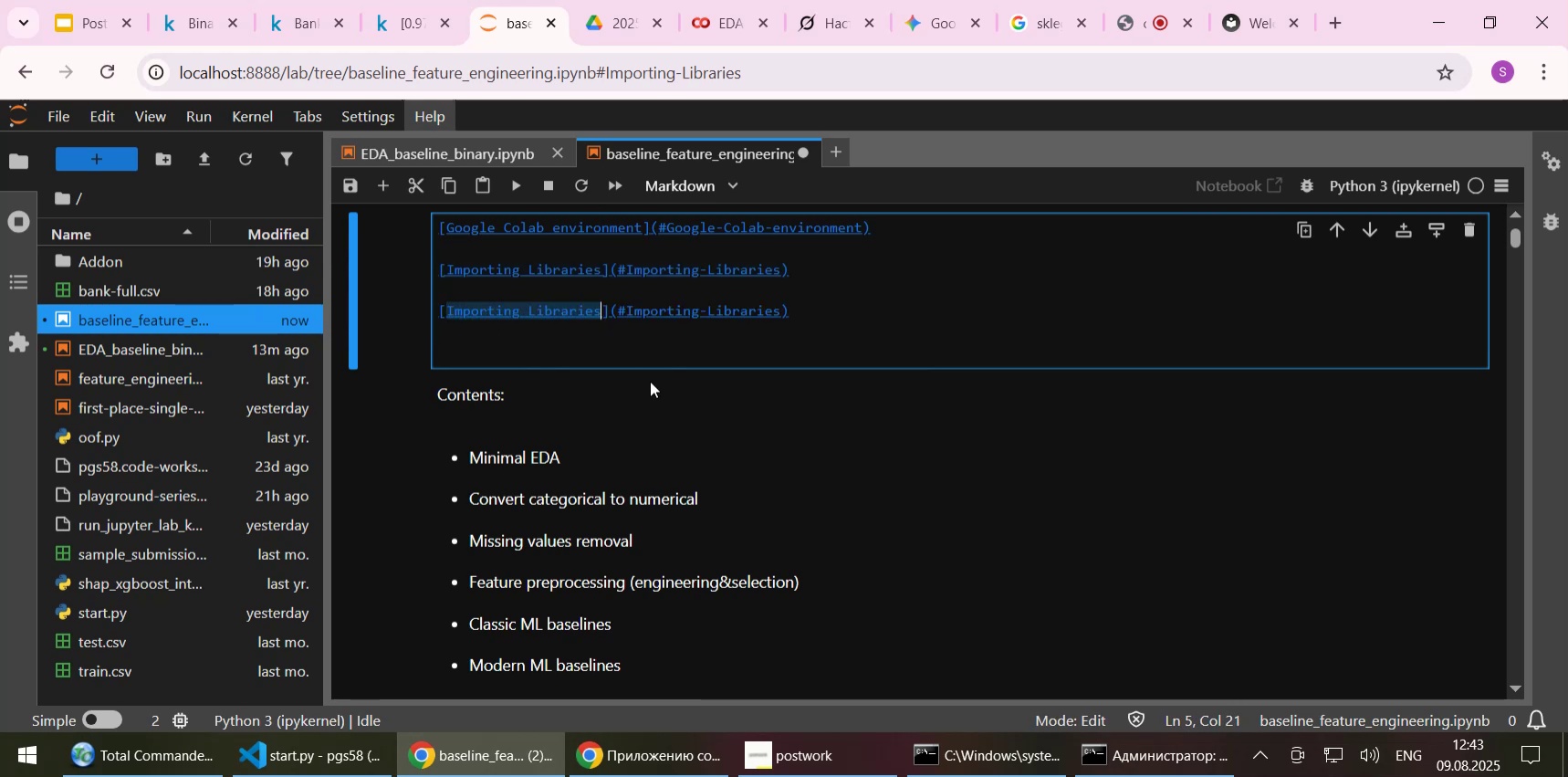 
key(Control+V)
 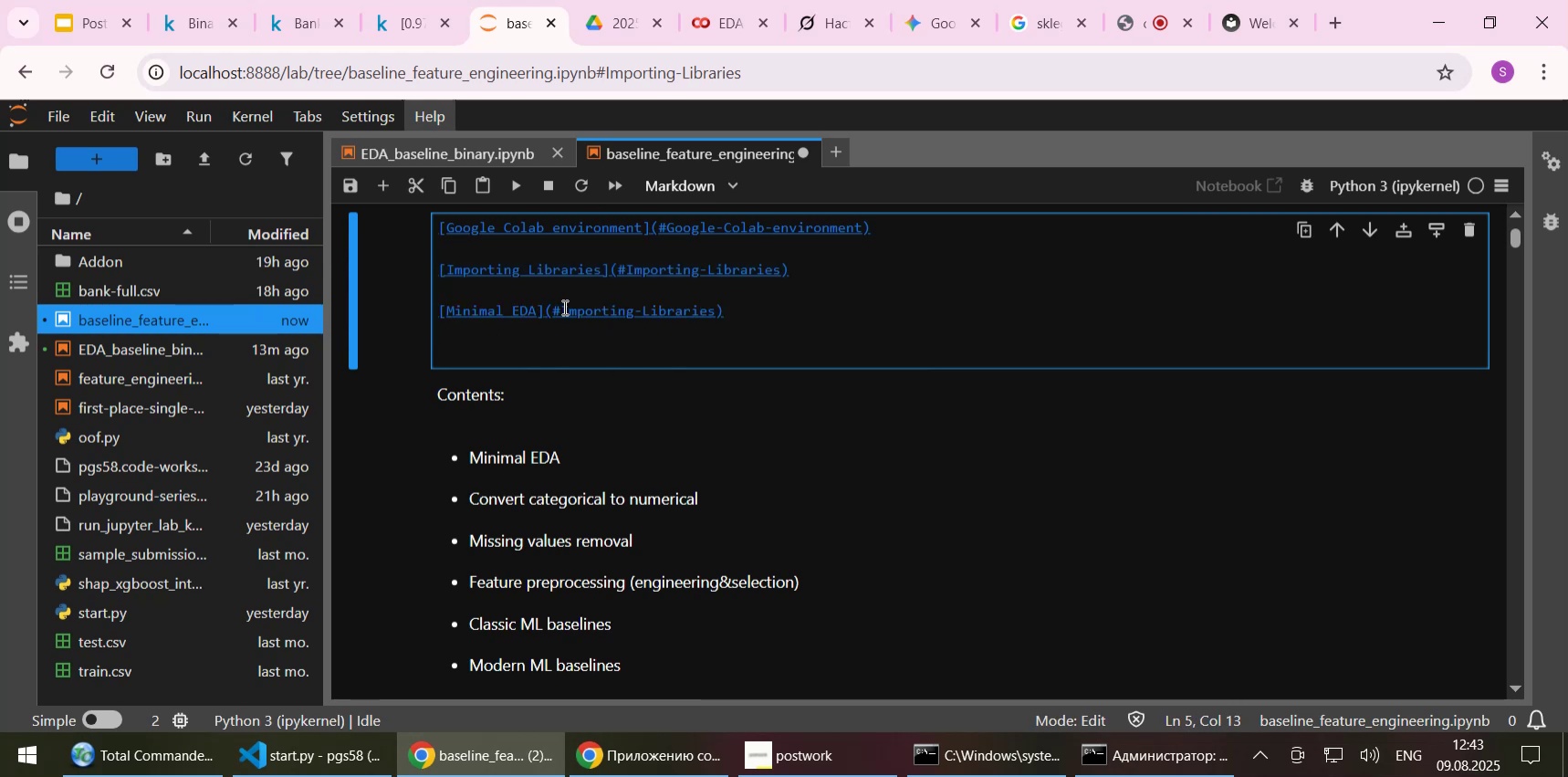 
left_click_drag(start_coordinate=[562, 305], to_coordinate=[713, 310])
 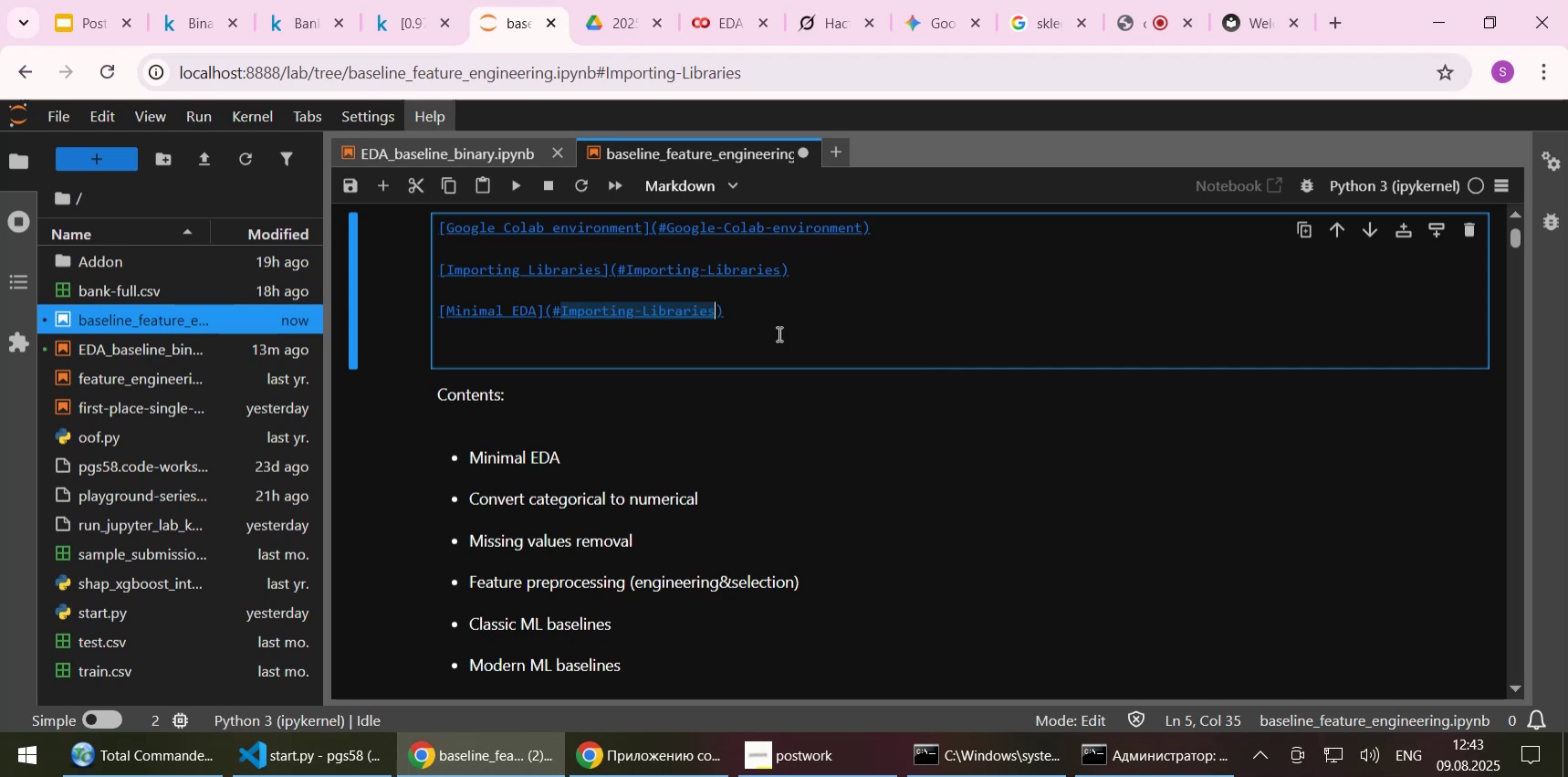 
key(Control+ControlLeft)
 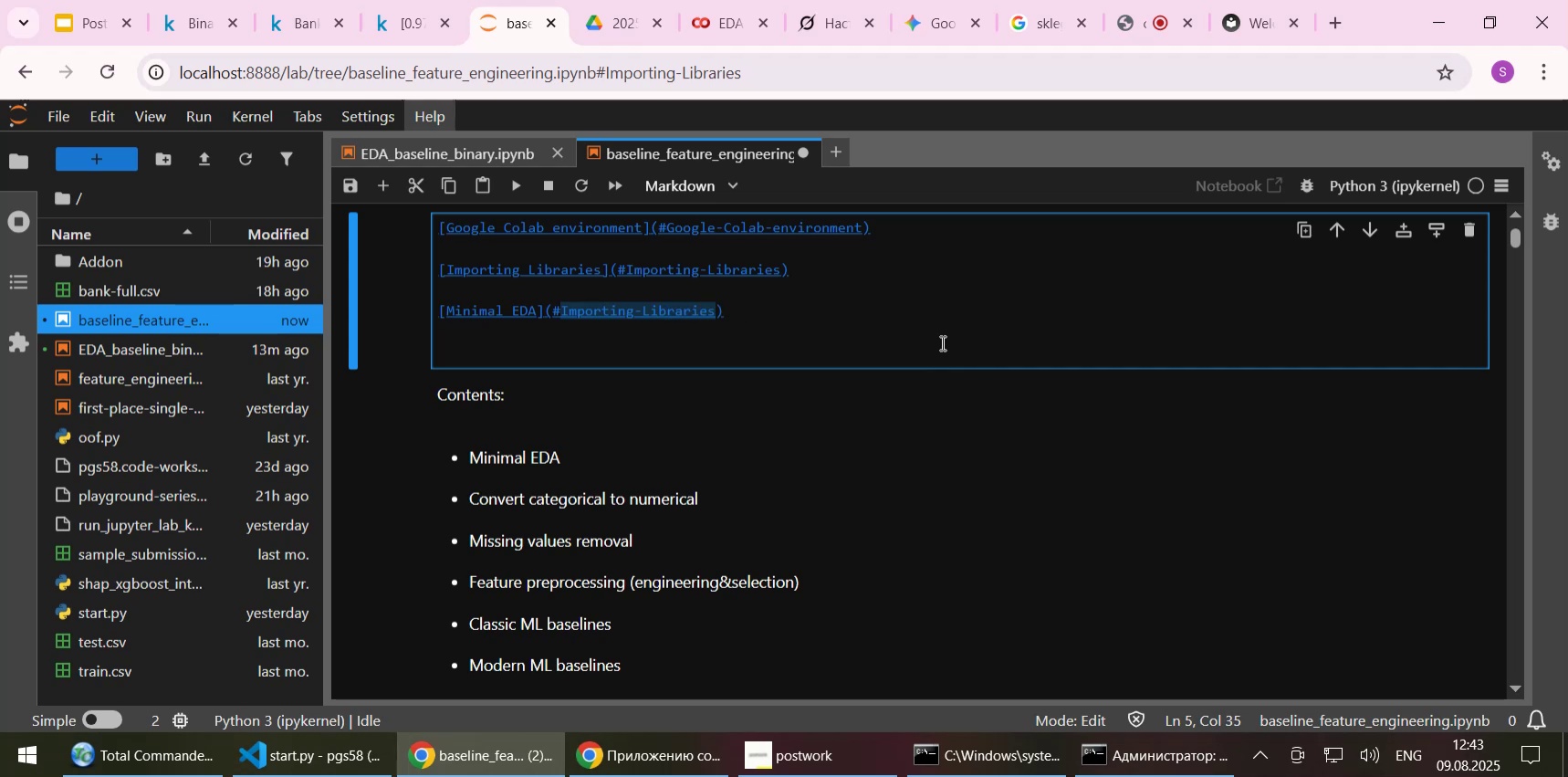 
key(Control+V)
 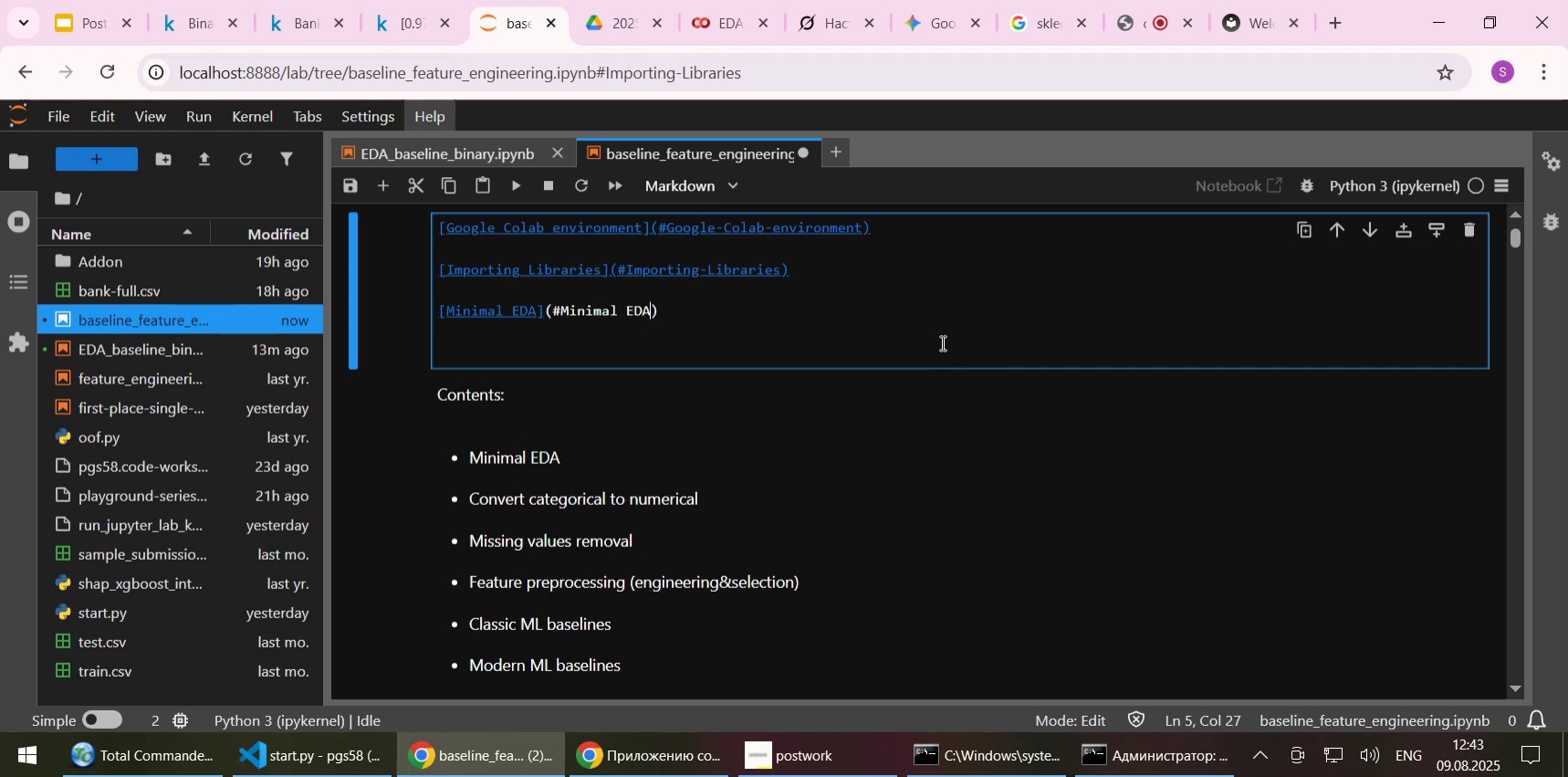 
key(ArrowLeft)
 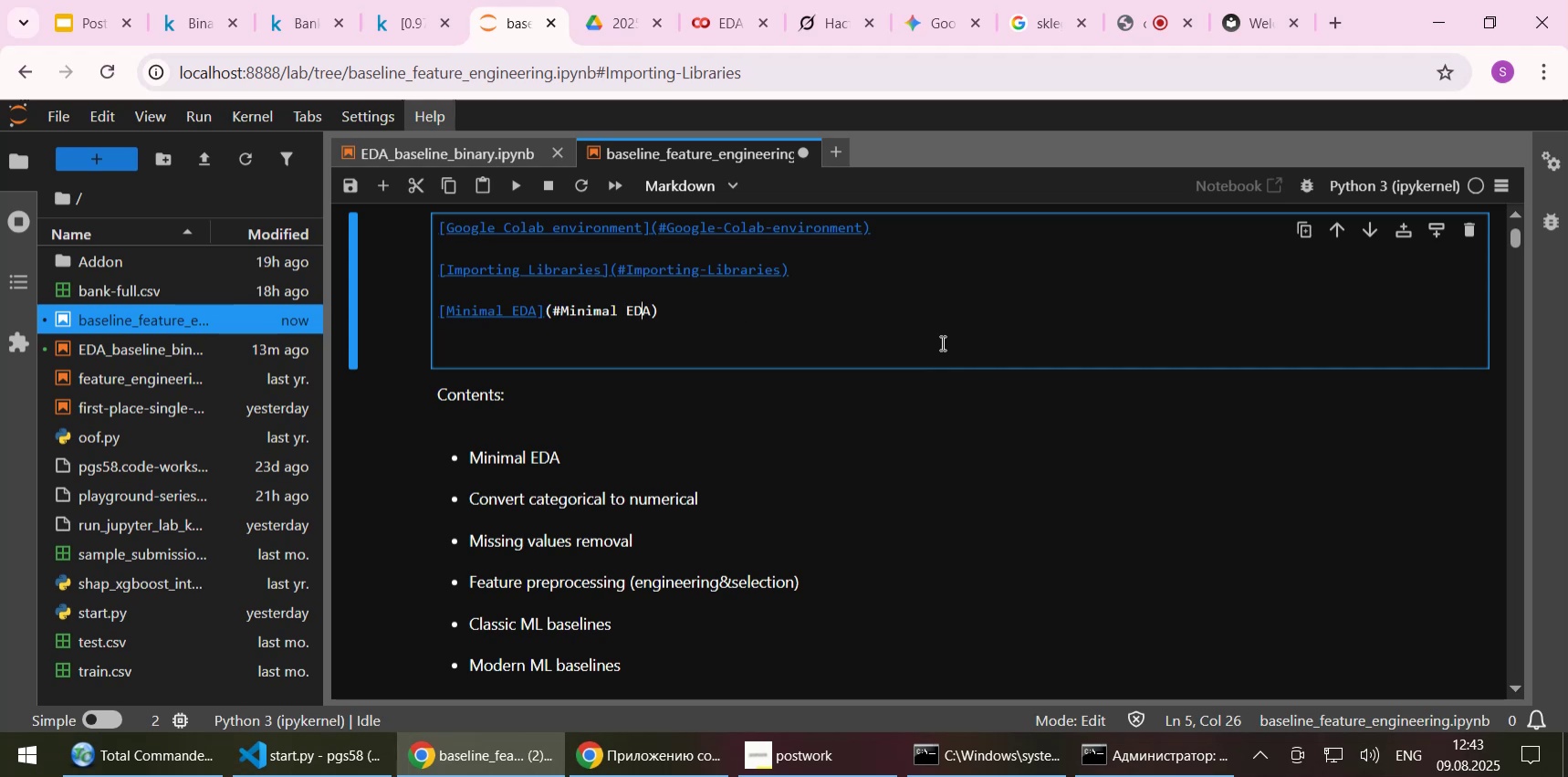 
key(ArrowLeft)
 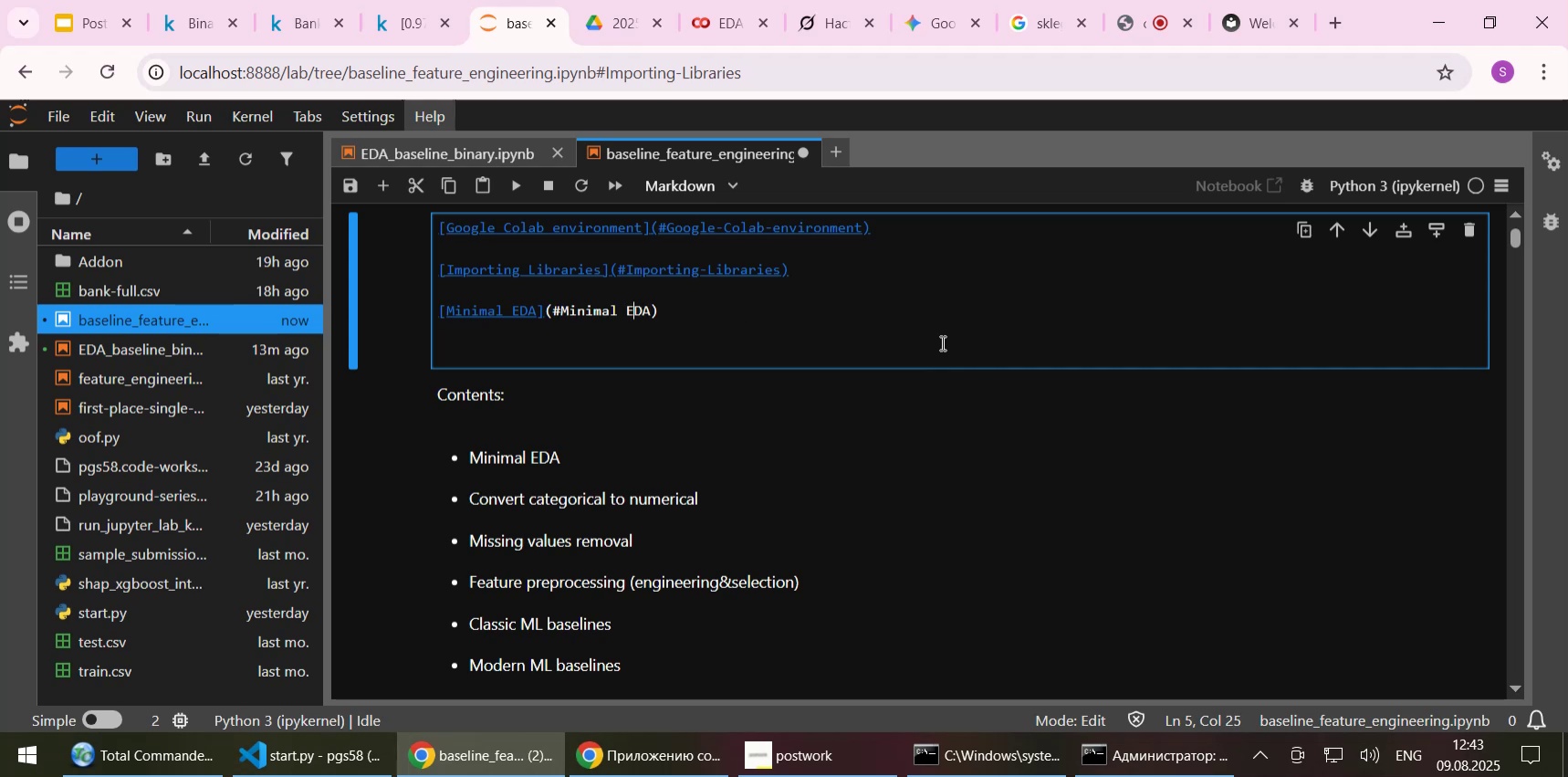 
key(ArrowLeft)
 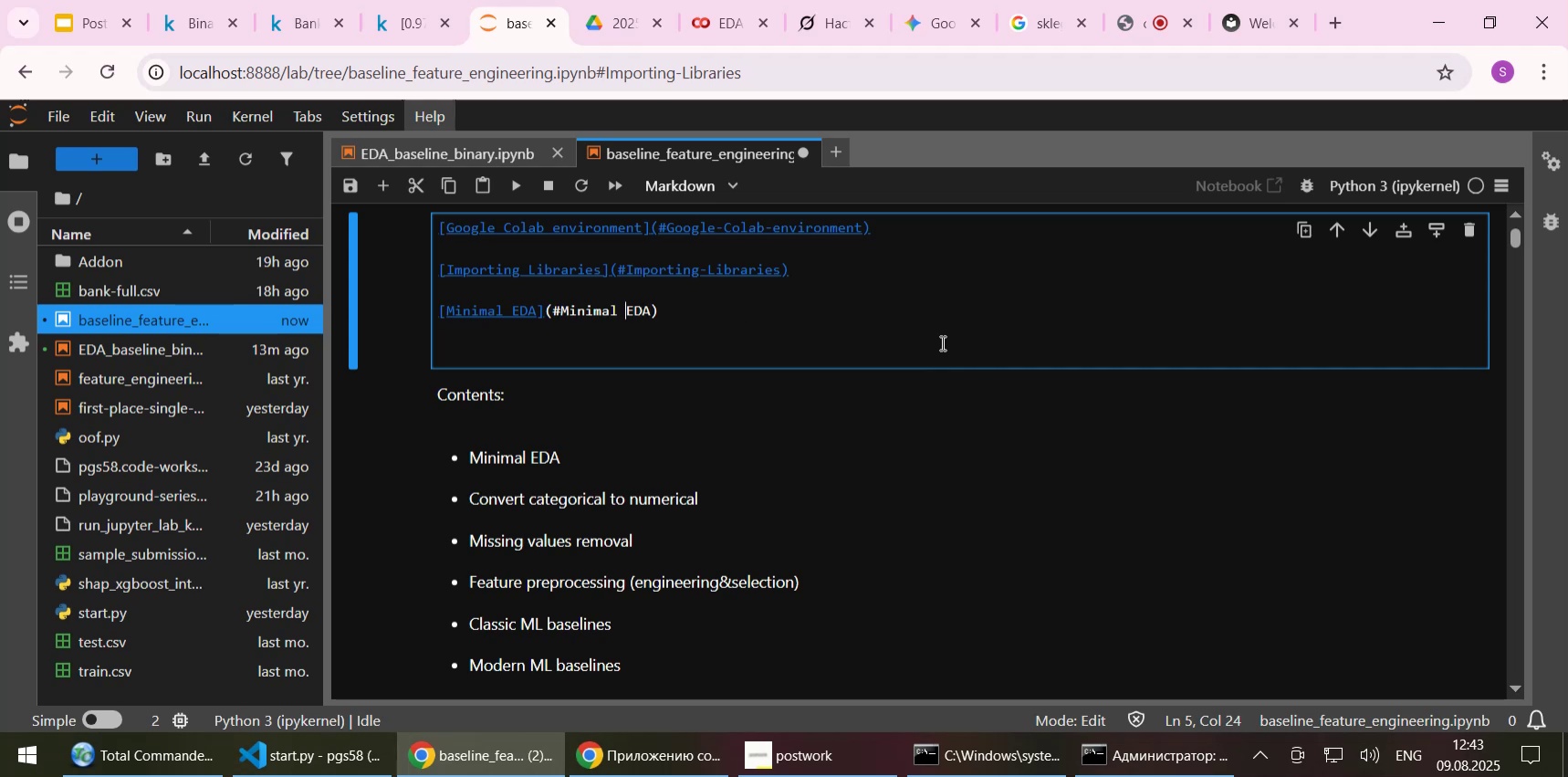 
key(ArrowLeft)
 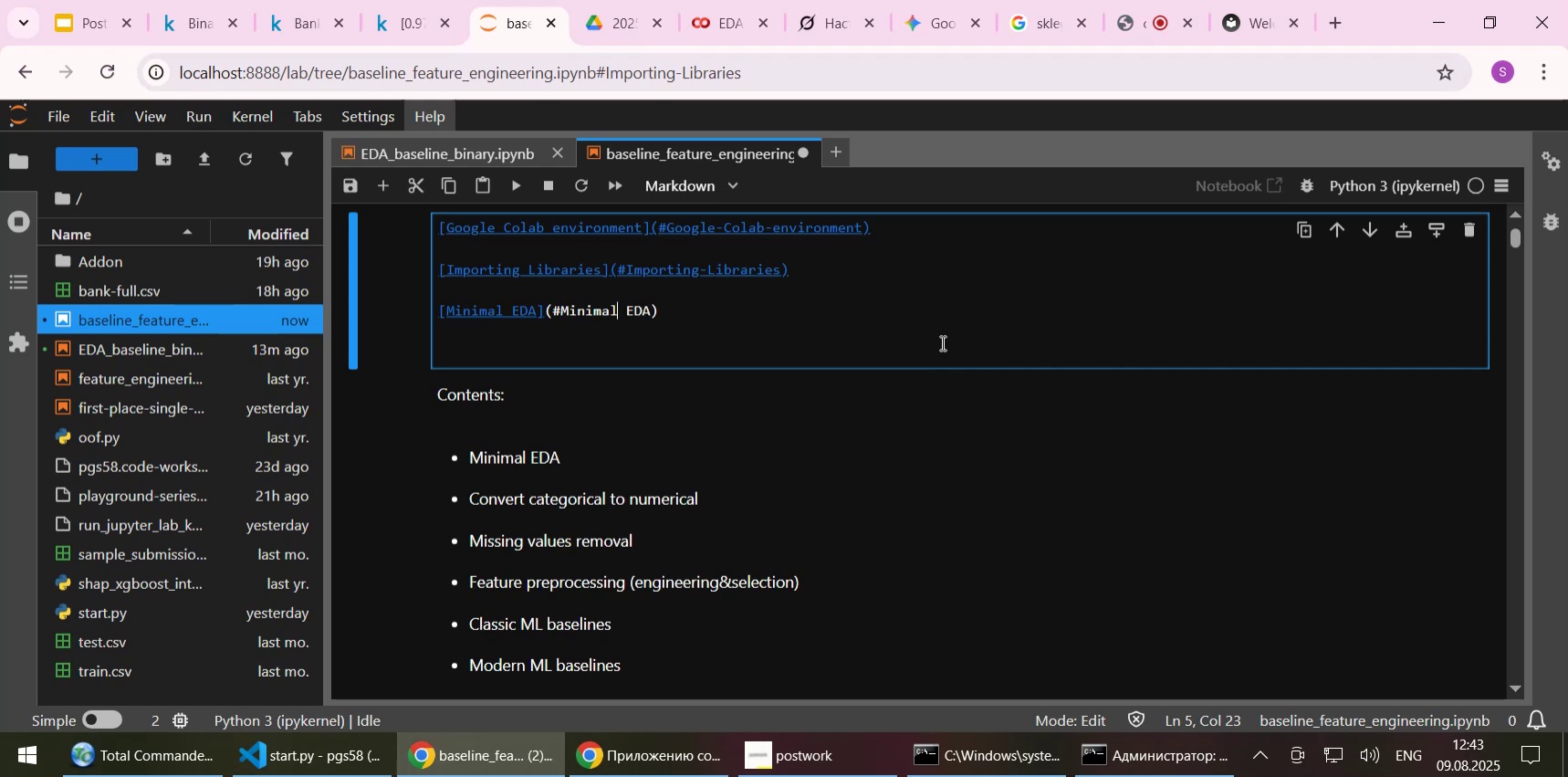 
key(Delete)
 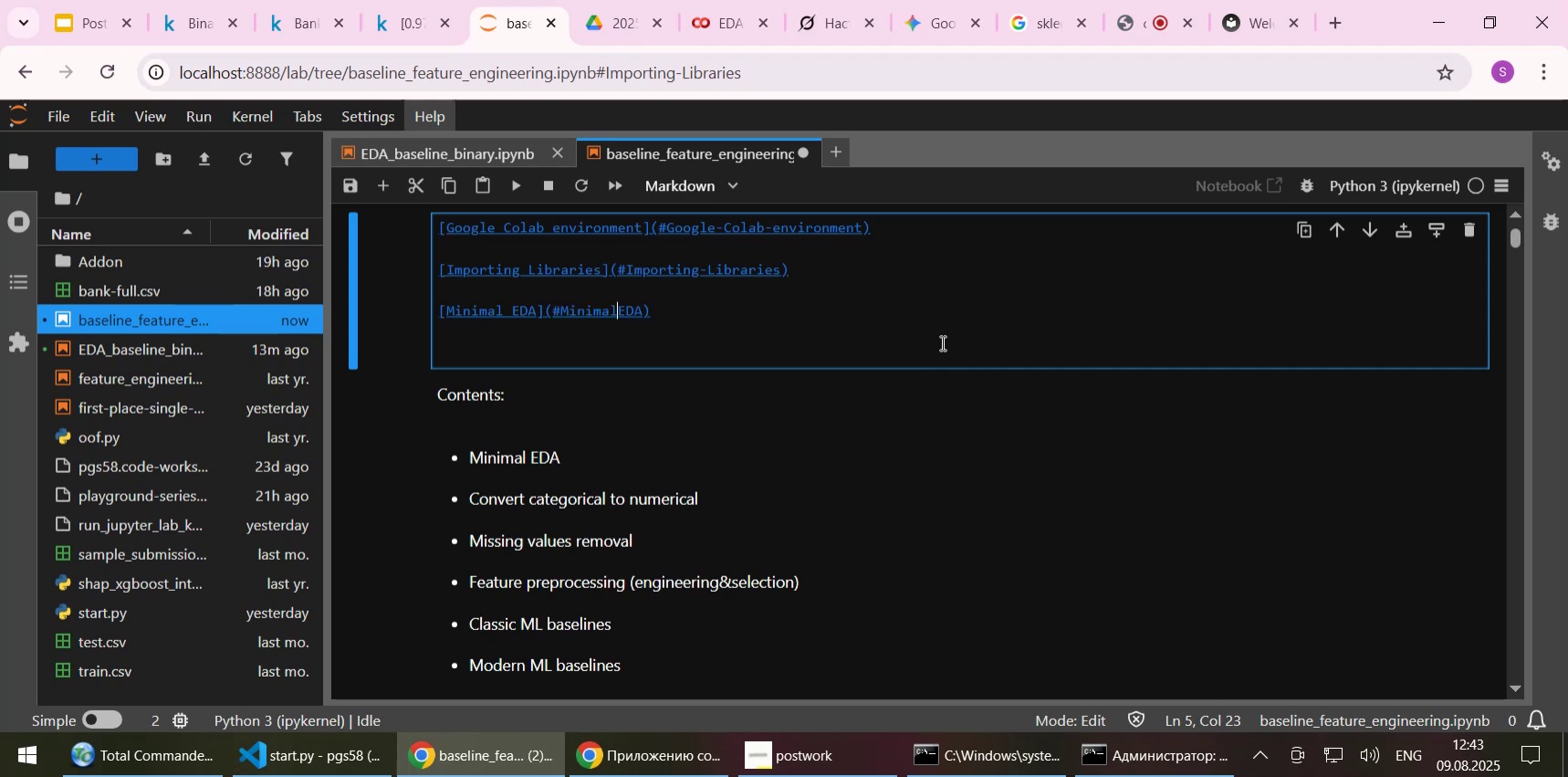 
key(Minus)
 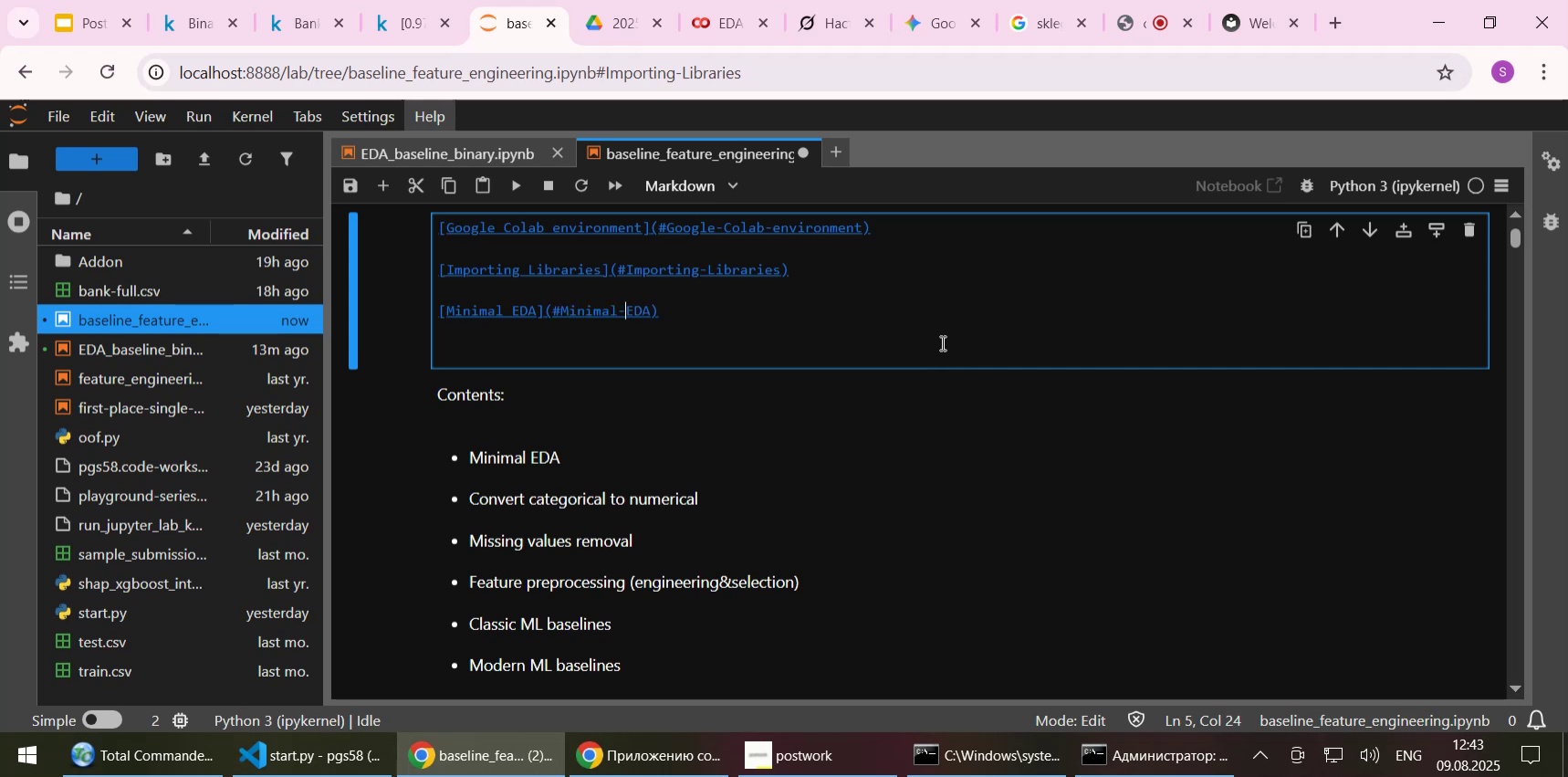 
key(Shift+ShiftLeft)
 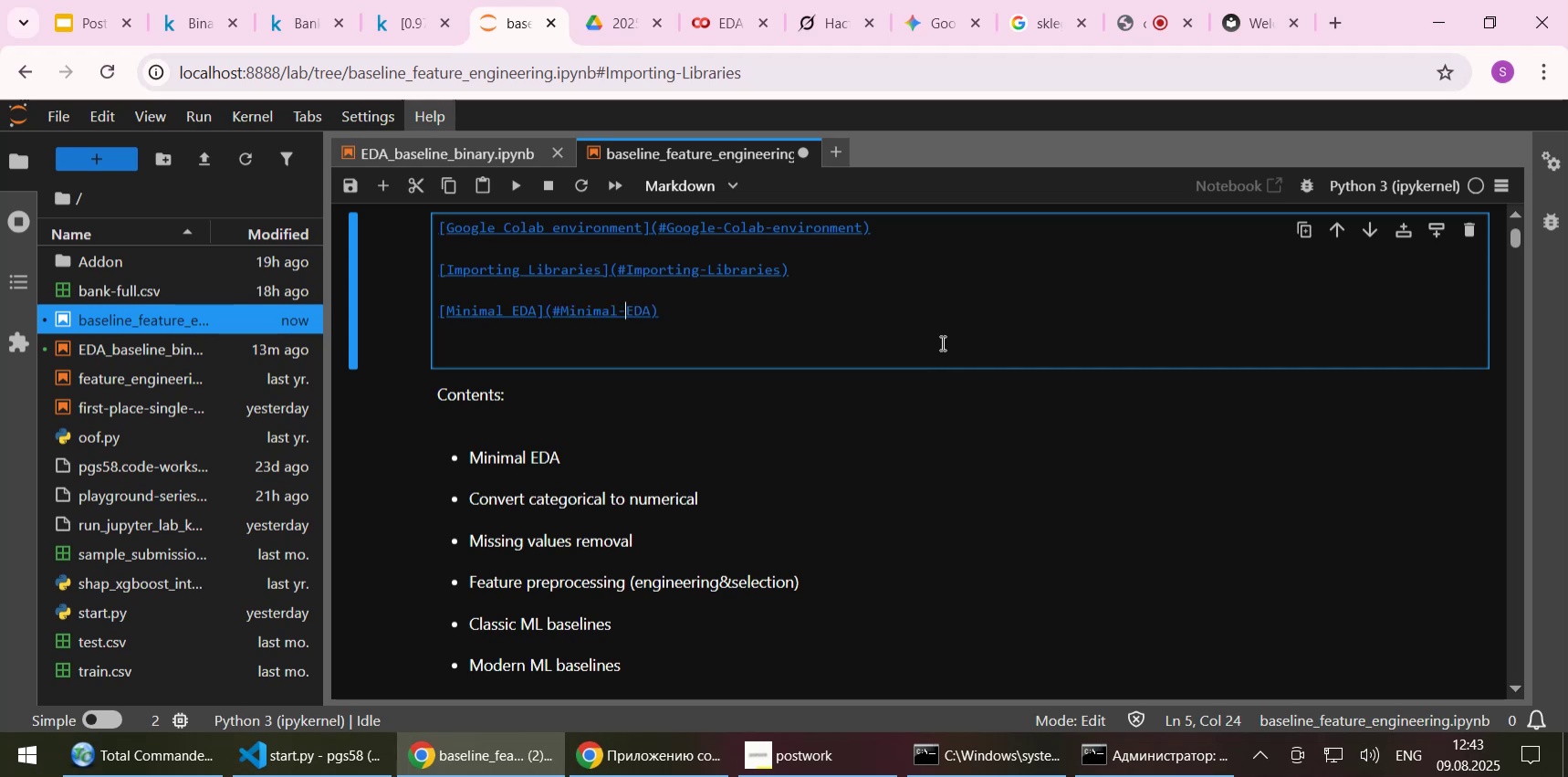 
key(Shift+Enter)
 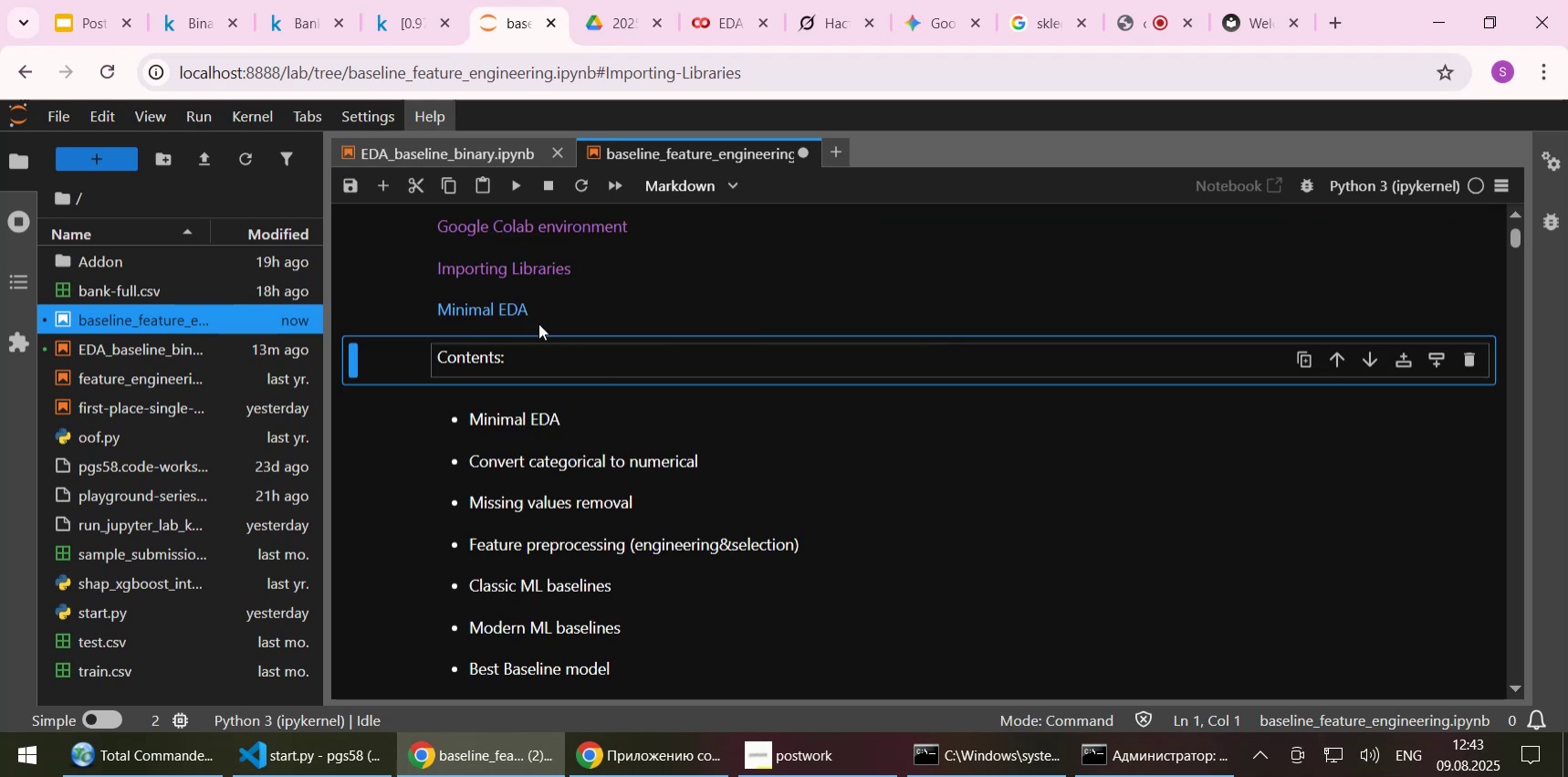 
left_click([513, 306])
 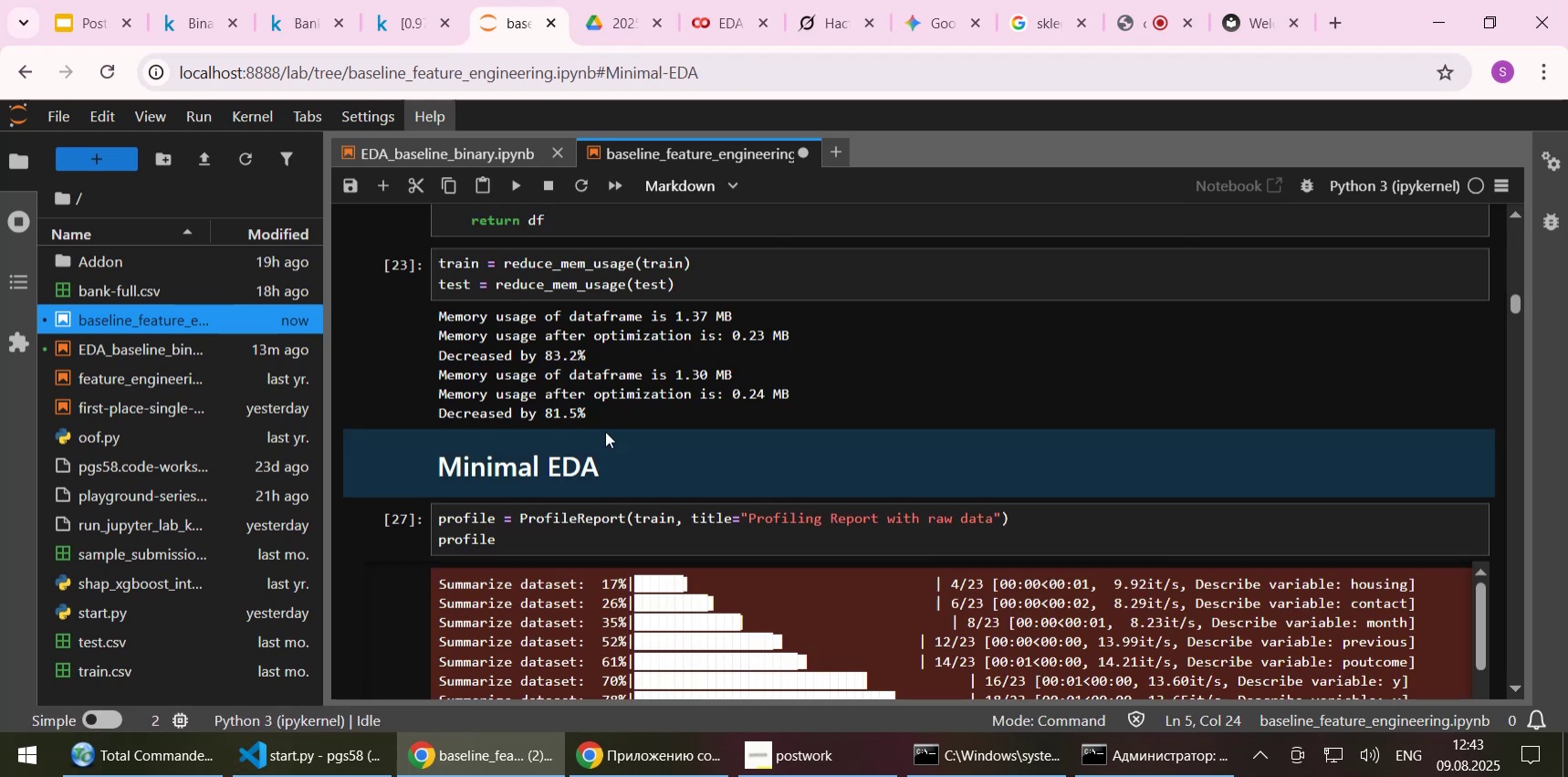 
left_click([603, 464])
 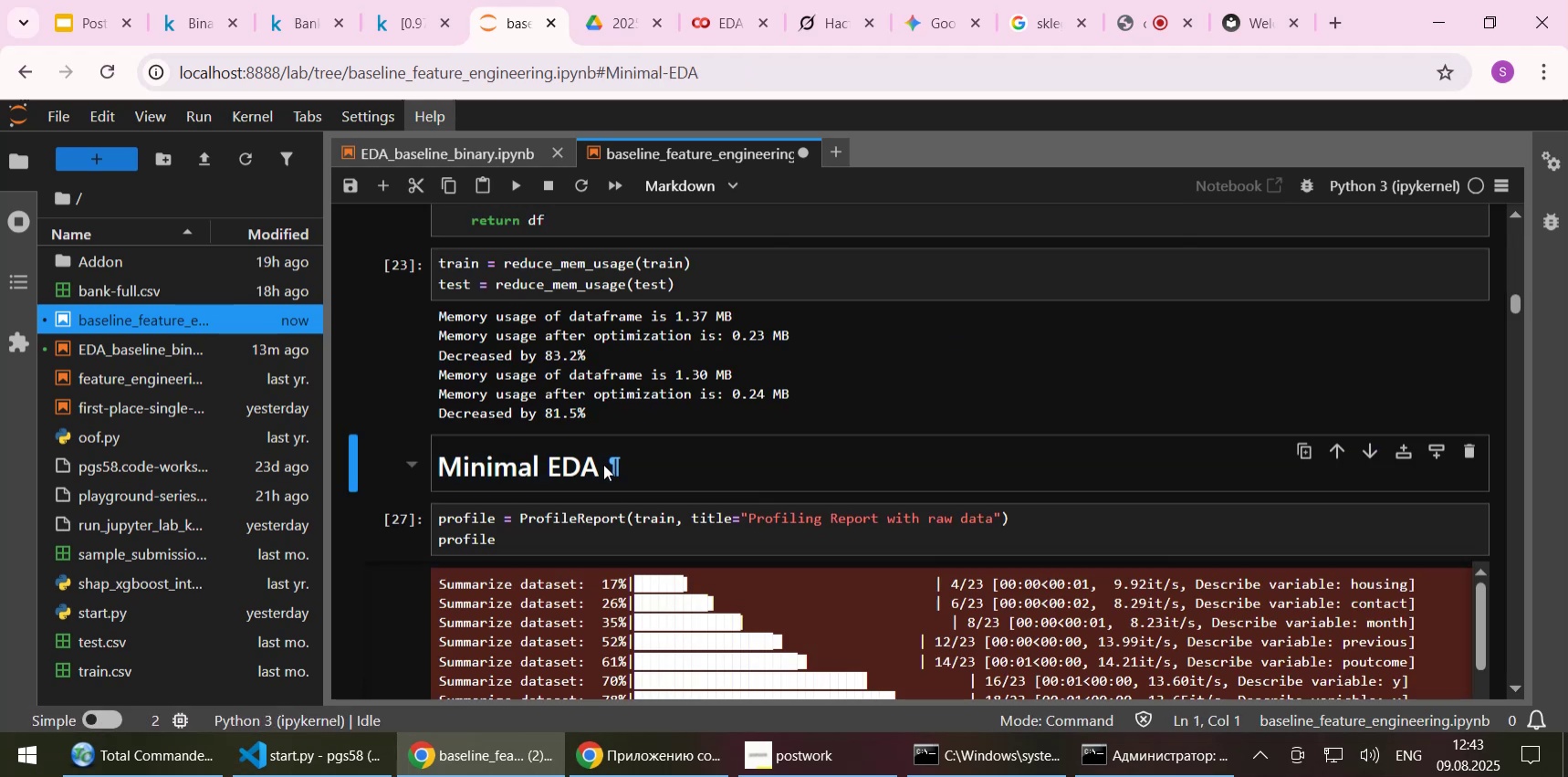 
scroll: coordinate [603, 464], scroll_direction: down, amount: 1.0
 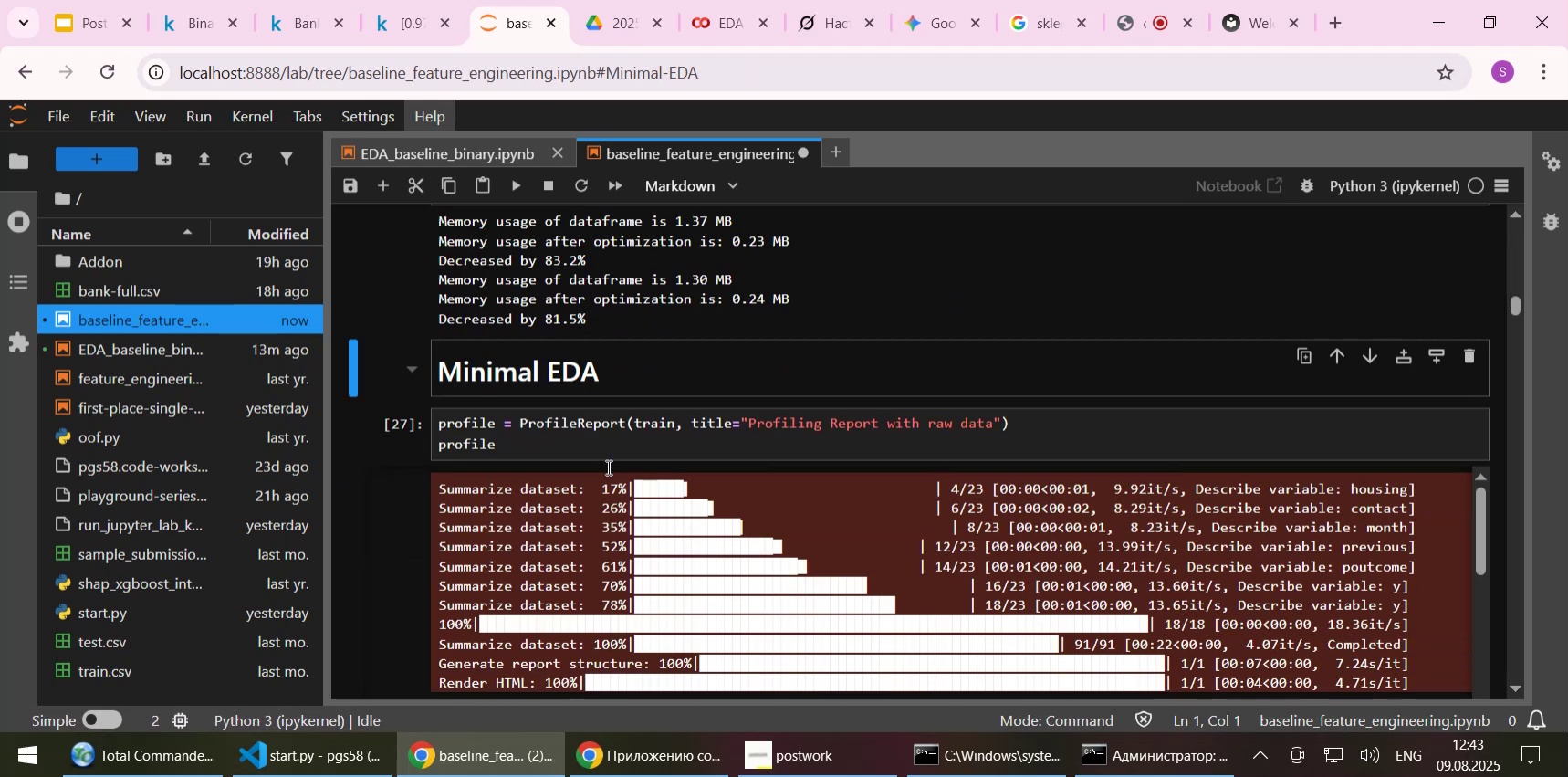 
key(Control+S)
 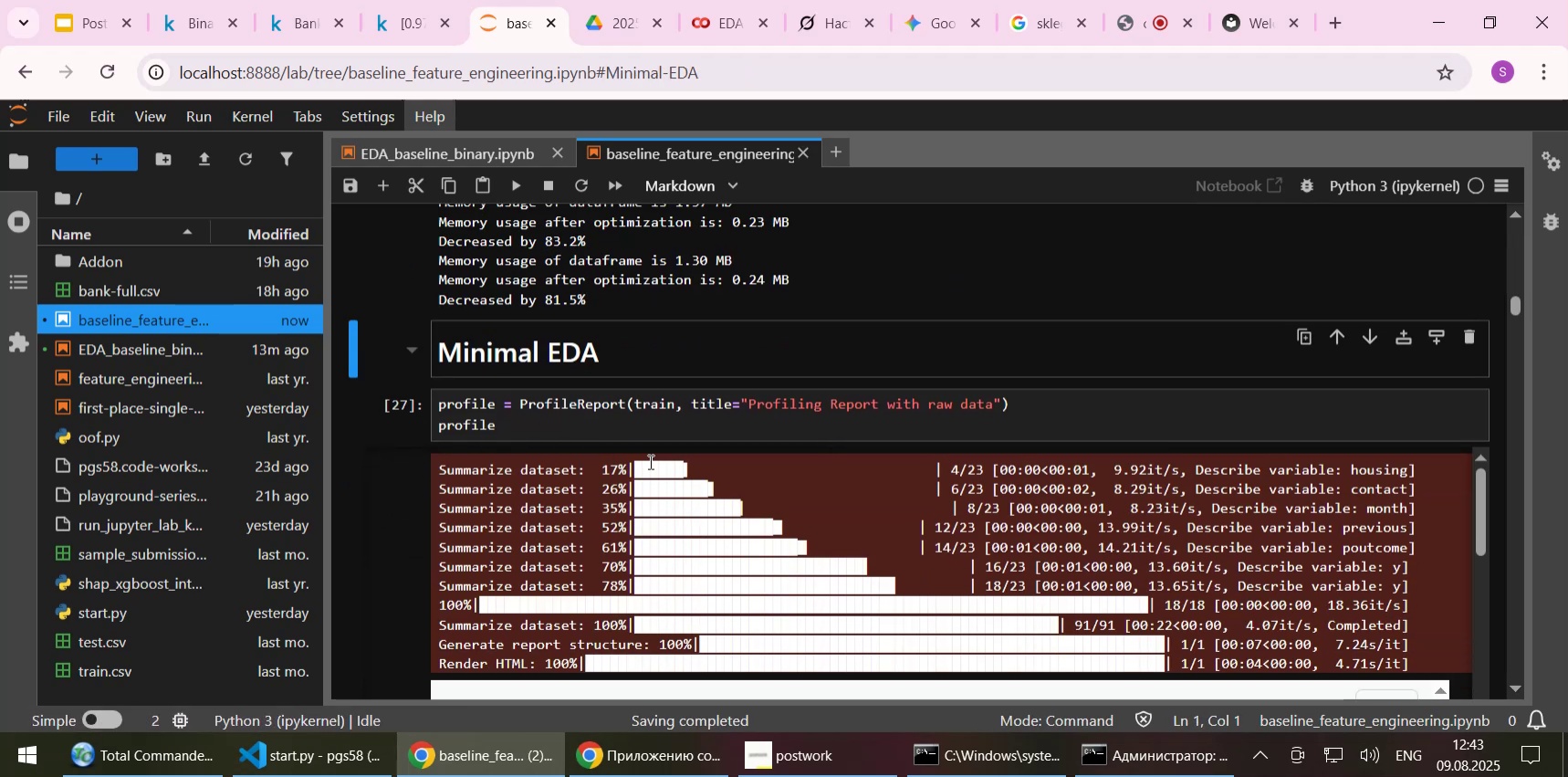 
scroll: coordinate [651, 460], scroll_direction: down, amount: 2.0
 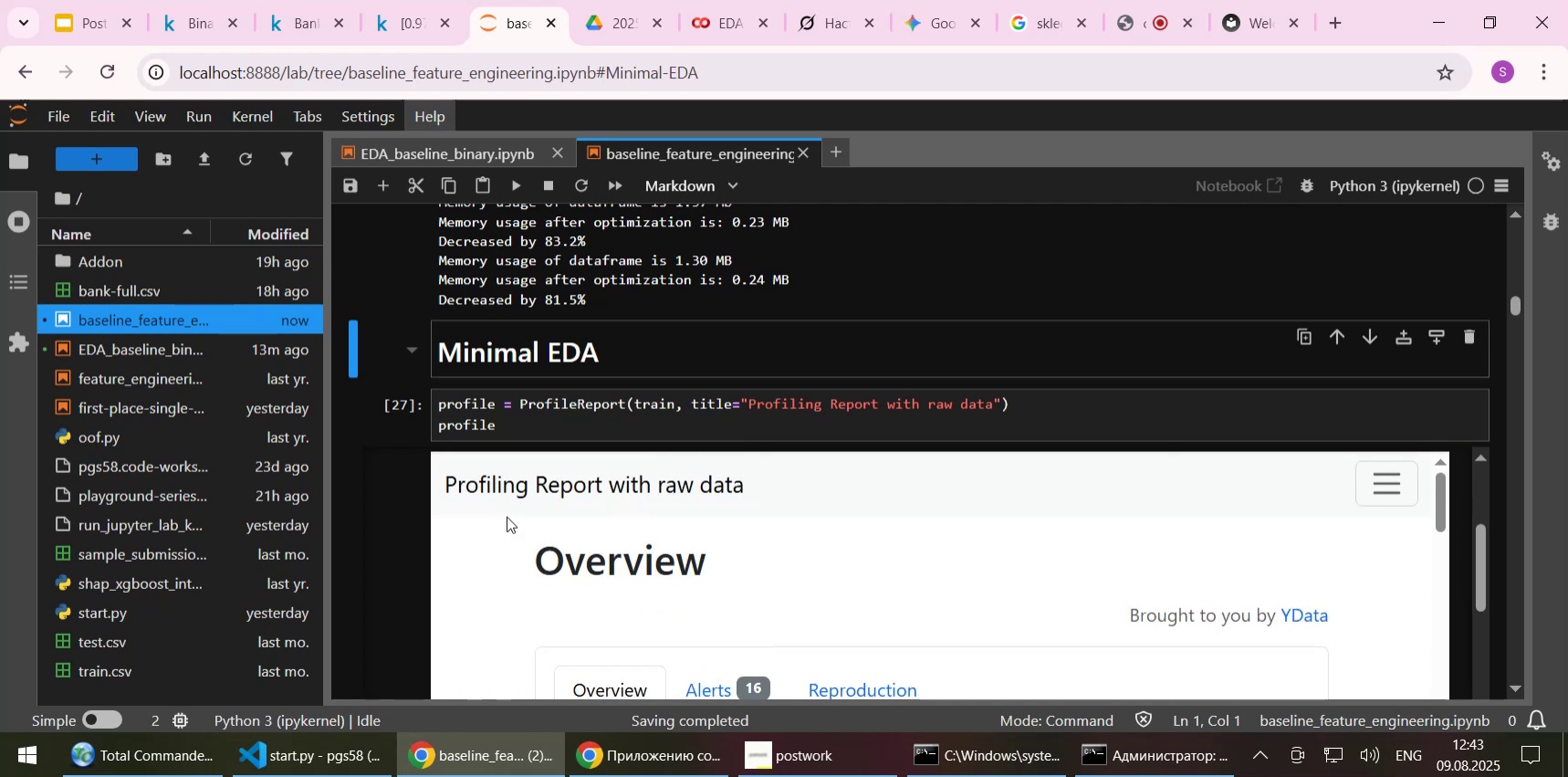 
scroll: coordinate [388, 505], scroll_direction: up, amount: 2.0
 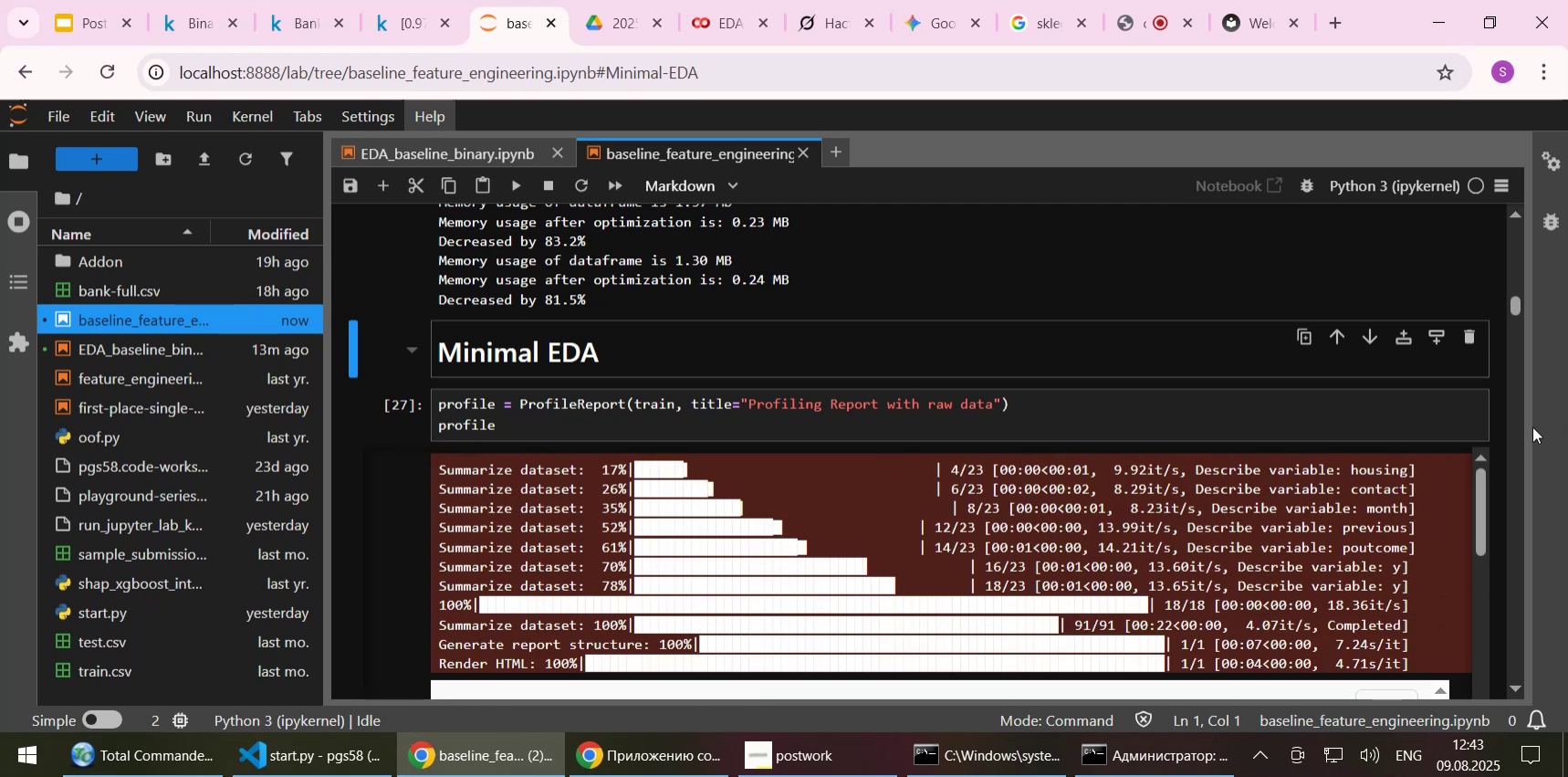 
scroll: coordinate [1015, 429], scroll_direction: down, amount: 5.0
 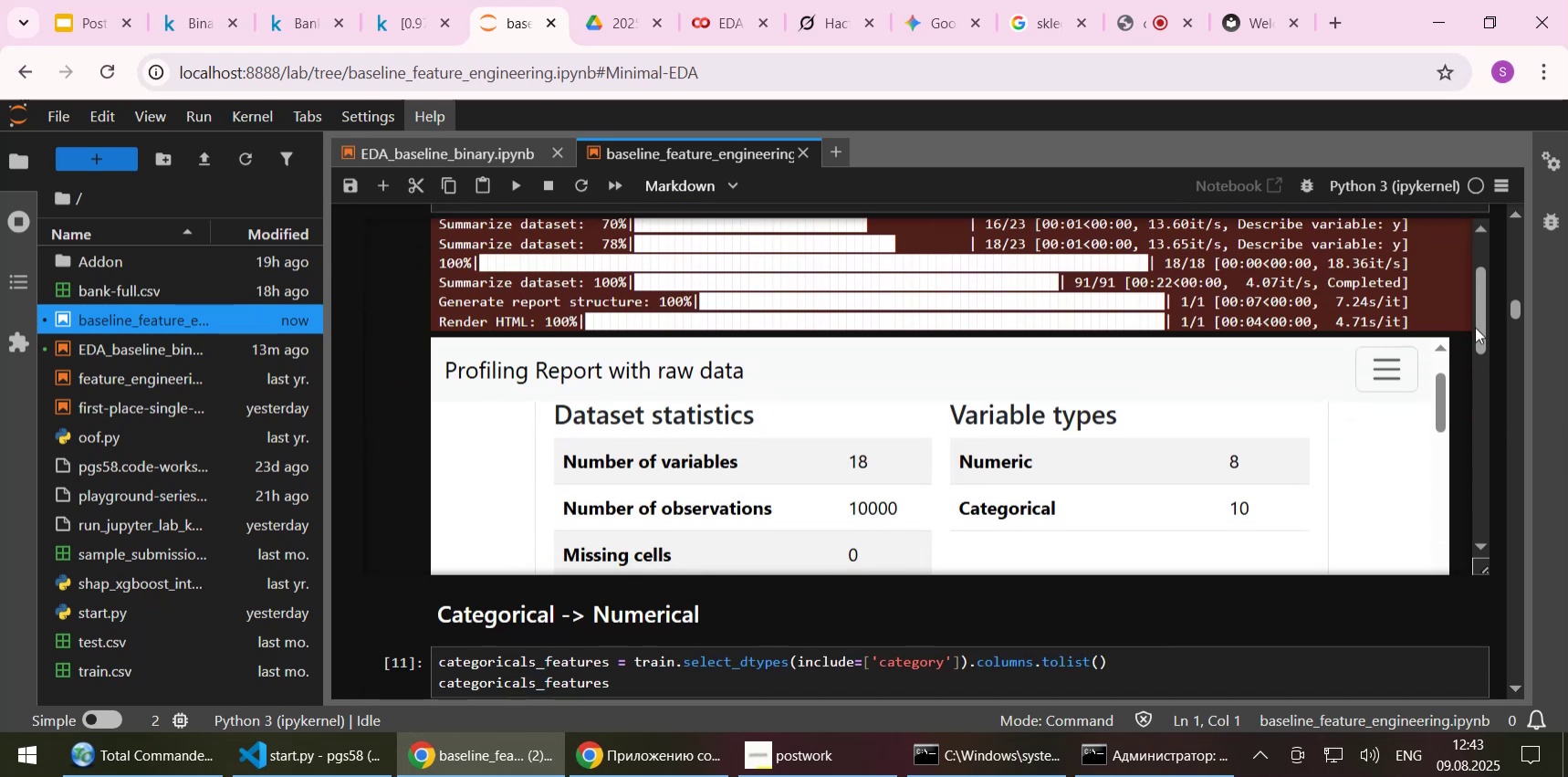 
left_click_drag(start_coordinate=[1484, 306], to_coordinate=[1477, 344])
 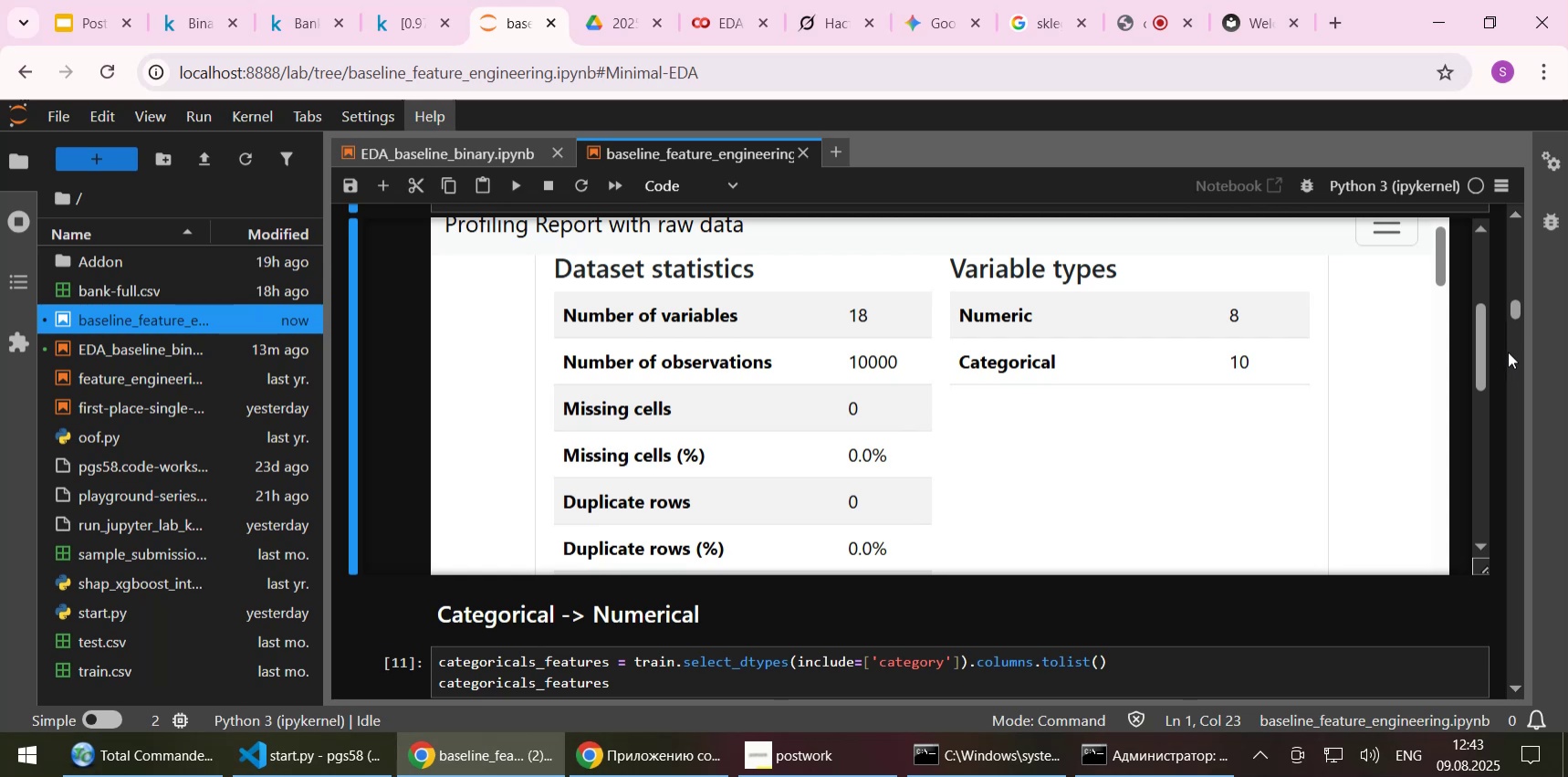 
scroll: coordinate [1501, 360], scroll_direction: up, amount: 1.0
 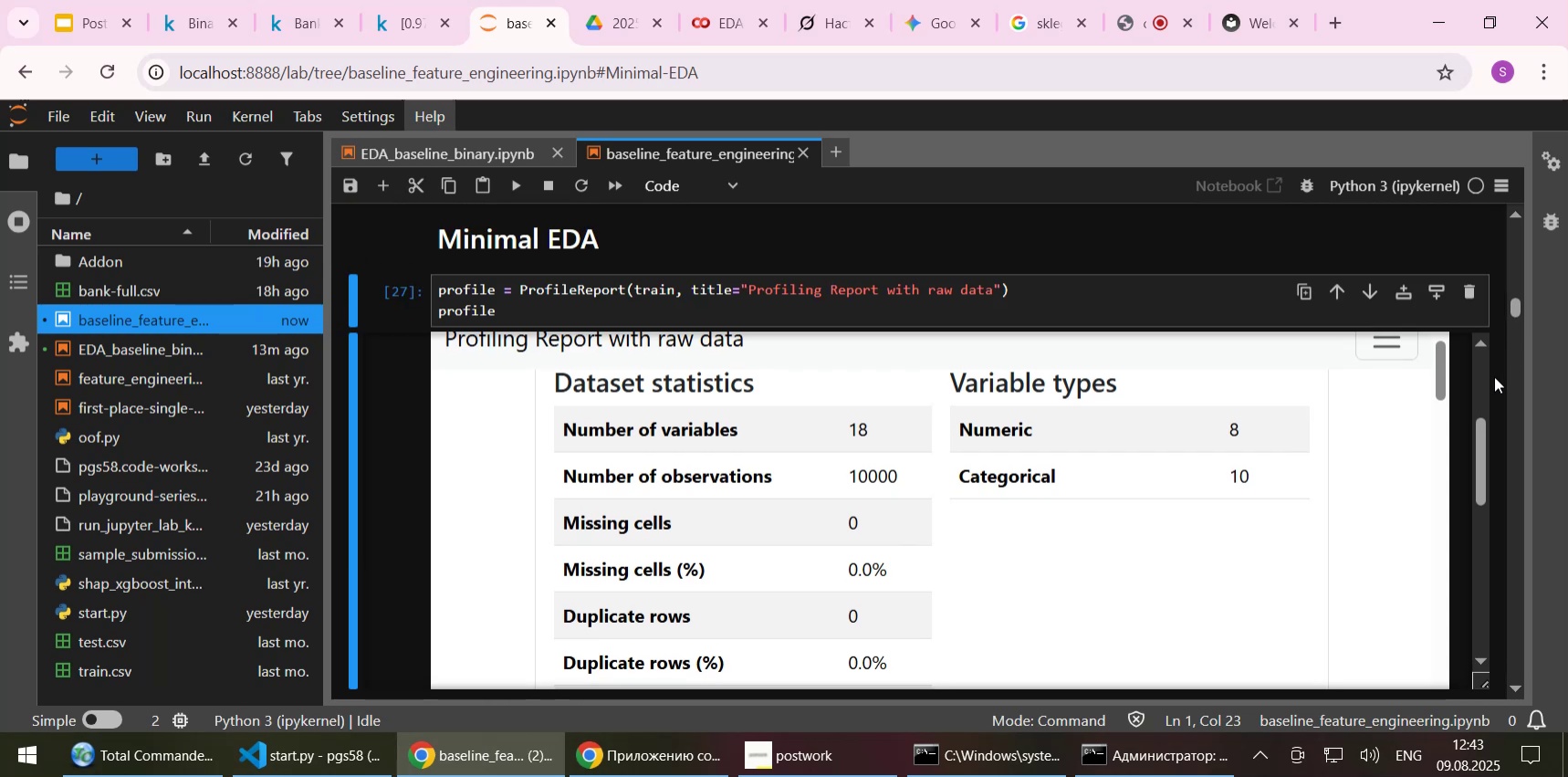 
scroll: coordinate [1494, 376], scroll_direction: down, amount: 1.0
 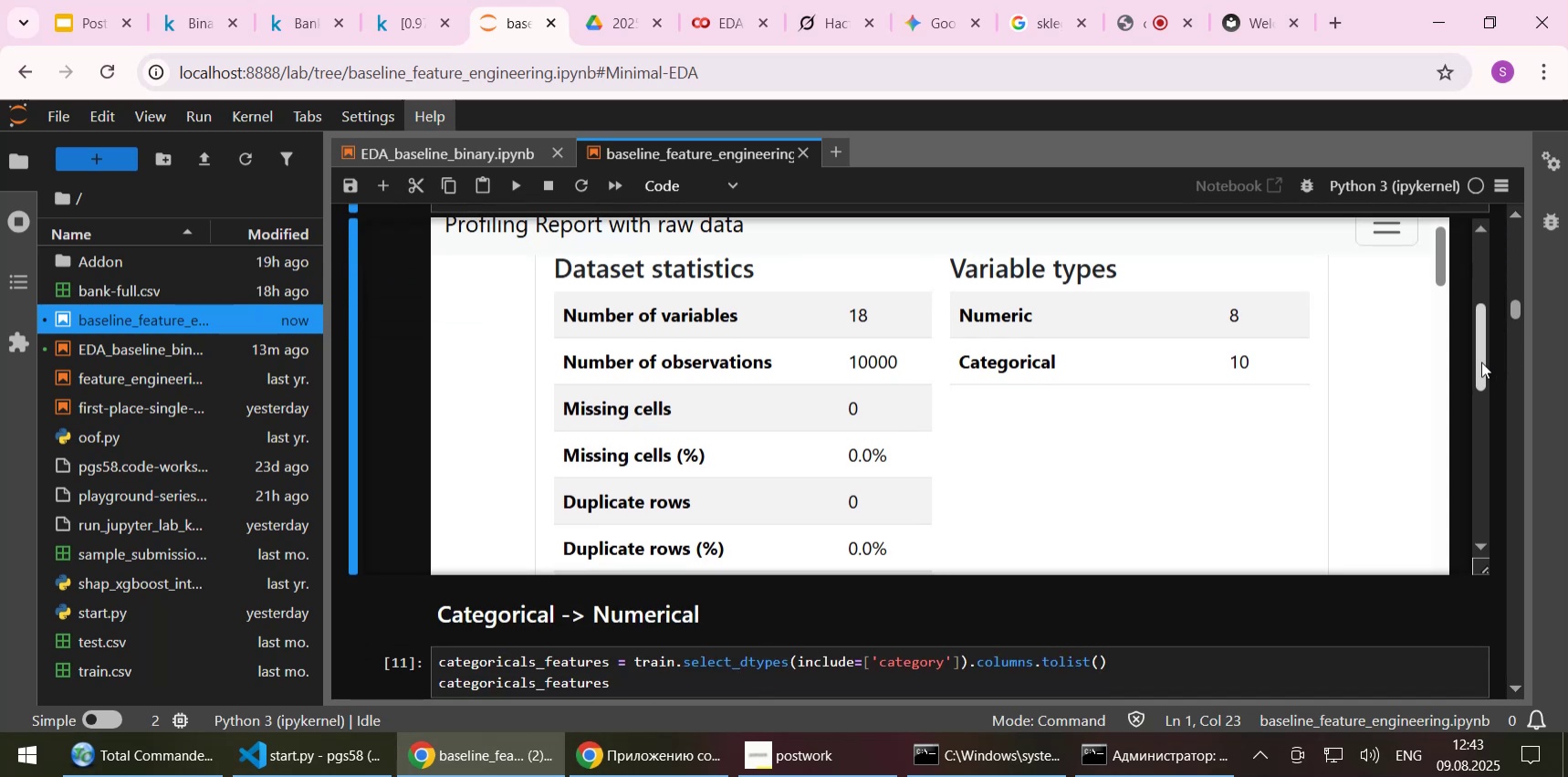 
left_click_drag(start_coordinate=[1481, 355], to_coordinate=[1475, 494])
 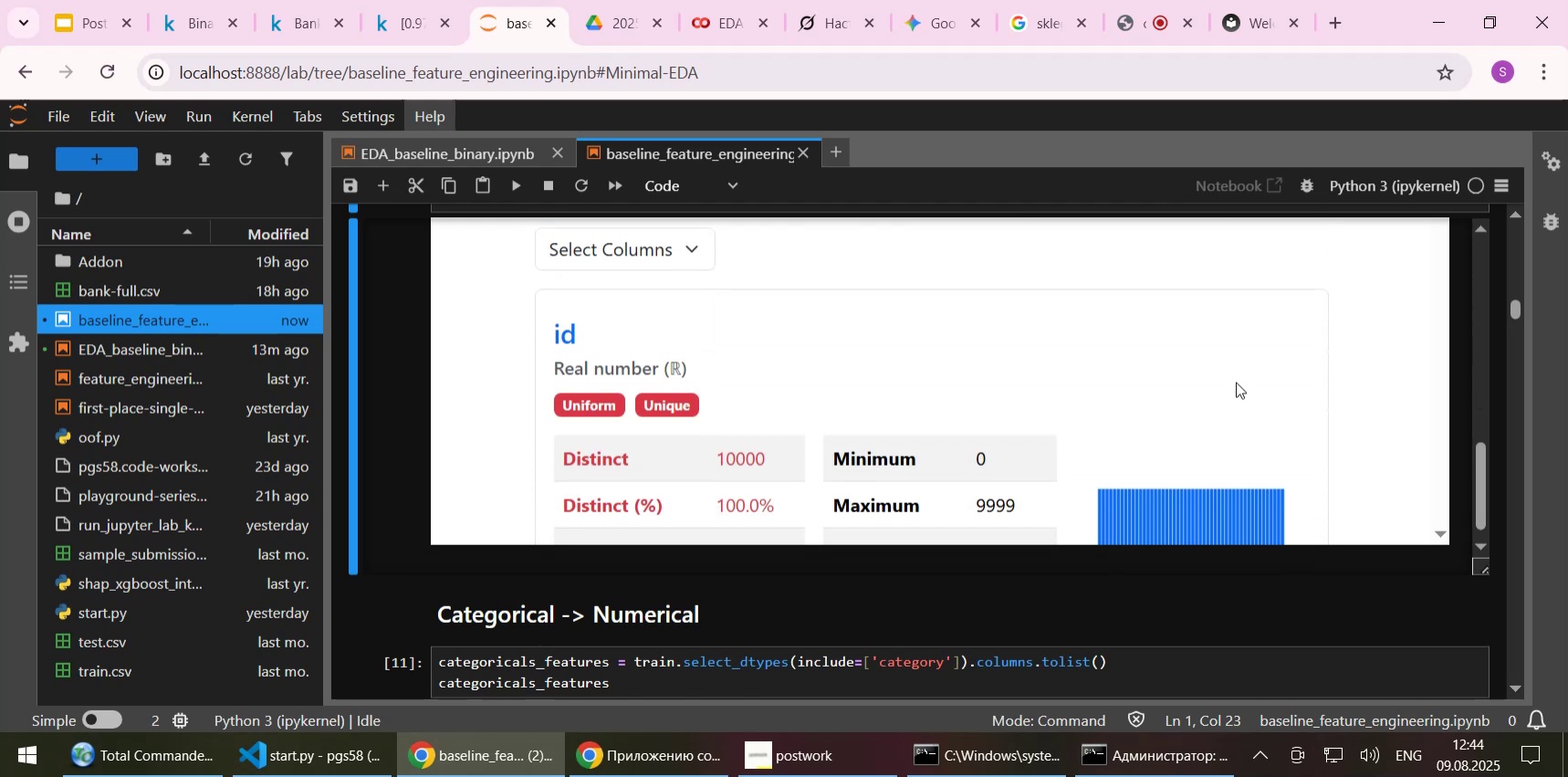 
scroll: coordinate [1236, 382], scroll_direction: down, amount: 1.0
 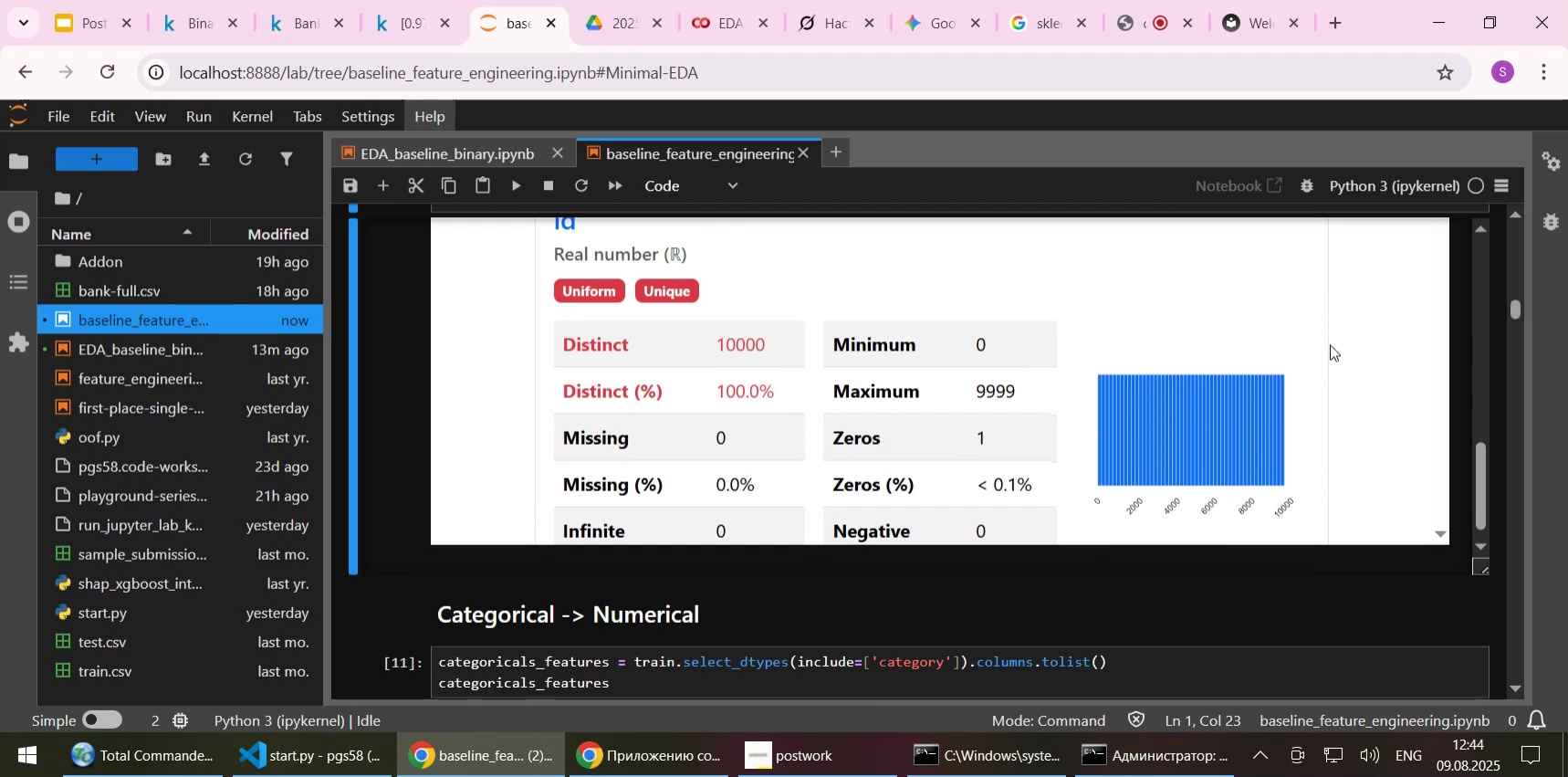 
scroll: coordinate [1497, 344], scroll_direction: up, amount: 2.0
 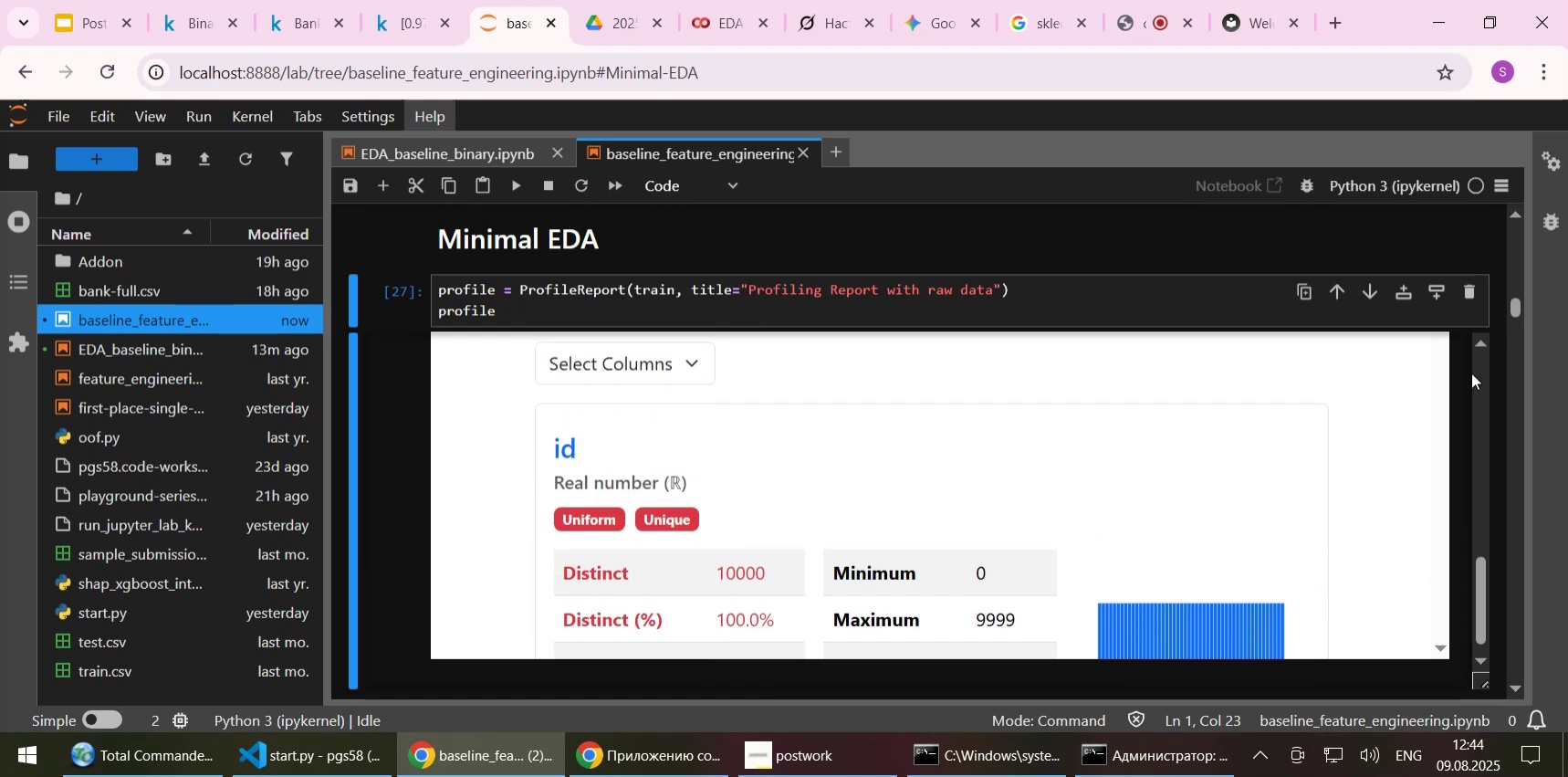 
scroll: coordinate [1387, 421], scroll_direction: down, amount: 1.0
 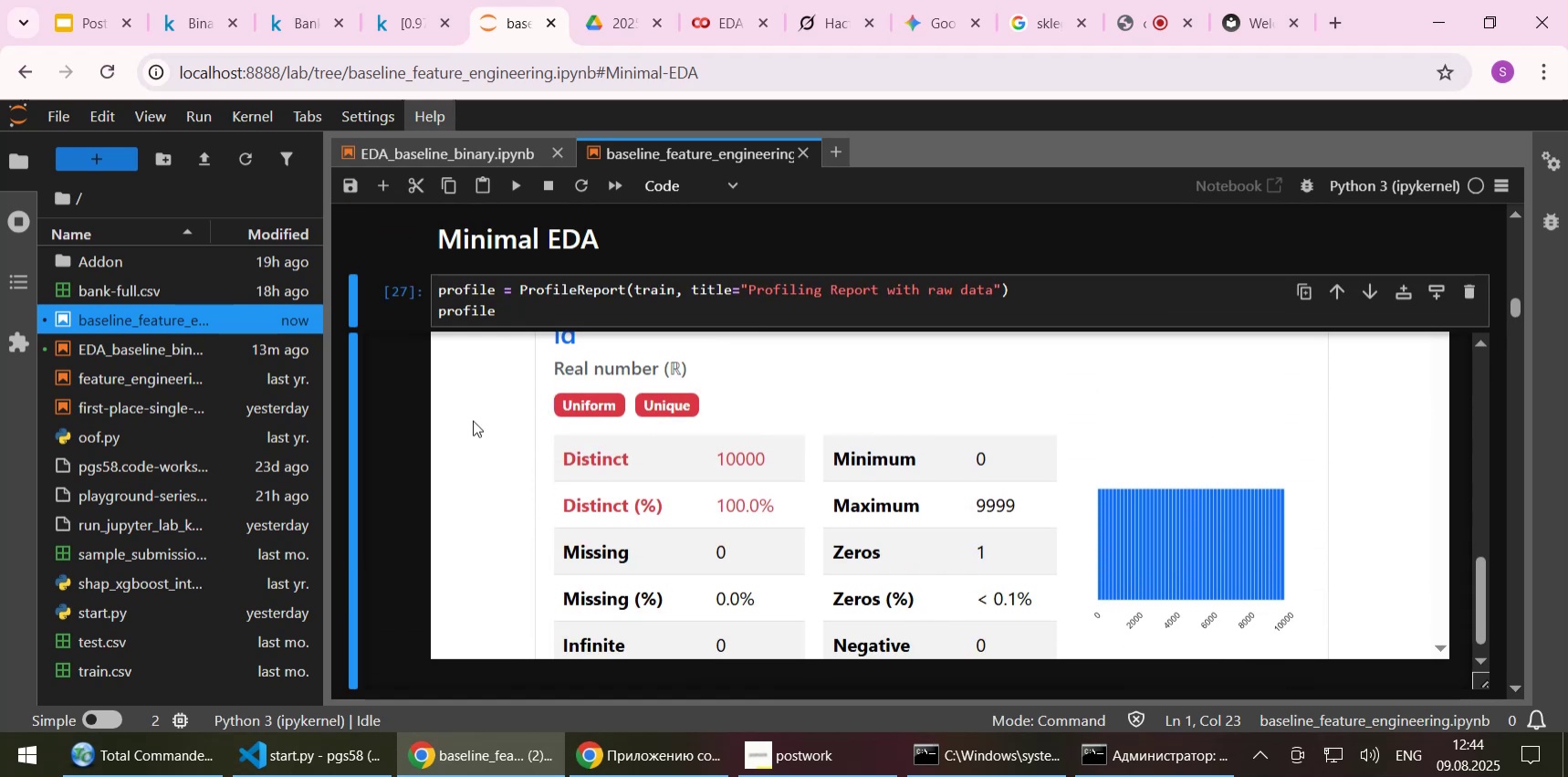 
left_click([383, 451])
 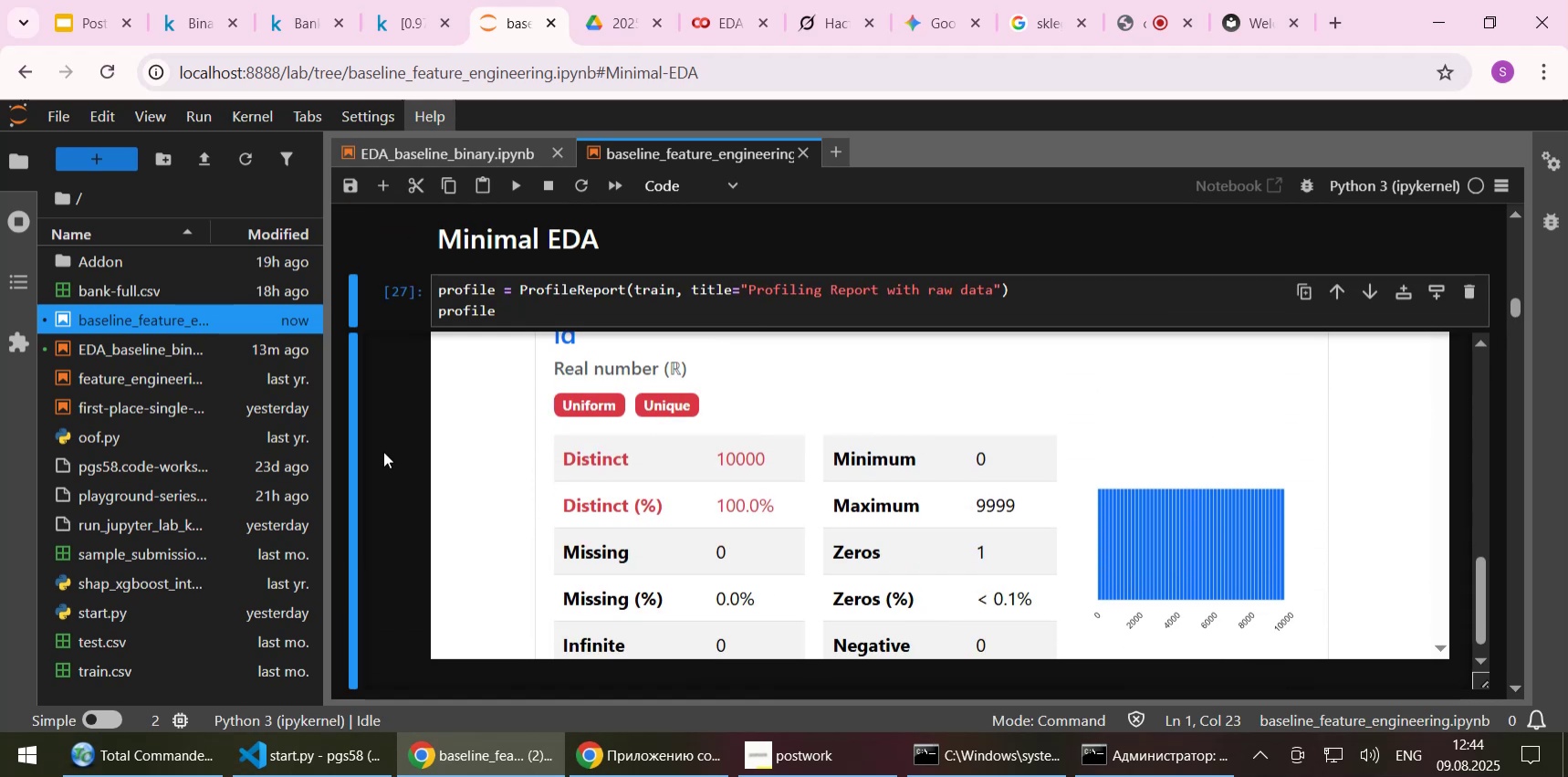 
double_click([383, 451])
 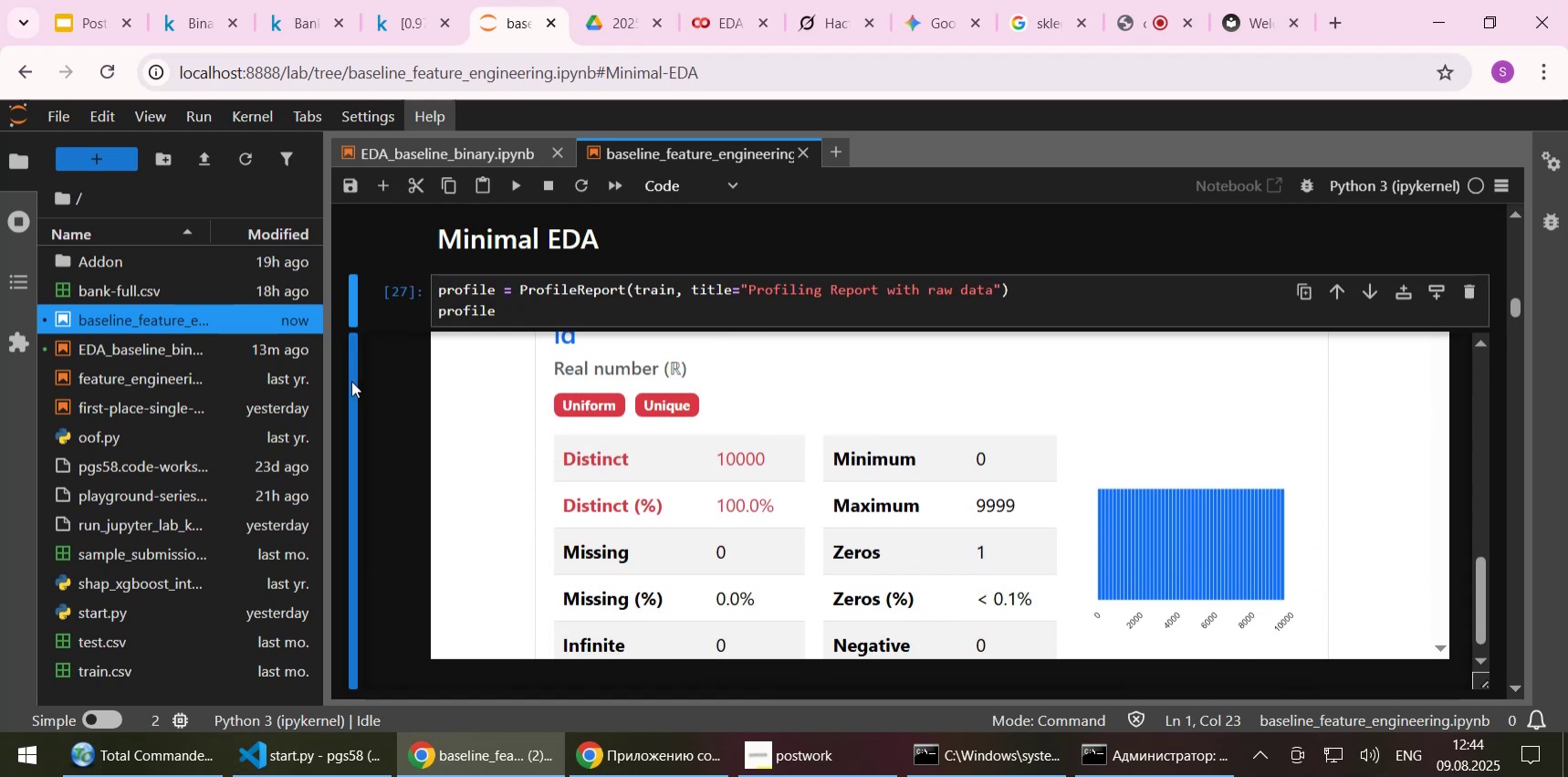 
double_click([351, 381])
 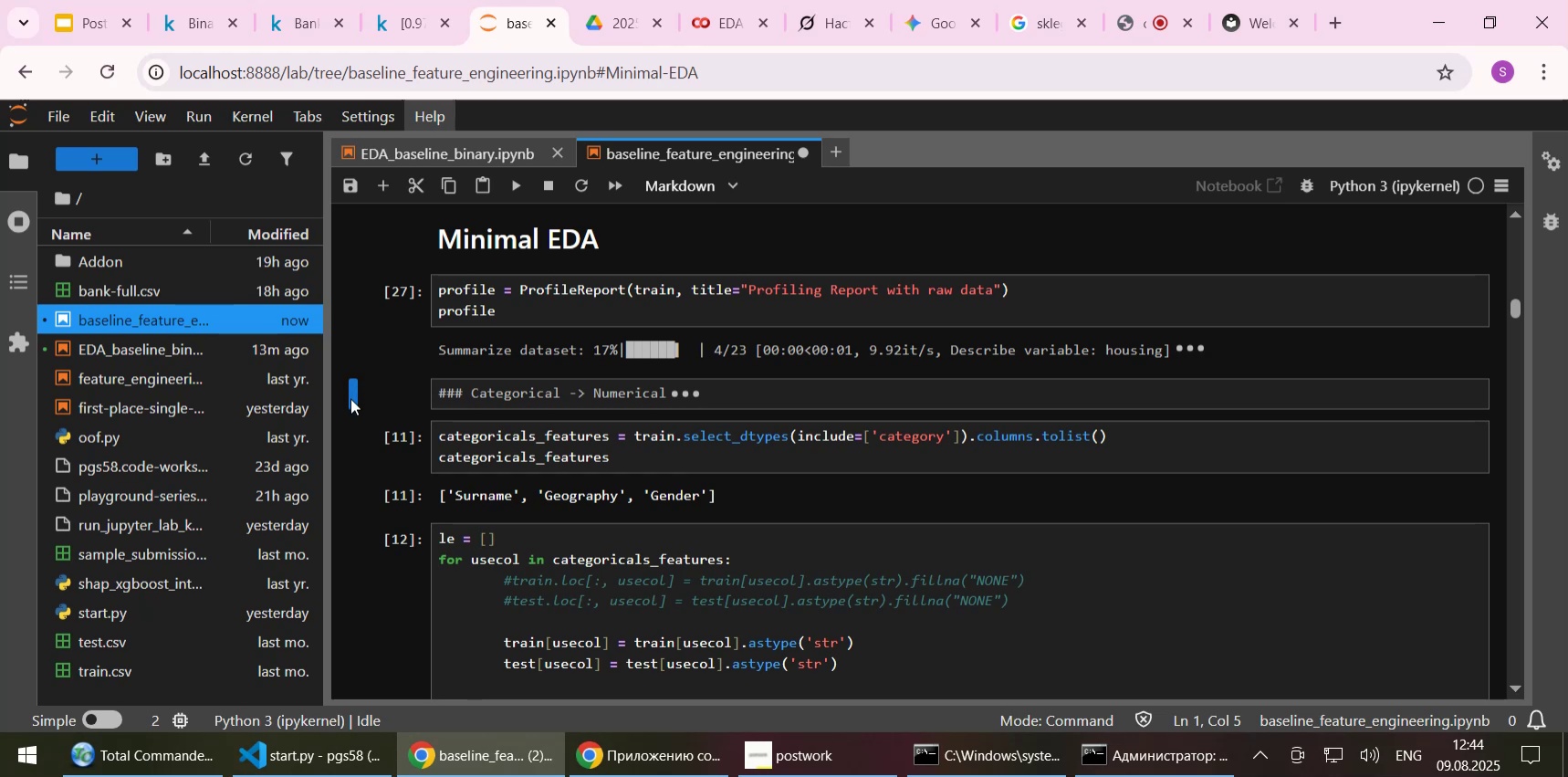 
left_click([350, 397])
 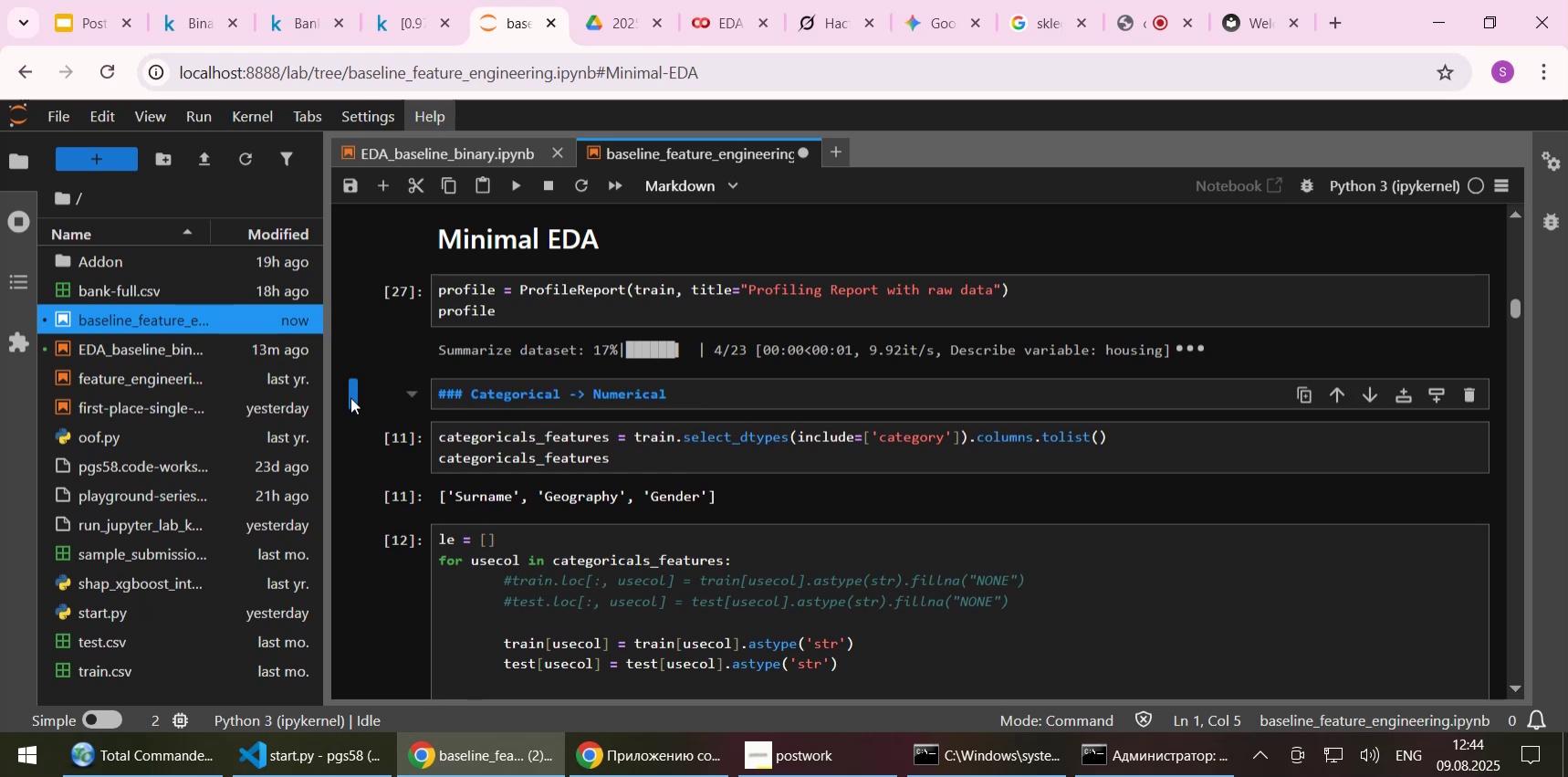 
double_click([350, 397])
 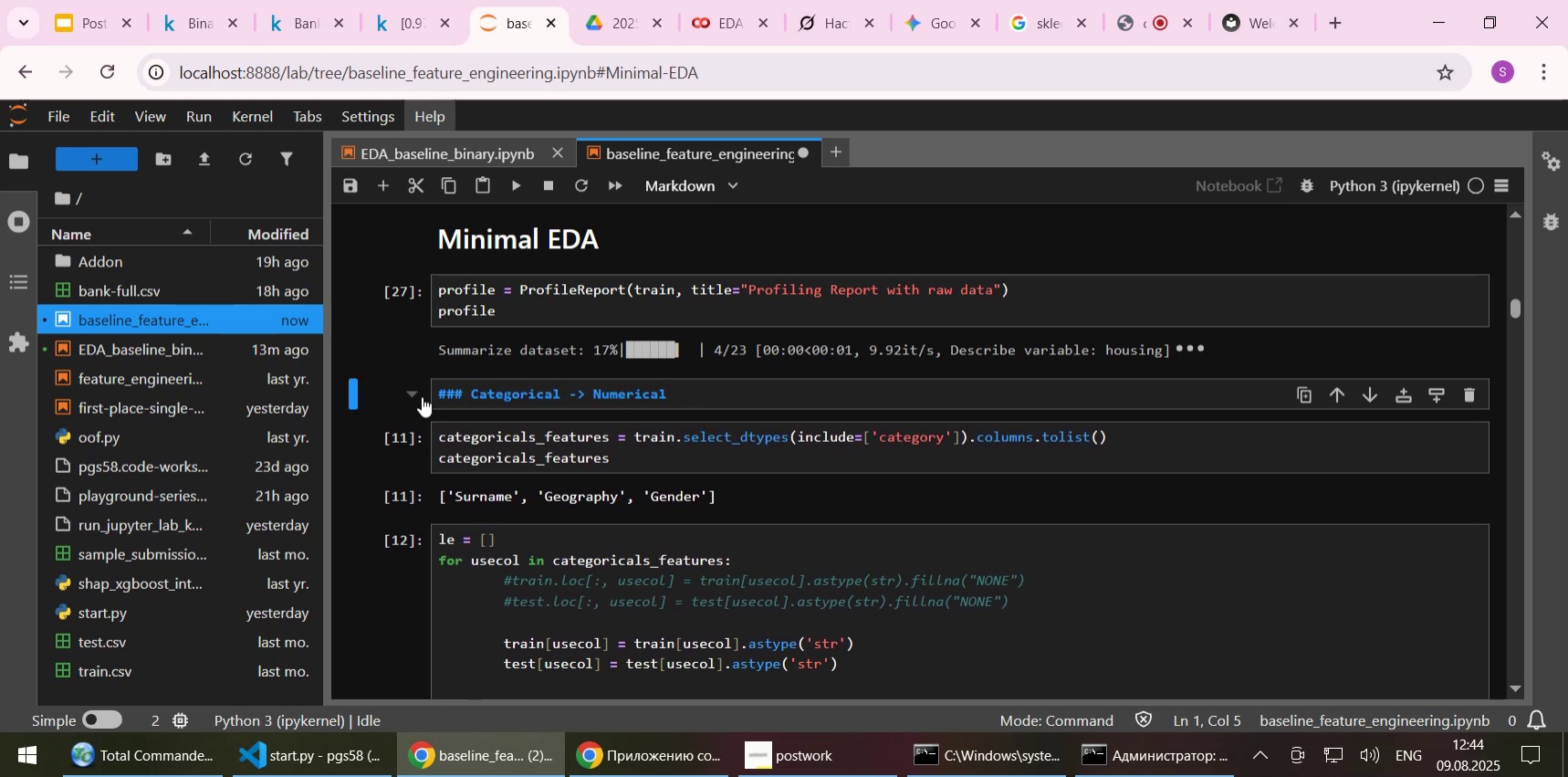 
left_click([422, 396])
 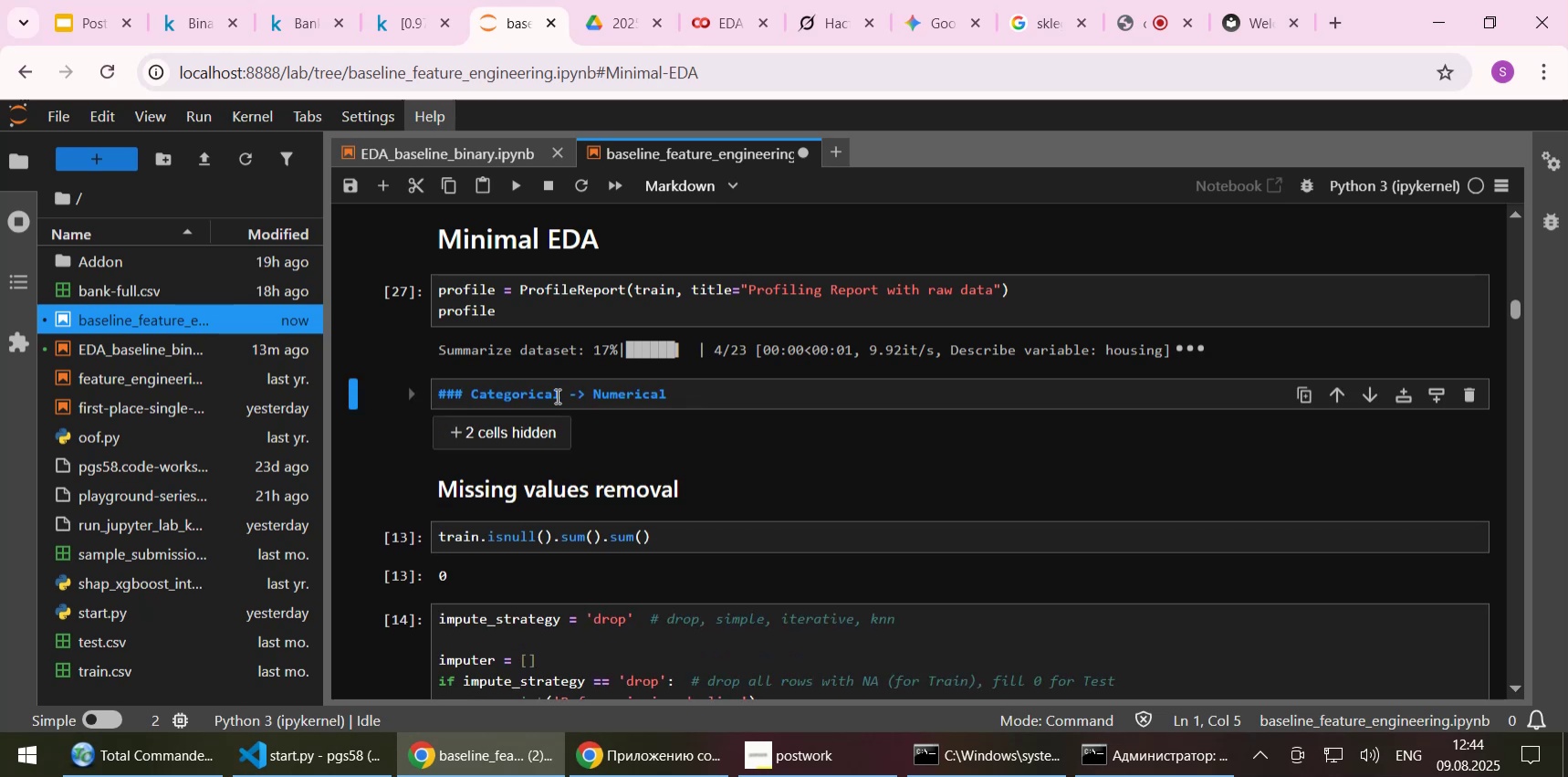 
left_click([575, 392])
 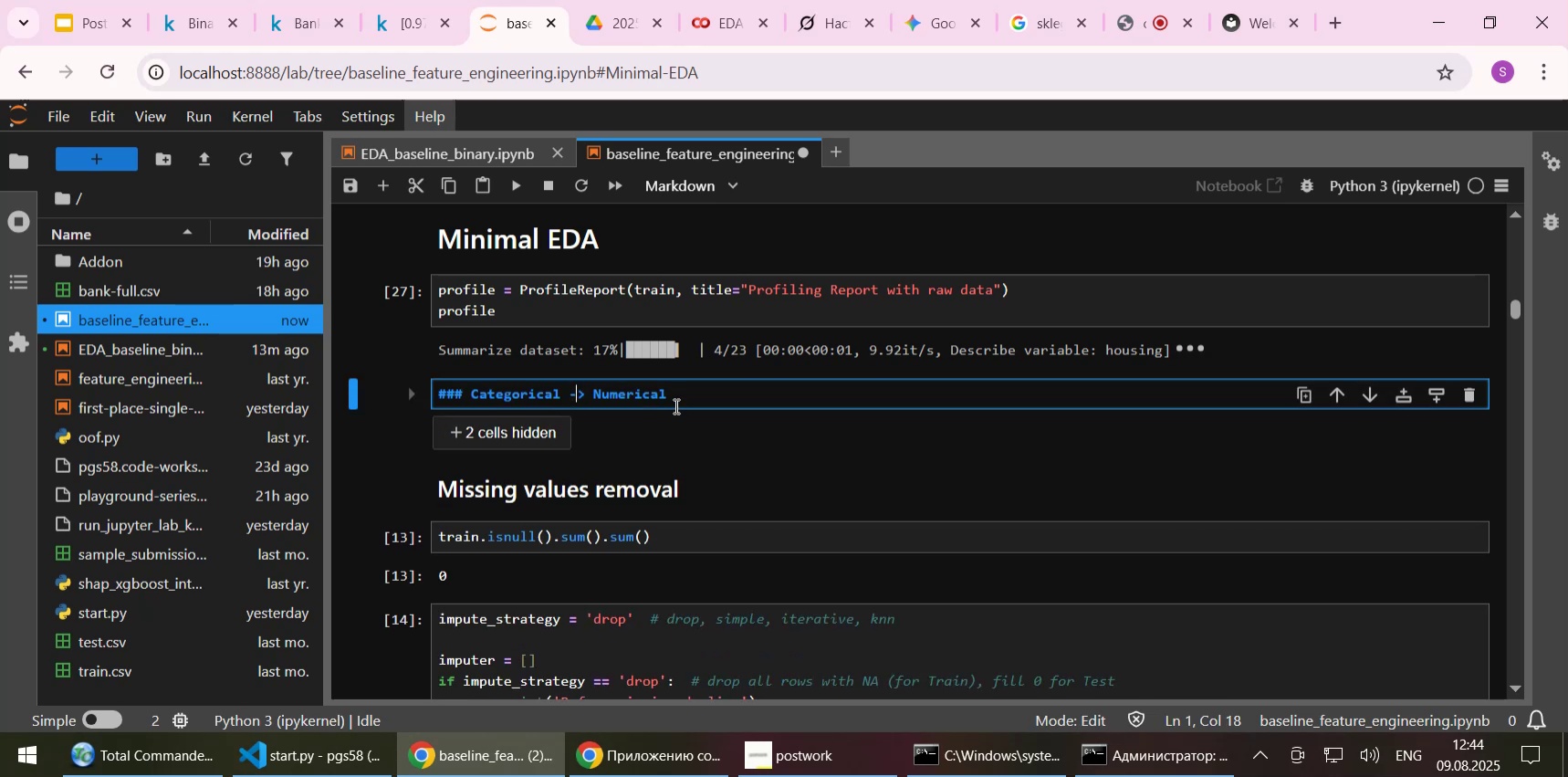 
key(Shift+ShiftLeft)
 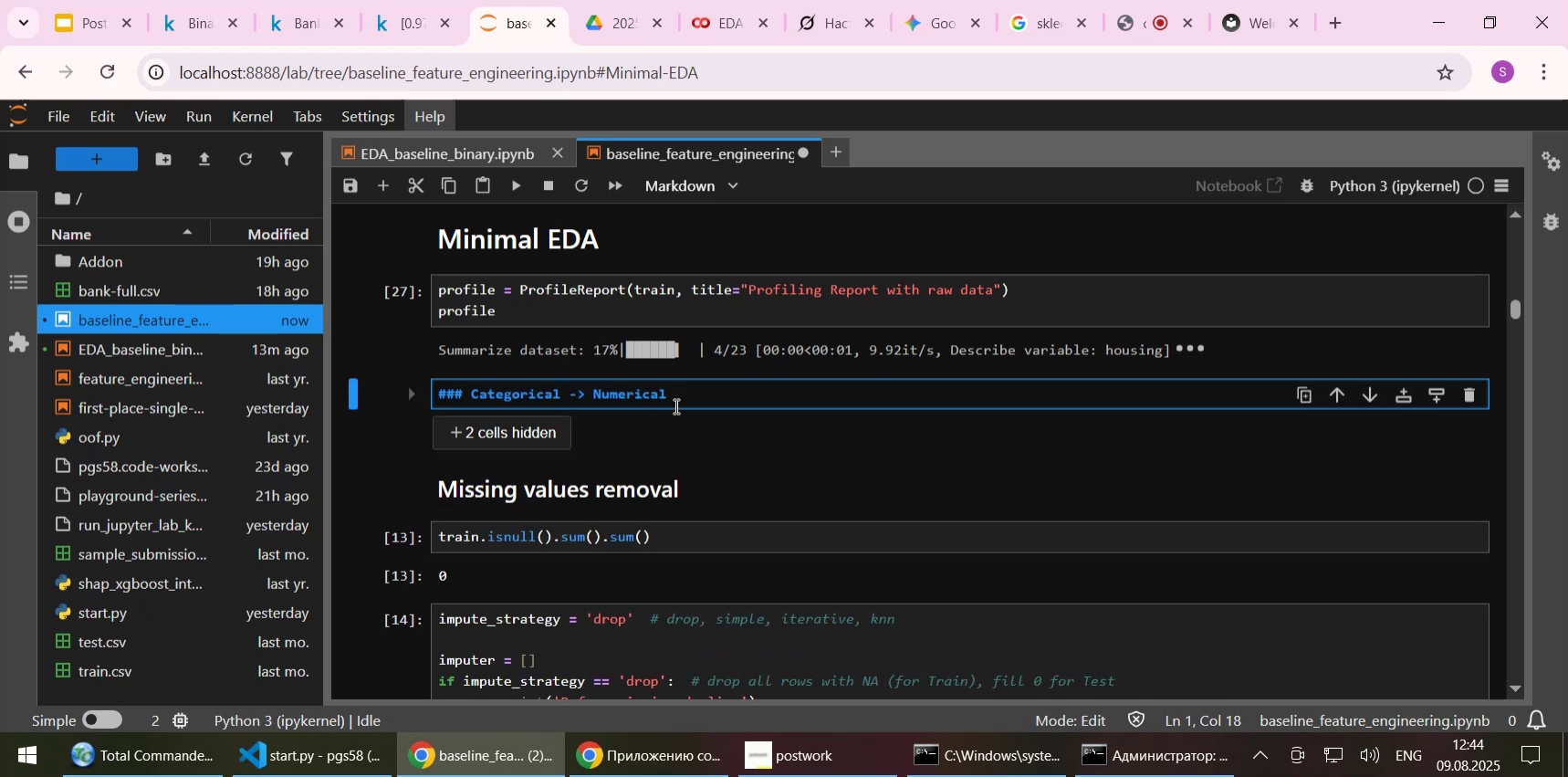 
key(Shift+Enter)
 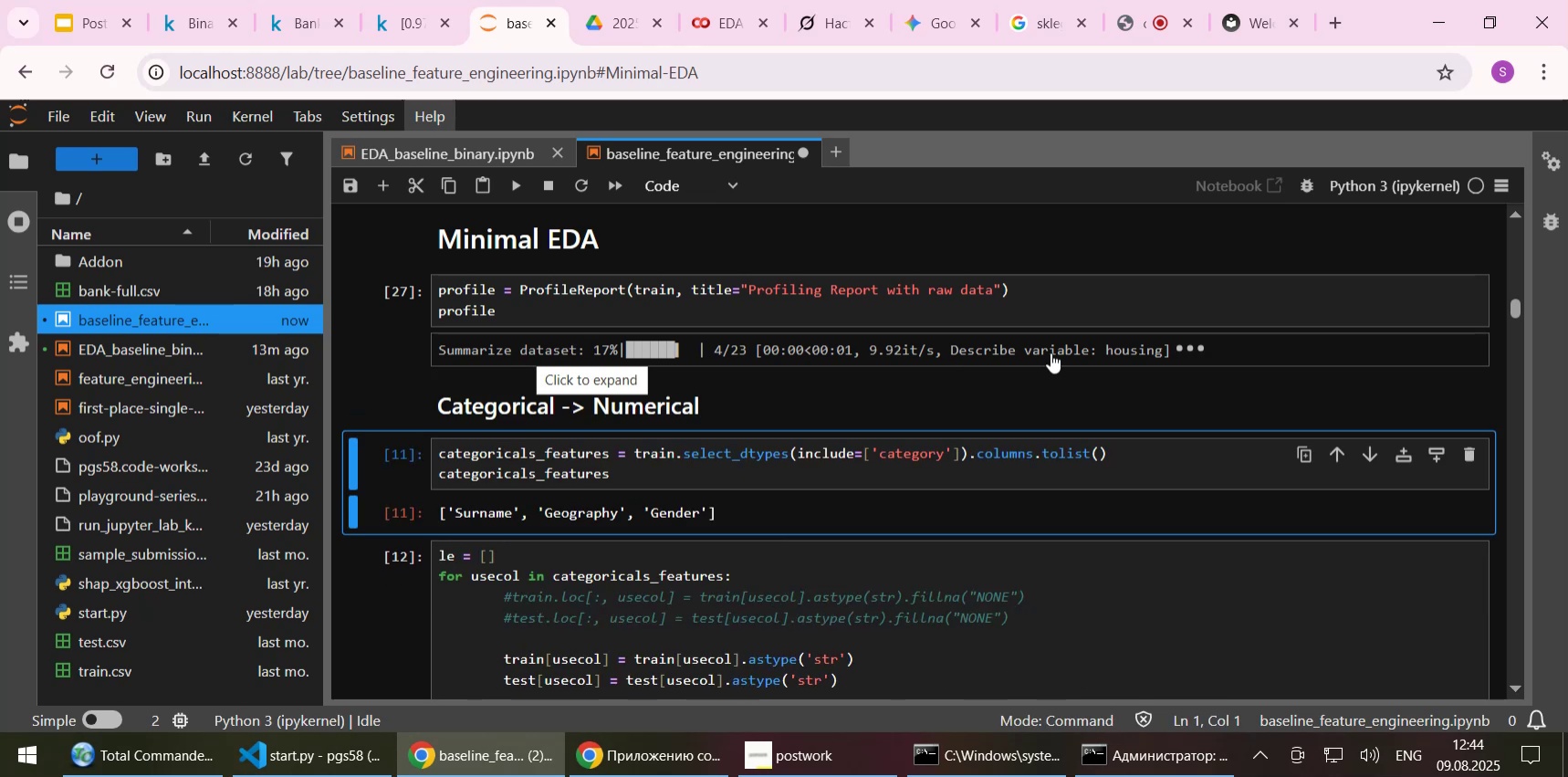 
left_click([1185, 350])
 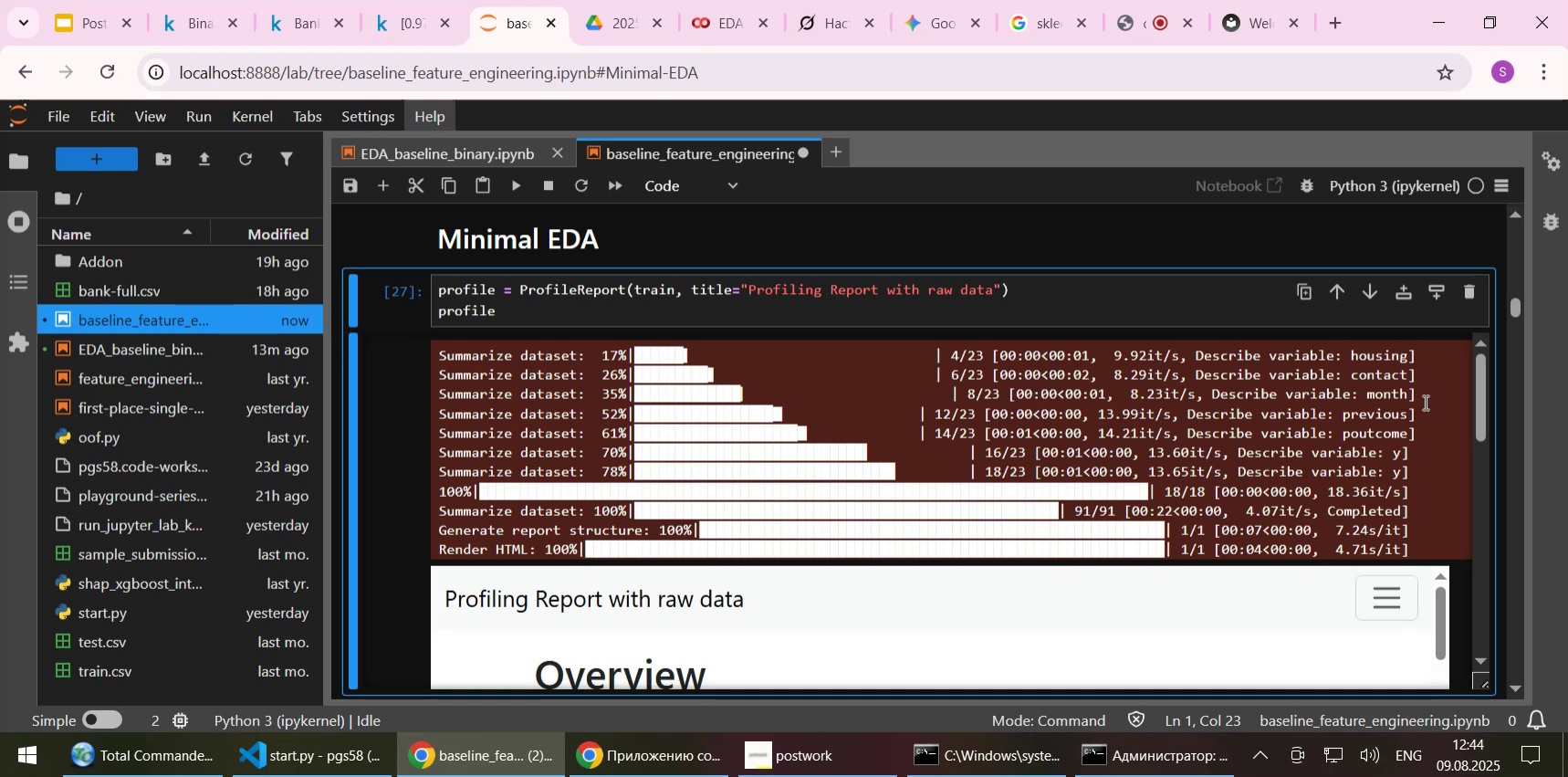 
scroll: coordinate [1510, 489], scroll_direction: down, amount: 1.0
 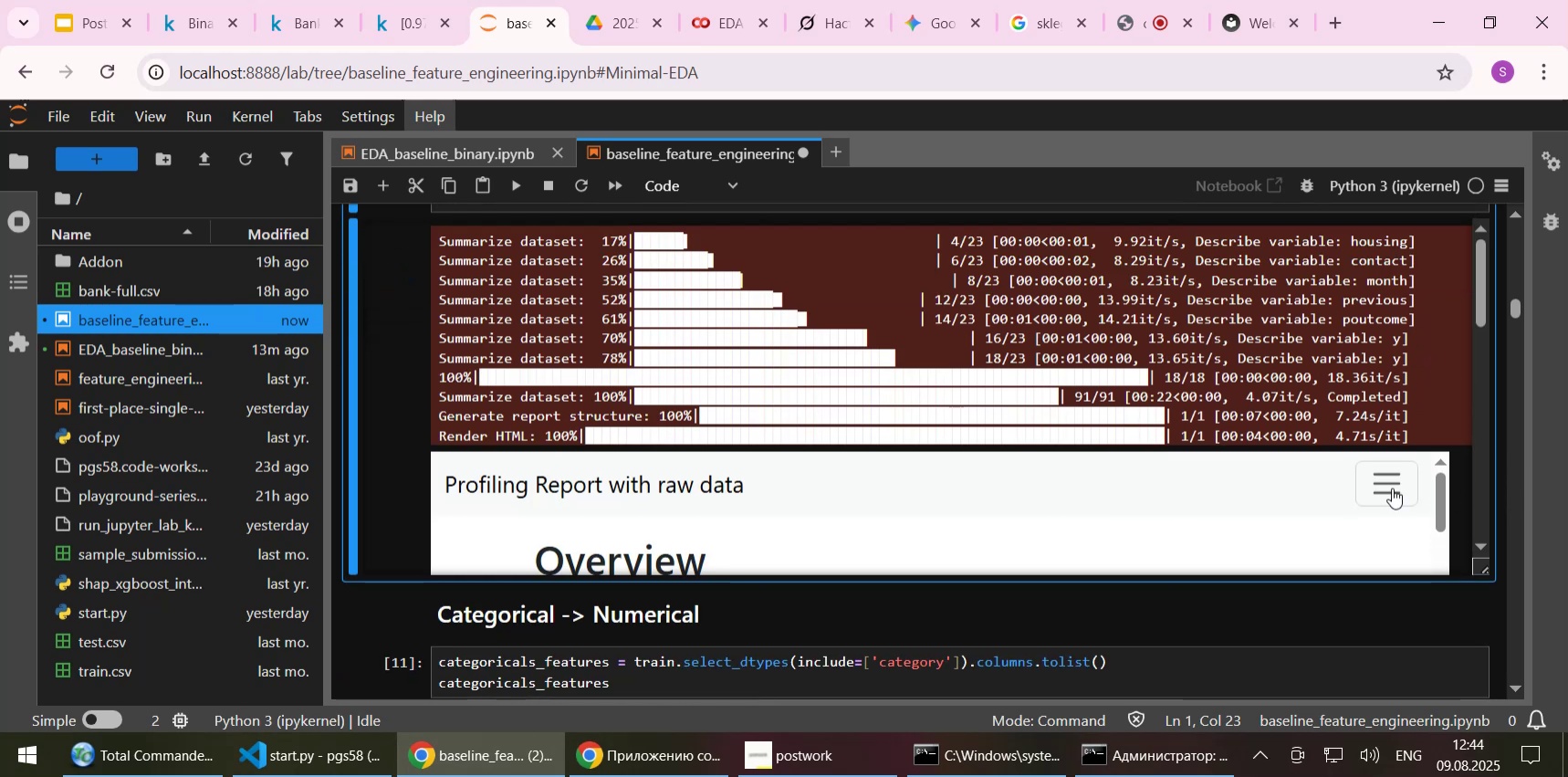 
left_click([1392, 488])
 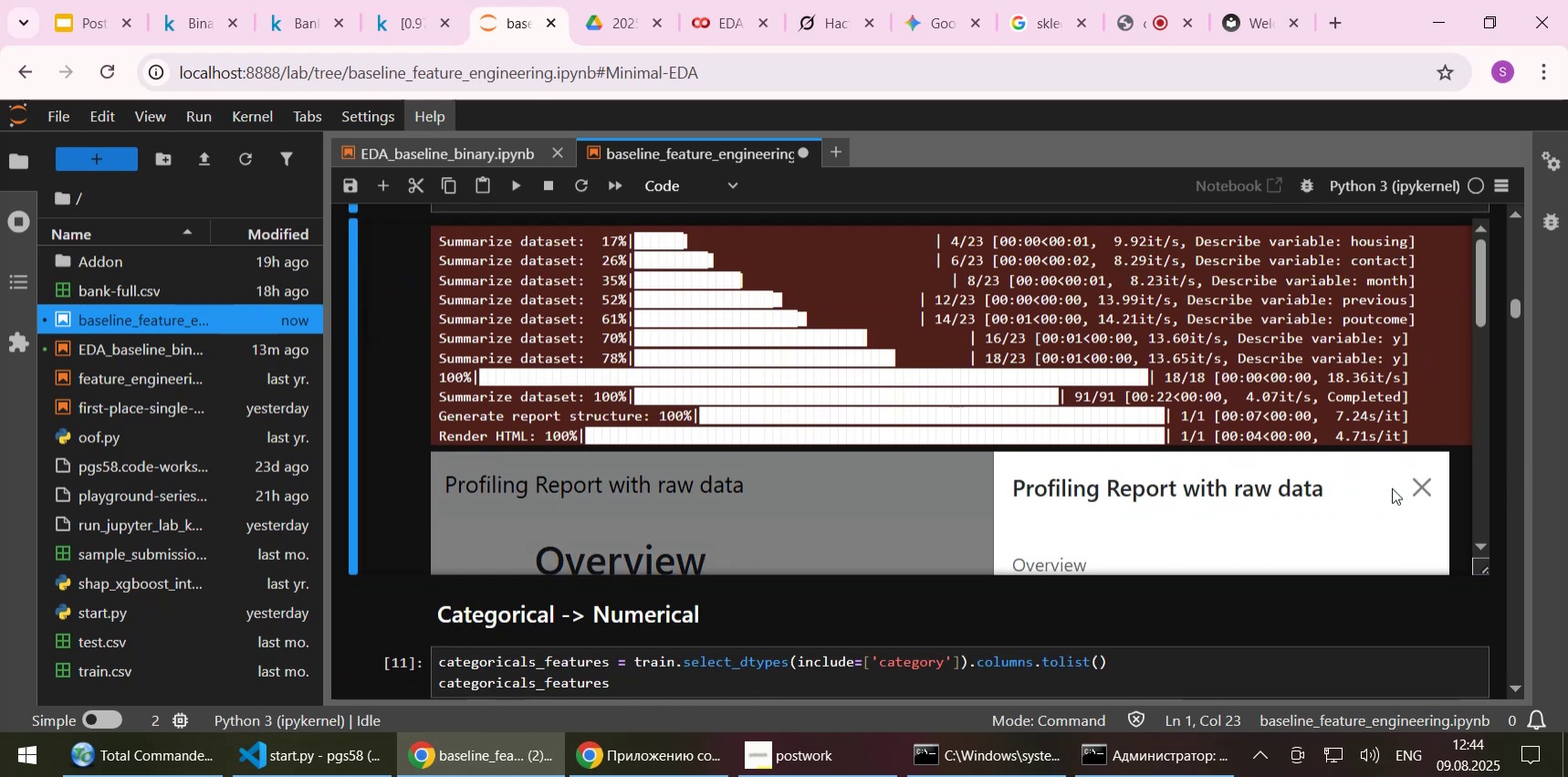 
scroll: coordinate [1305, 484], scroll_direction: down, amount: 2.0
 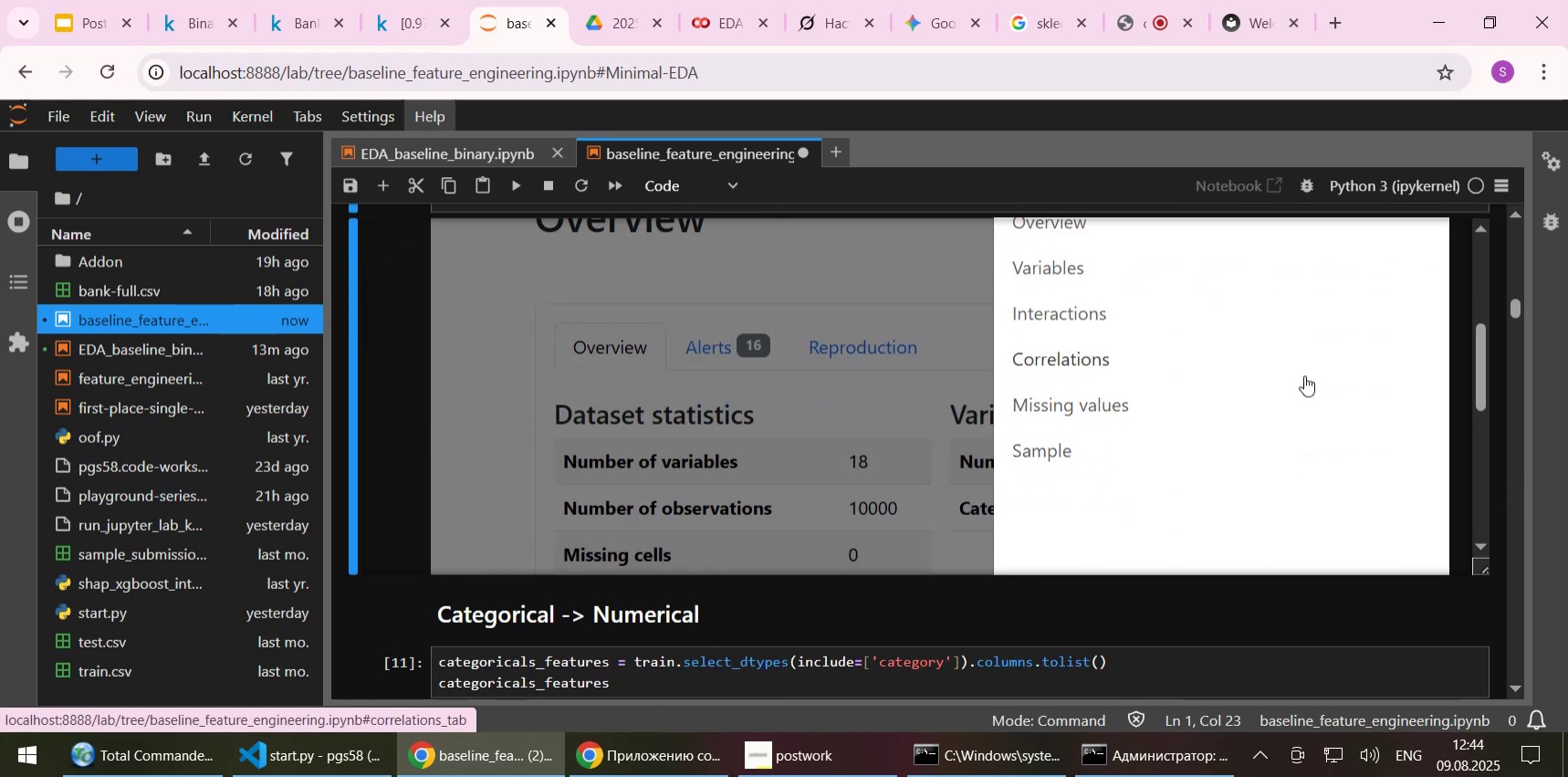 
scroll: coordinate [1304, 375], scroll_direction: up, amount: 1.0
 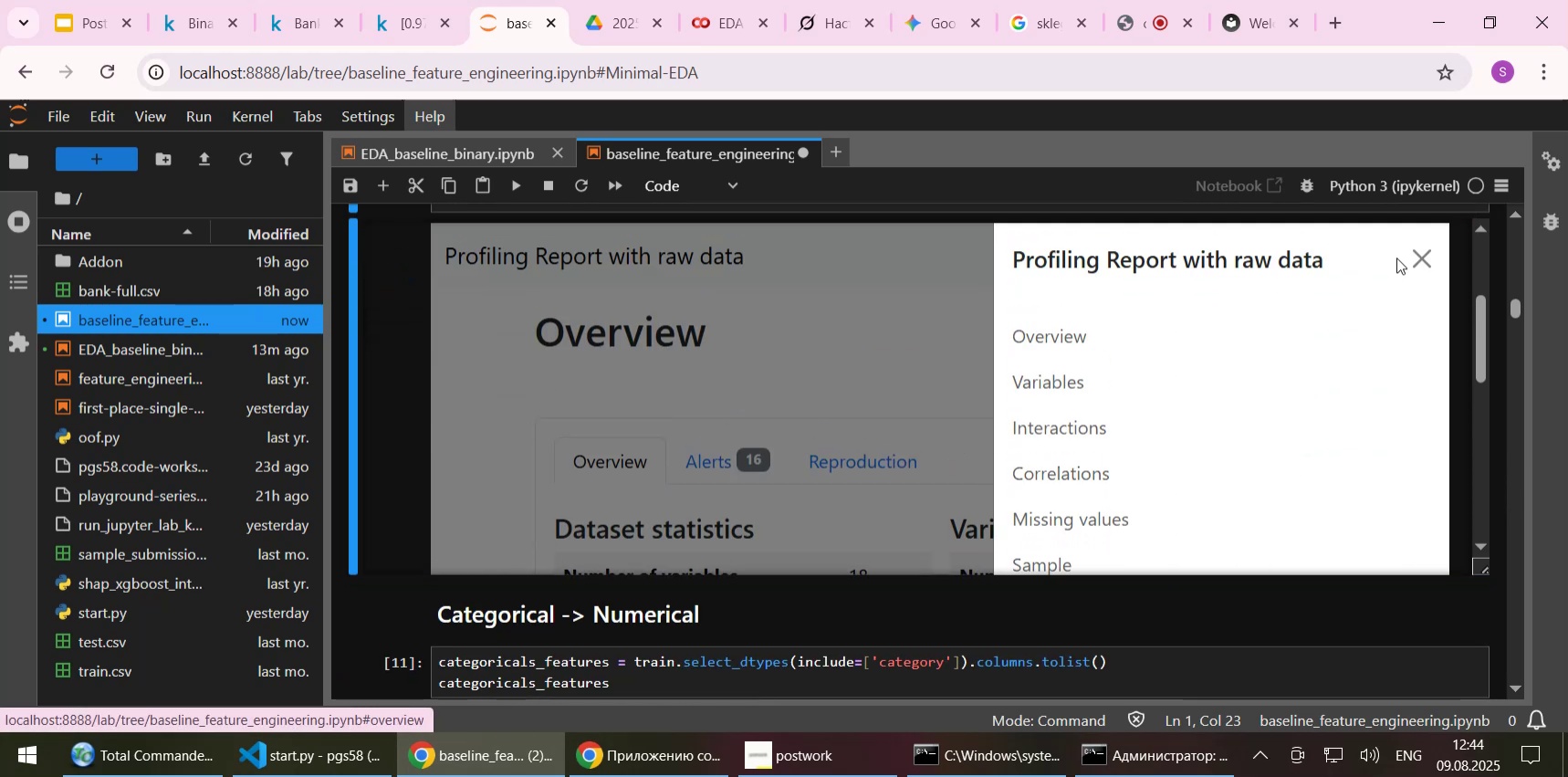 
left_click([1422, 258])
 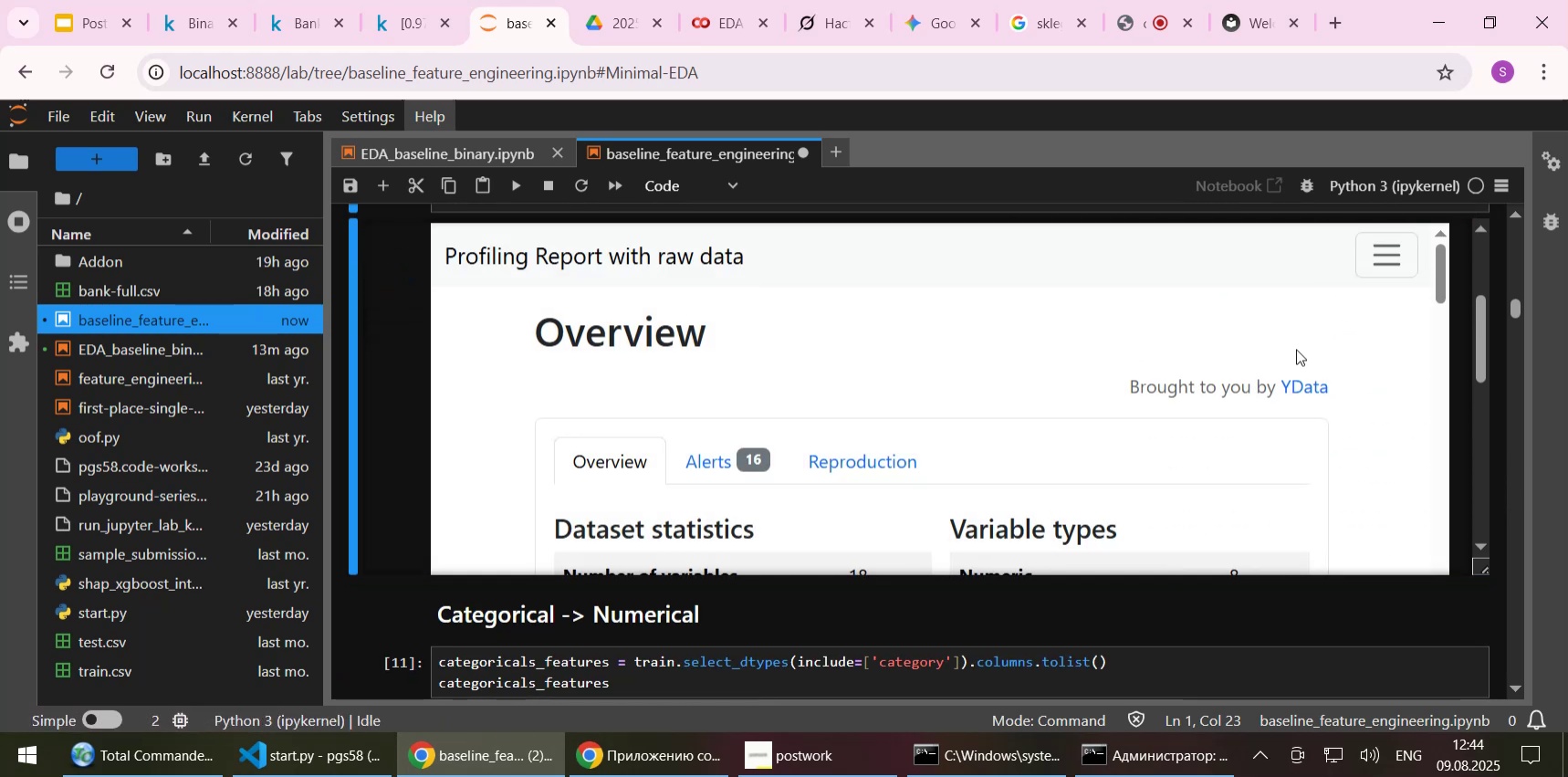 
scroll: coordinate [1244, 373], scroll_direction: down, amount: 4.0
 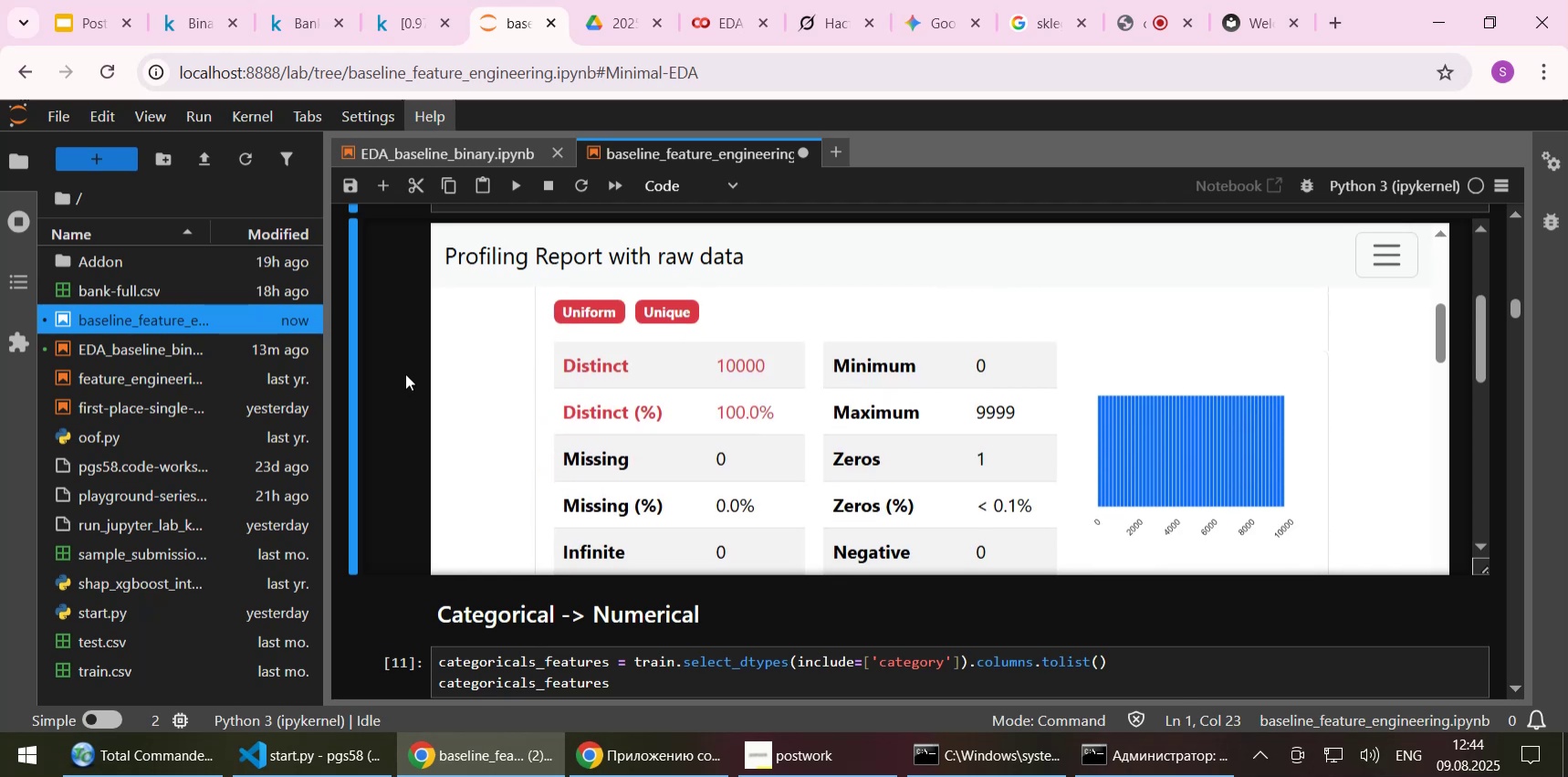 
left_click_drag(start_coordinate=[559, 410], to_coordinate=[627, 406])
 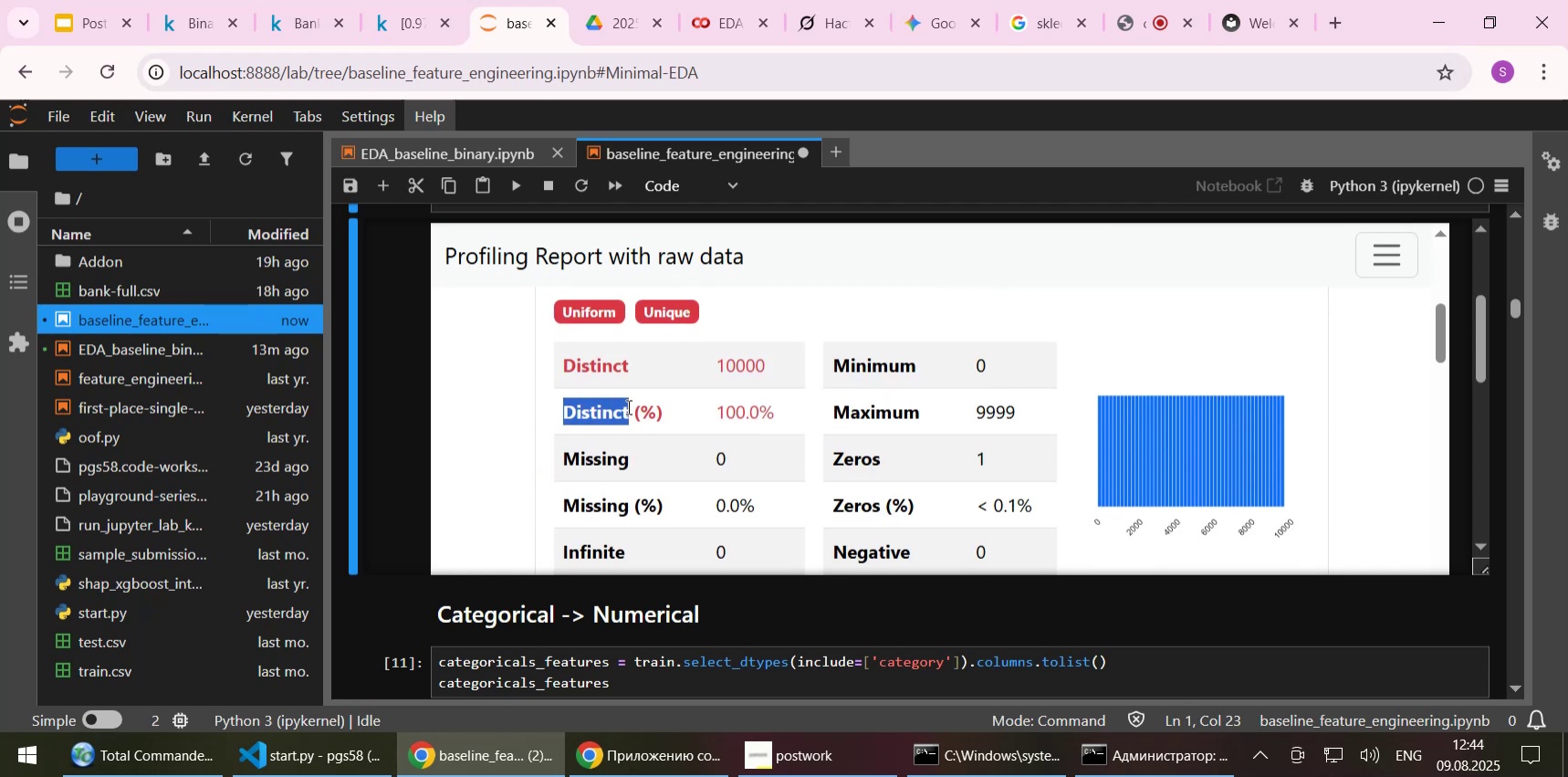 
key(Control+C)
 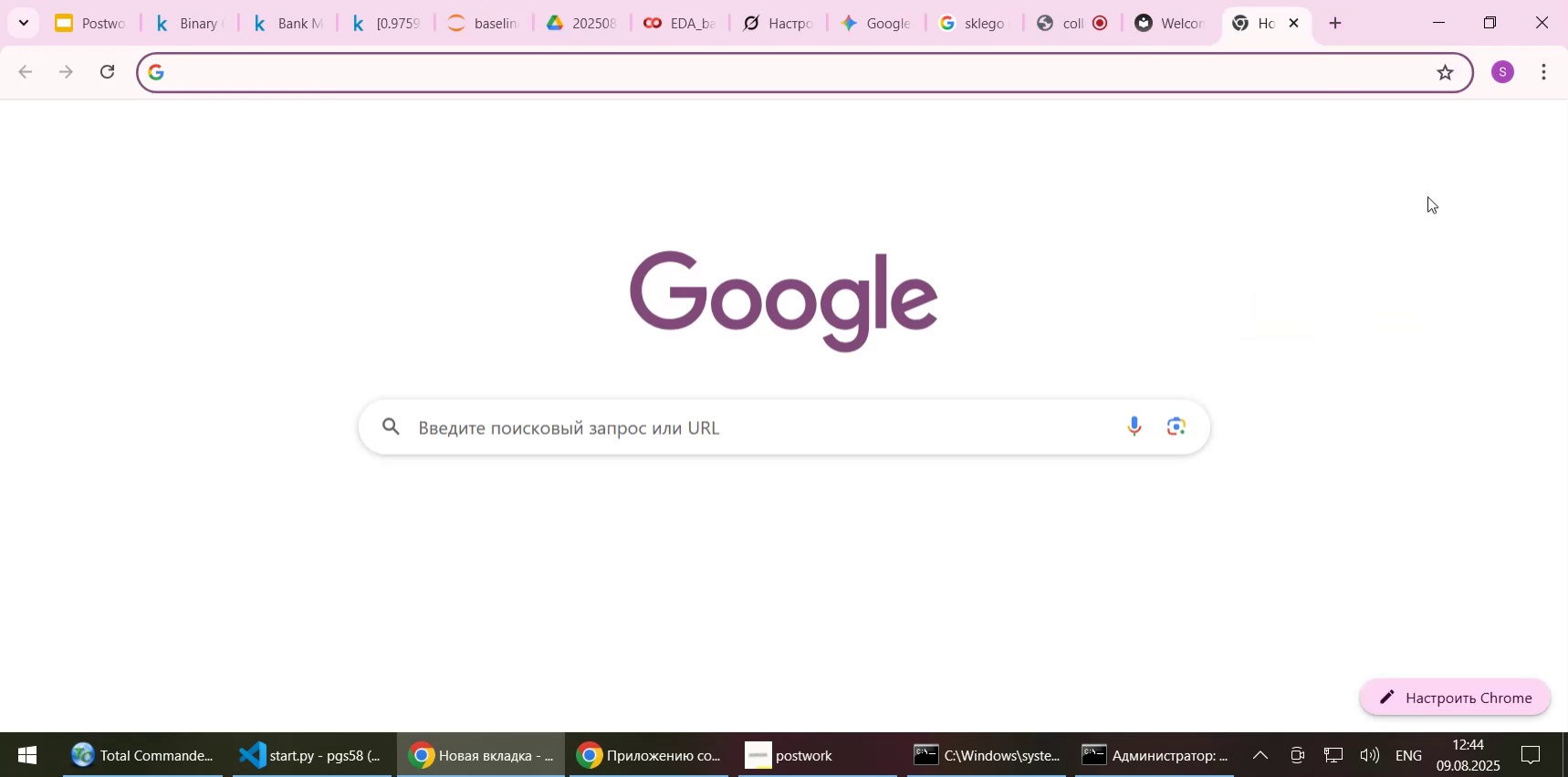 
left_click([1477, 128])
 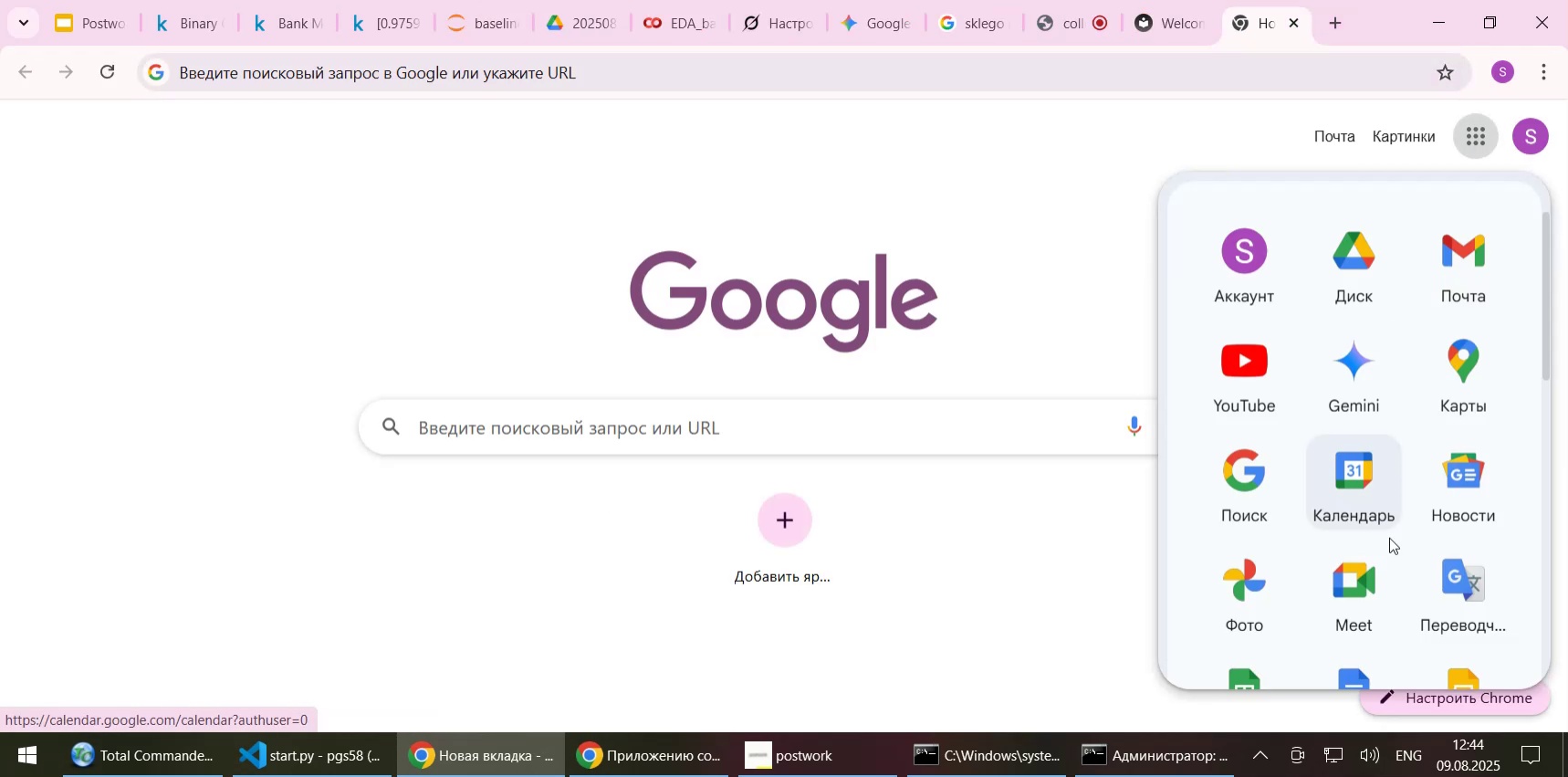 
left_click([1452, 591])
 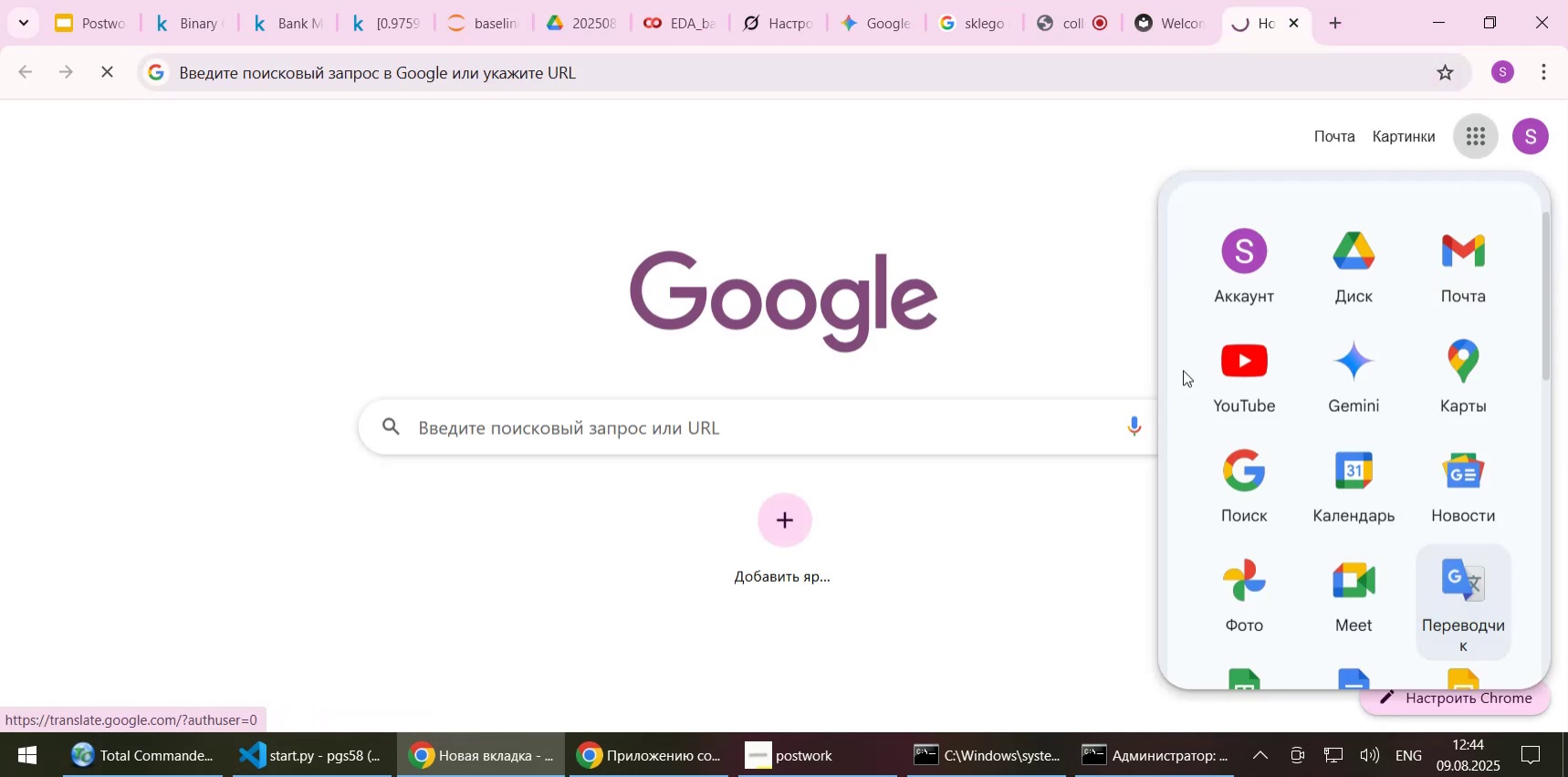 
mouse_move([1007, 260])
 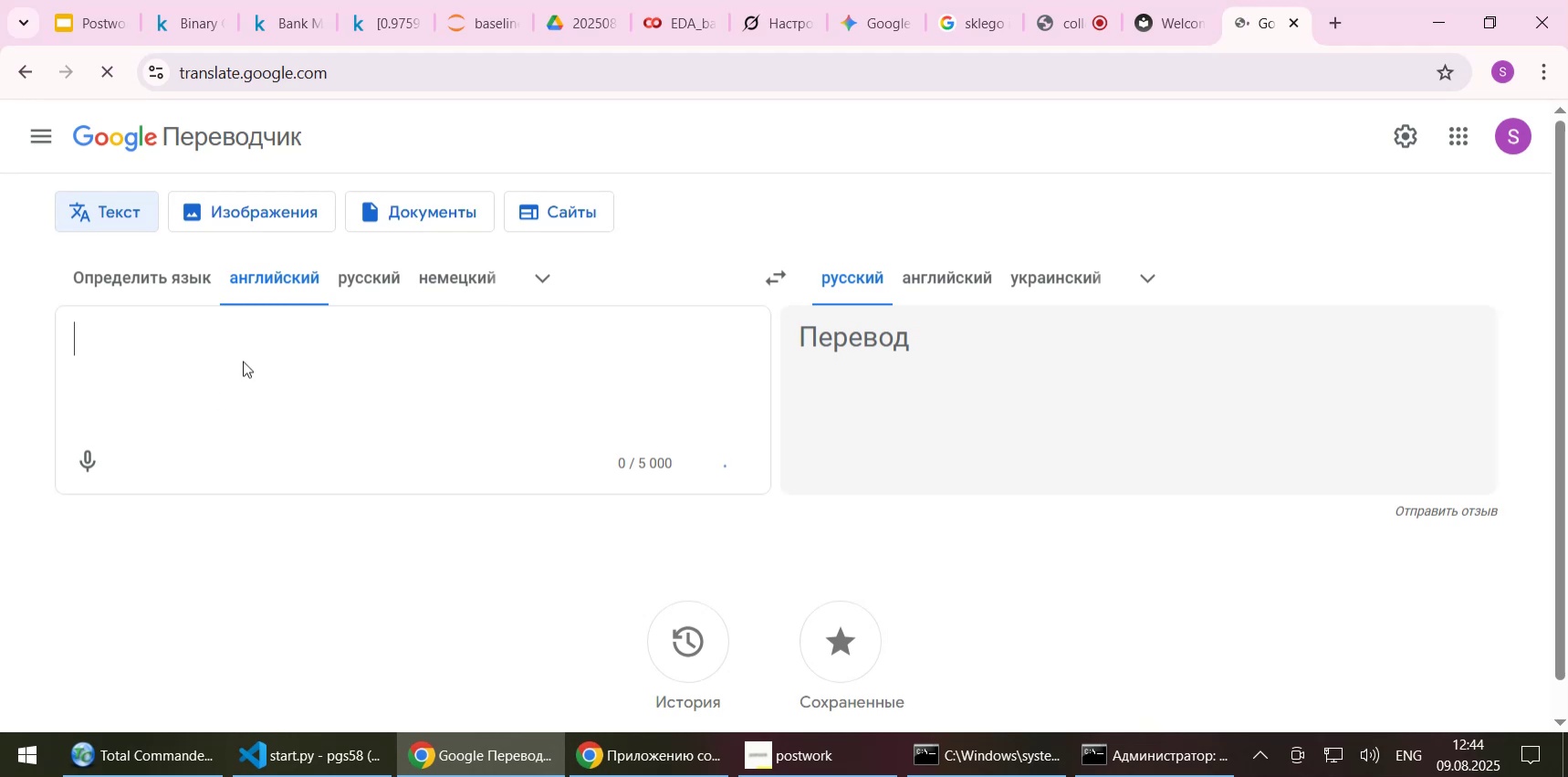 
key(Control+ControlLeft)
 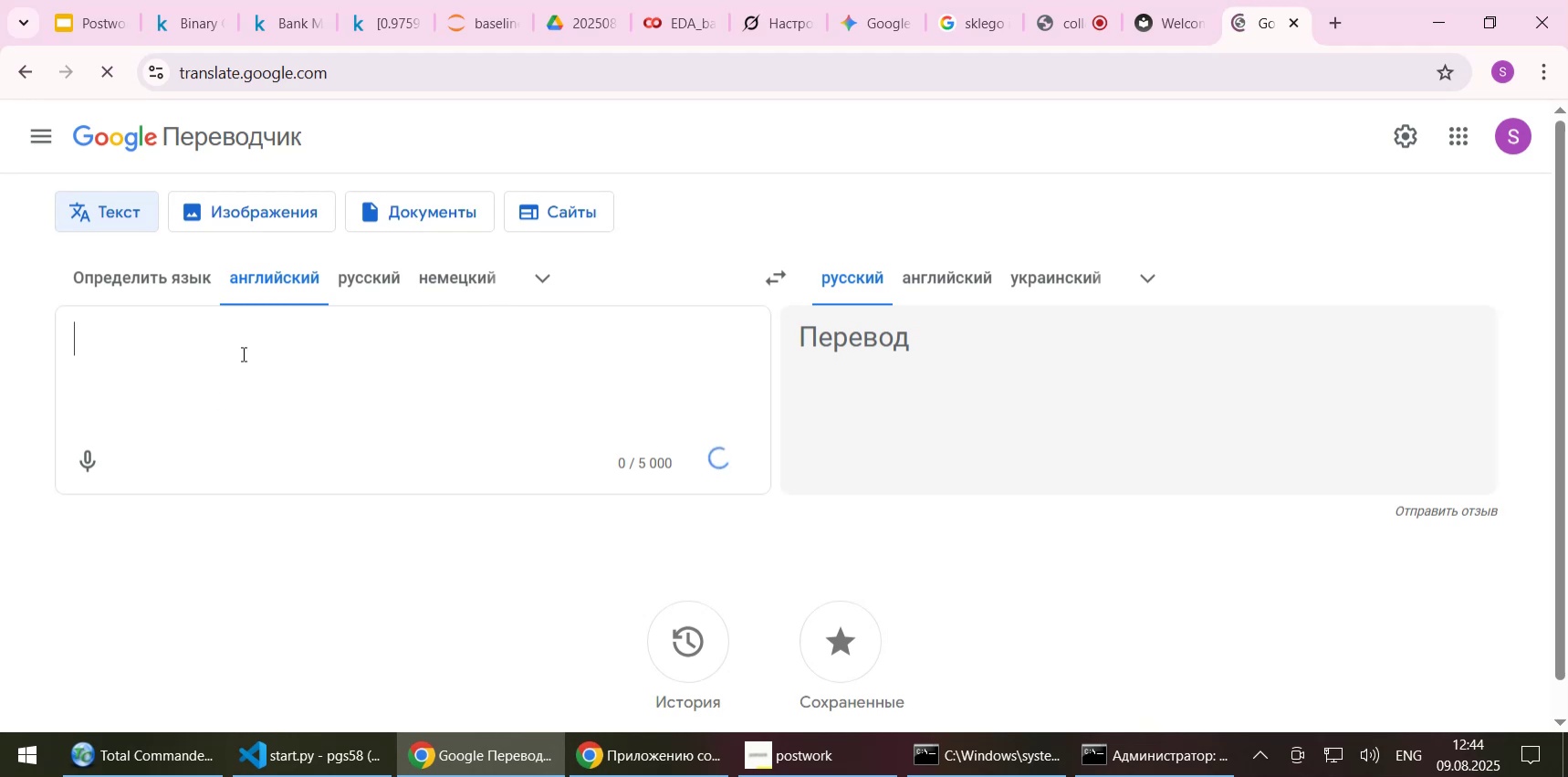 
key(Control+V)
 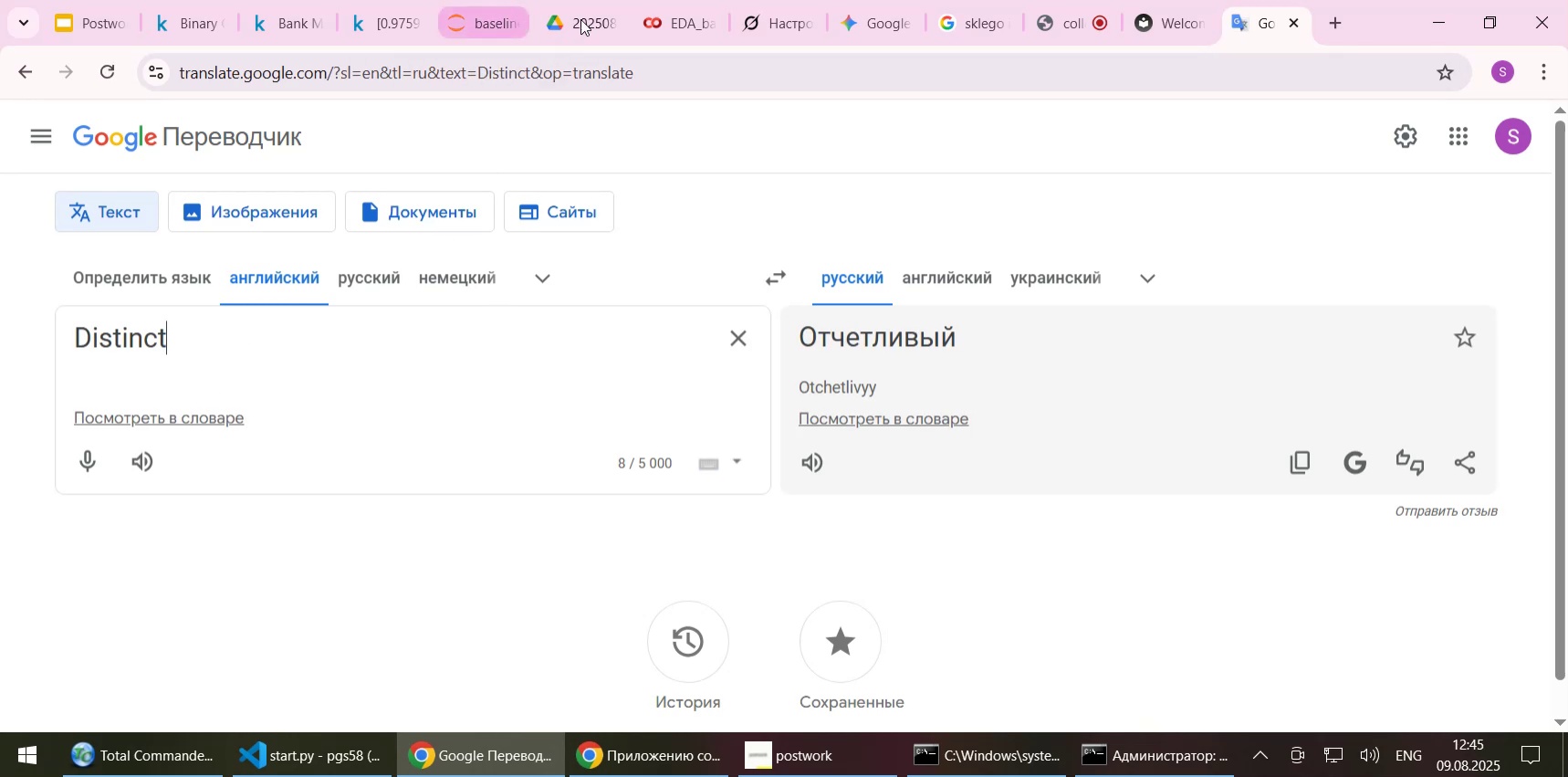 
wait(6.14)
 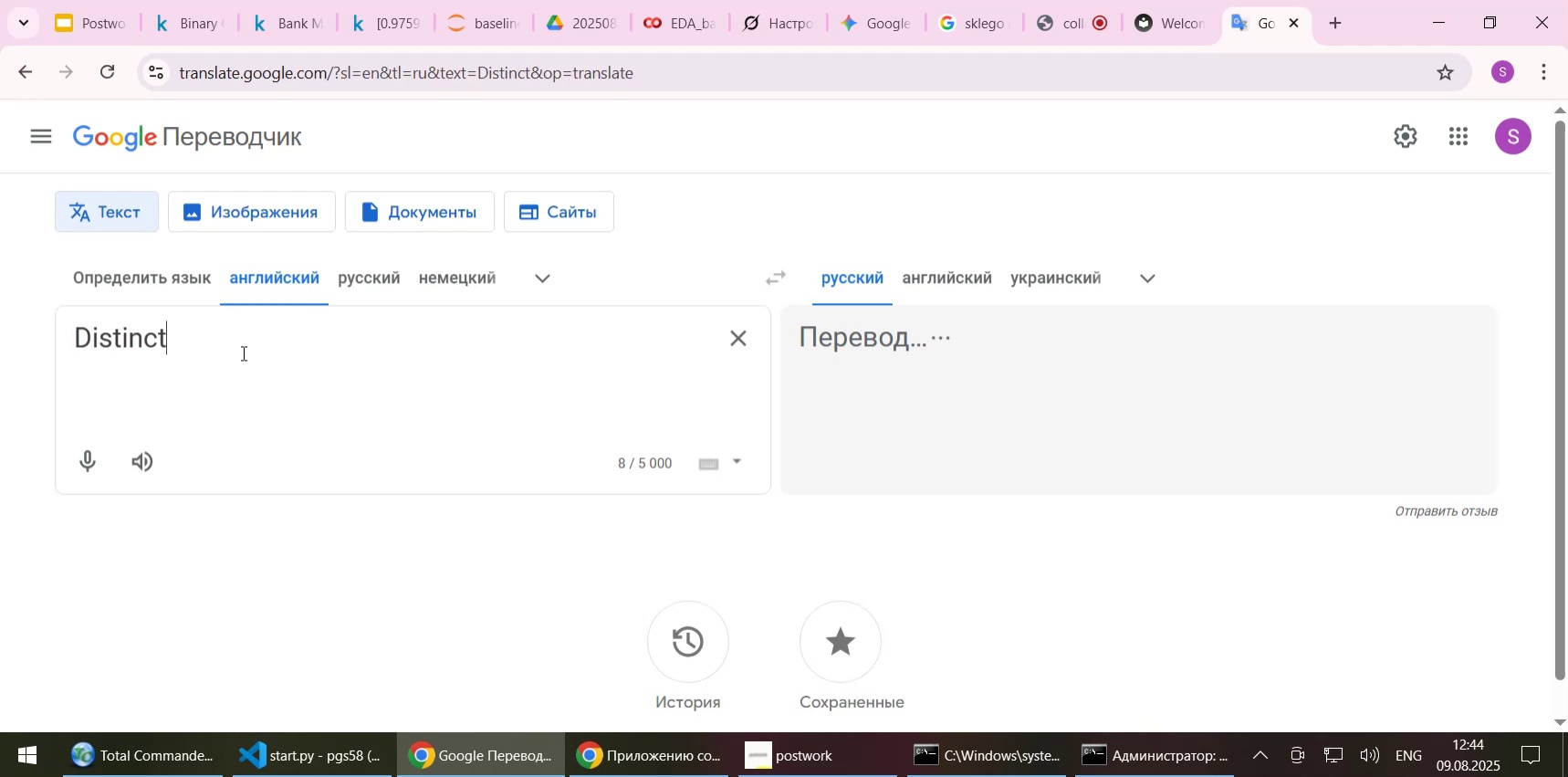 
left_click([482, 26])
 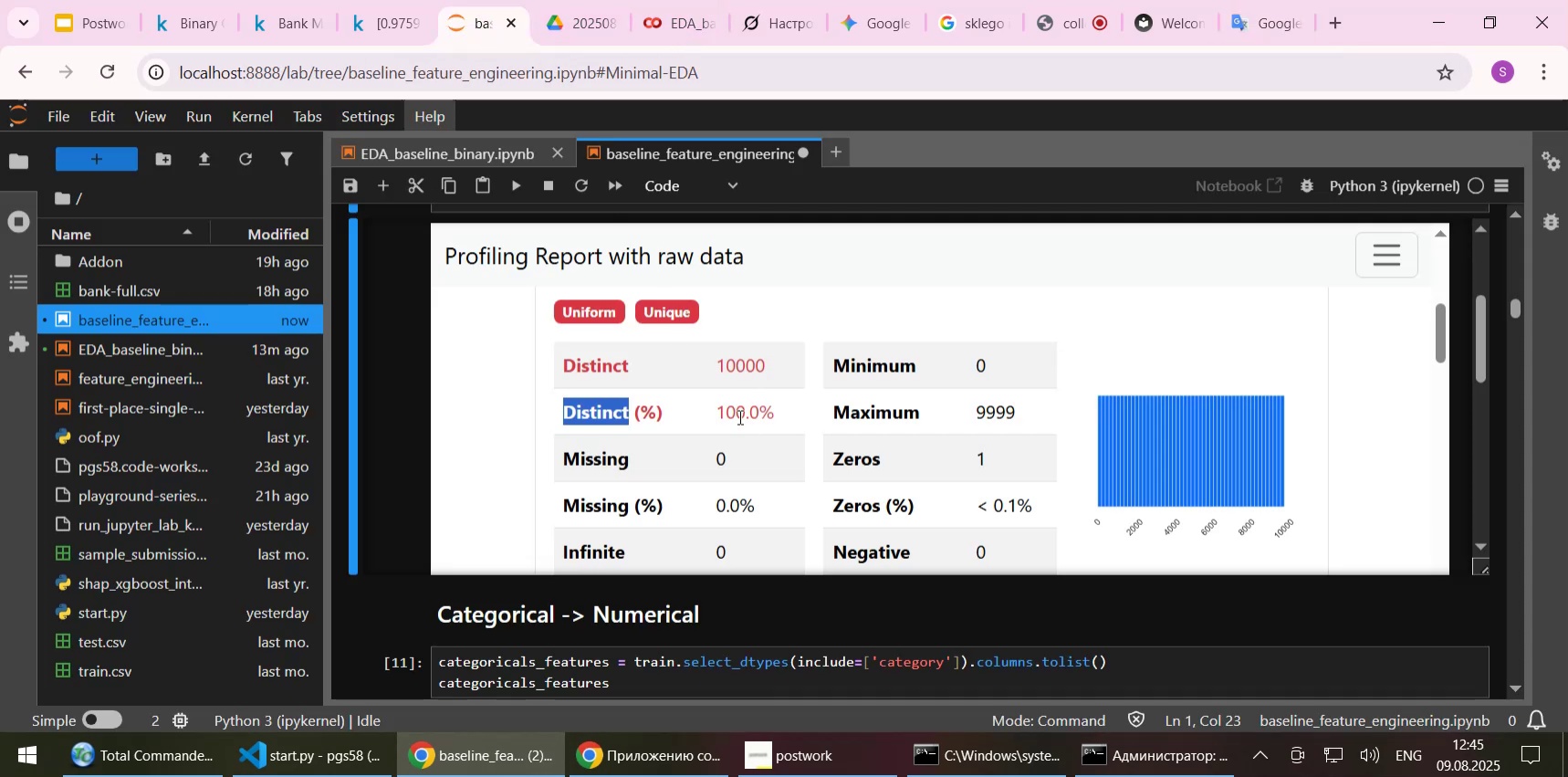 
left_click([695, 415])
 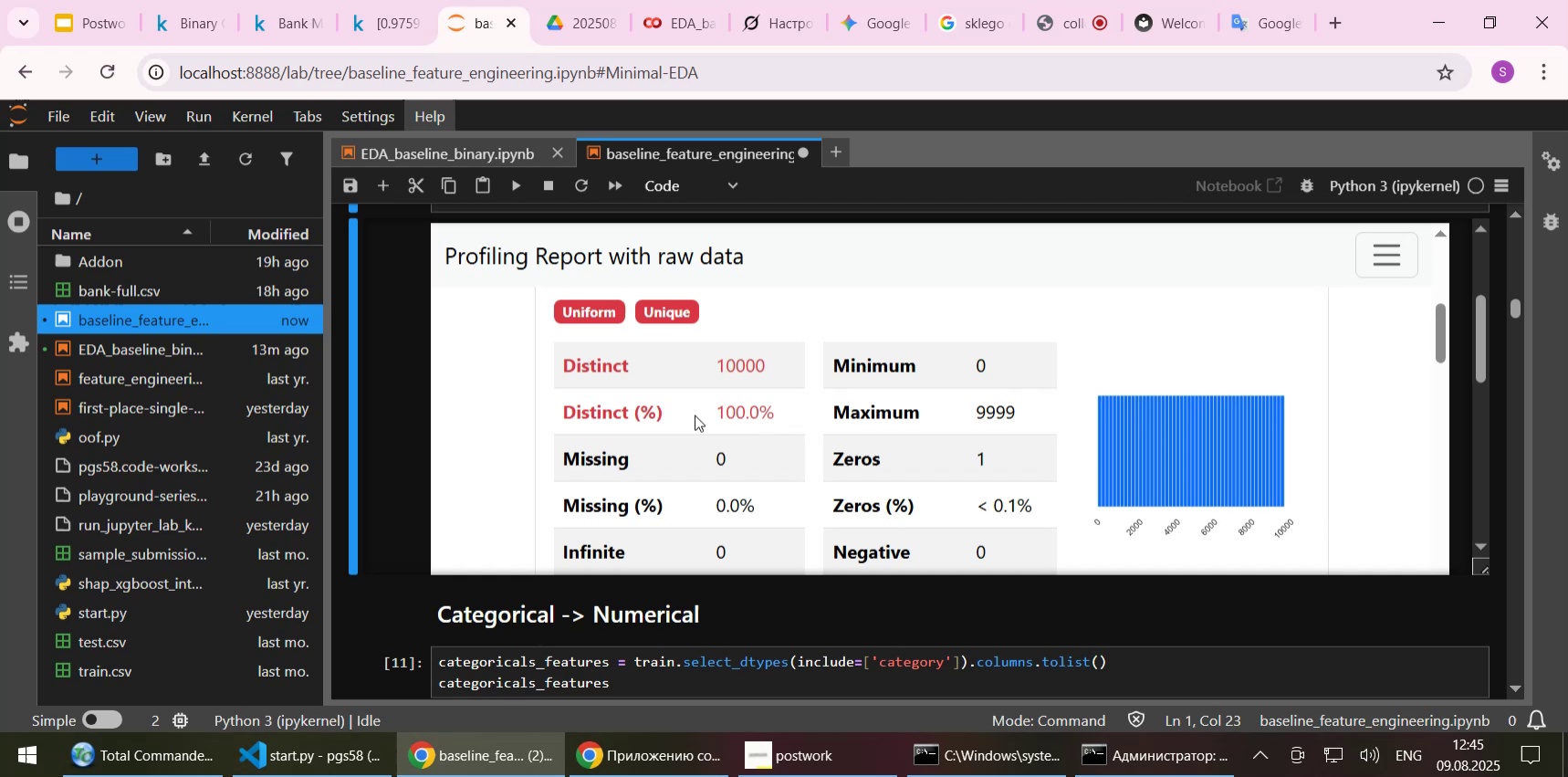 
scroll: coordinate [695, 415], scroll_direction: down, amount: 1.0
 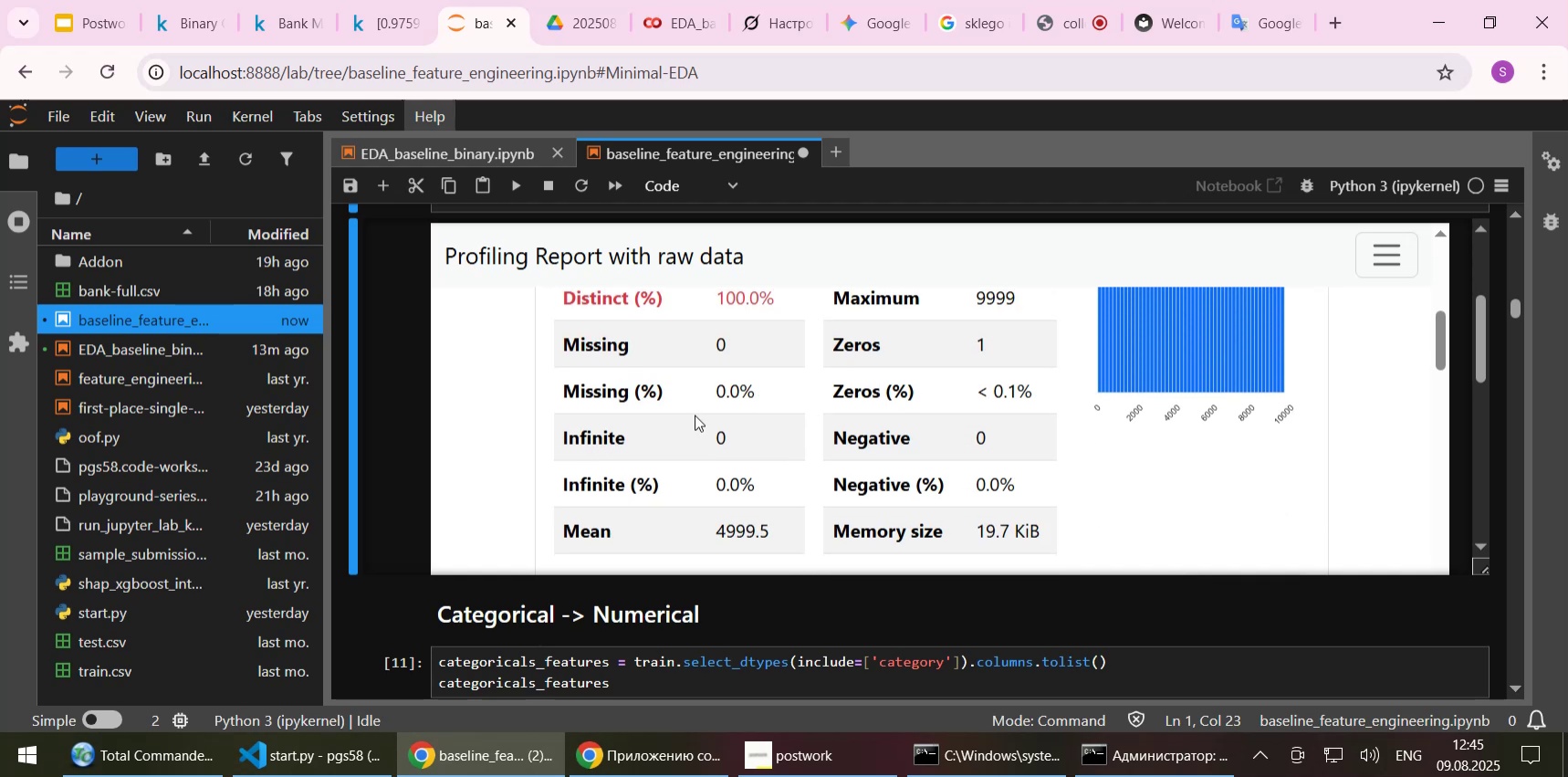 
scroll: coordinate [695, 415], scroll_direction: up, amount: 1.0
 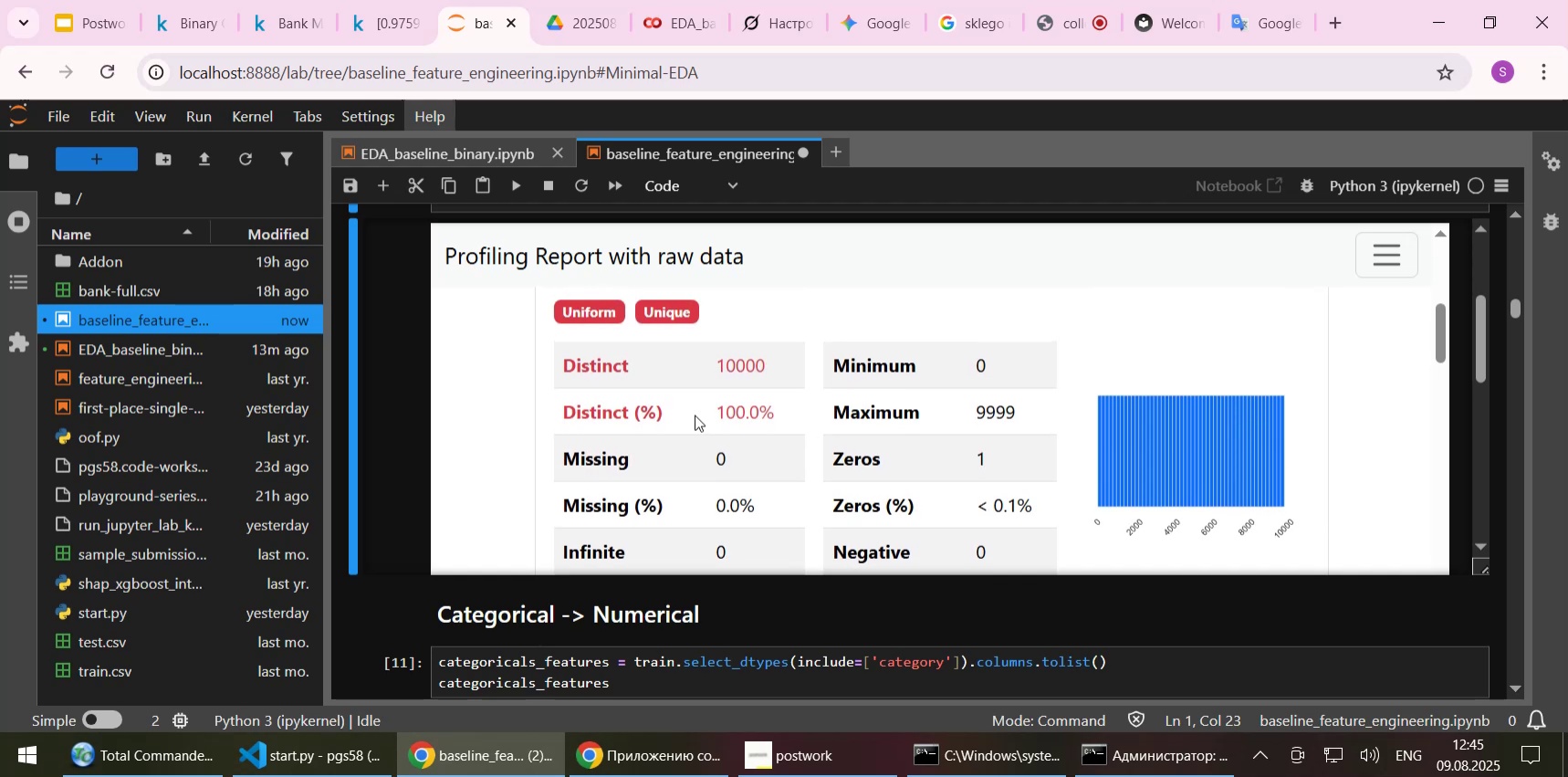 
scroll: coordinate [695, 415], scroll_direction: down, amount: 5.0
 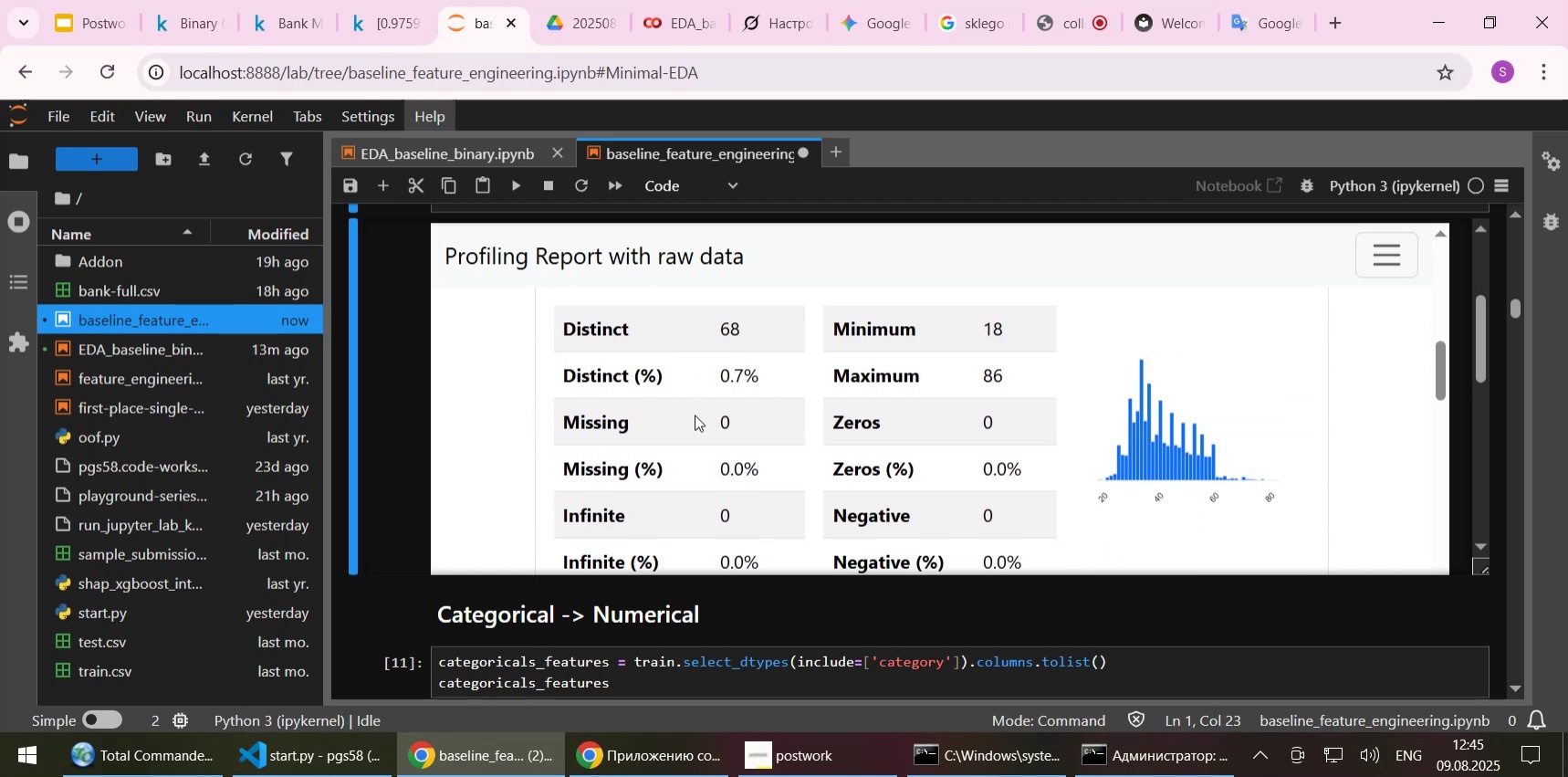 
scroll: coordinate [695, 415], scroll_direction: up, amount: 1.0
 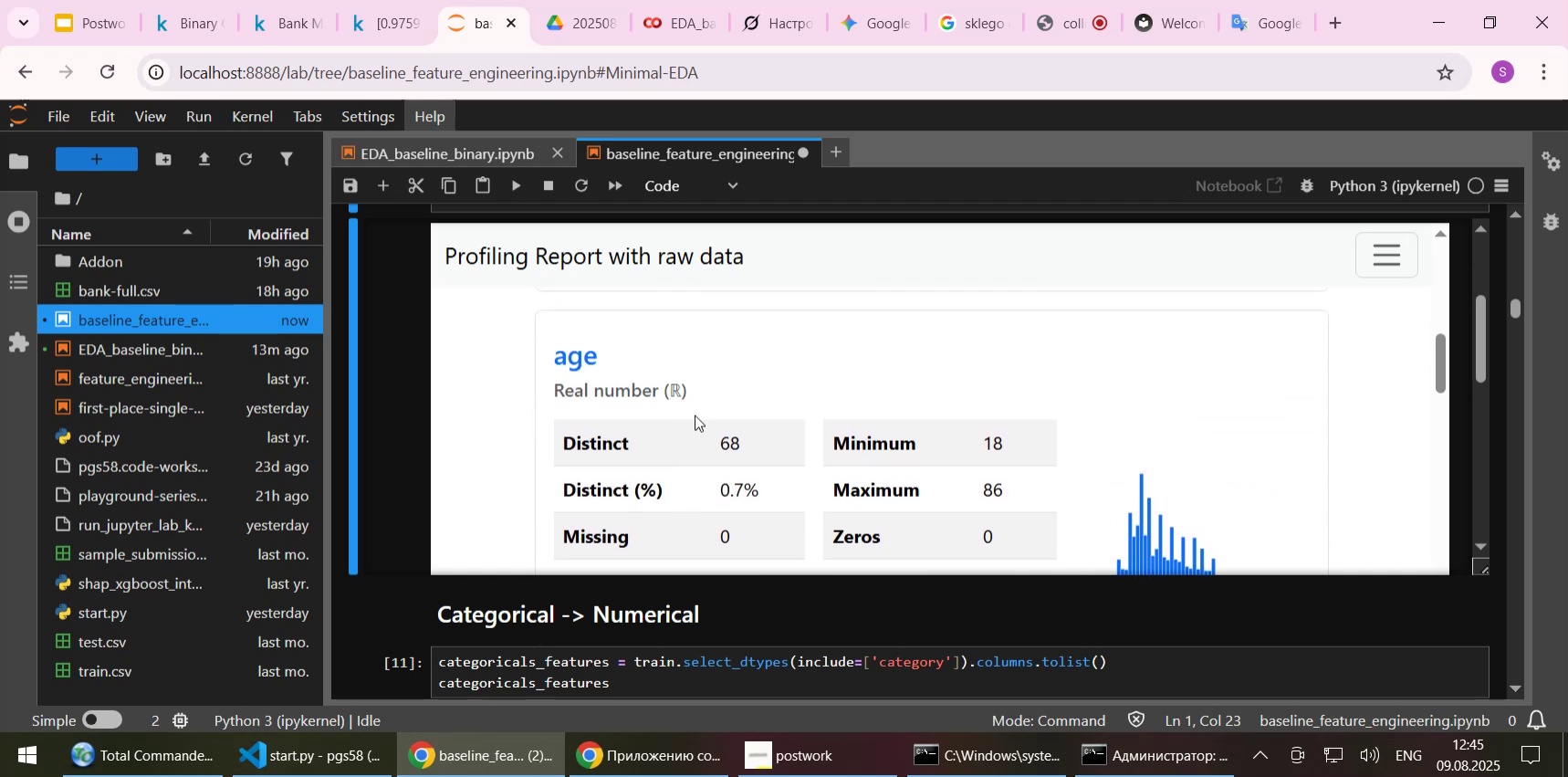 
scroll: coordinate [695, 415], scroll_direction: down, amount: 3.0
 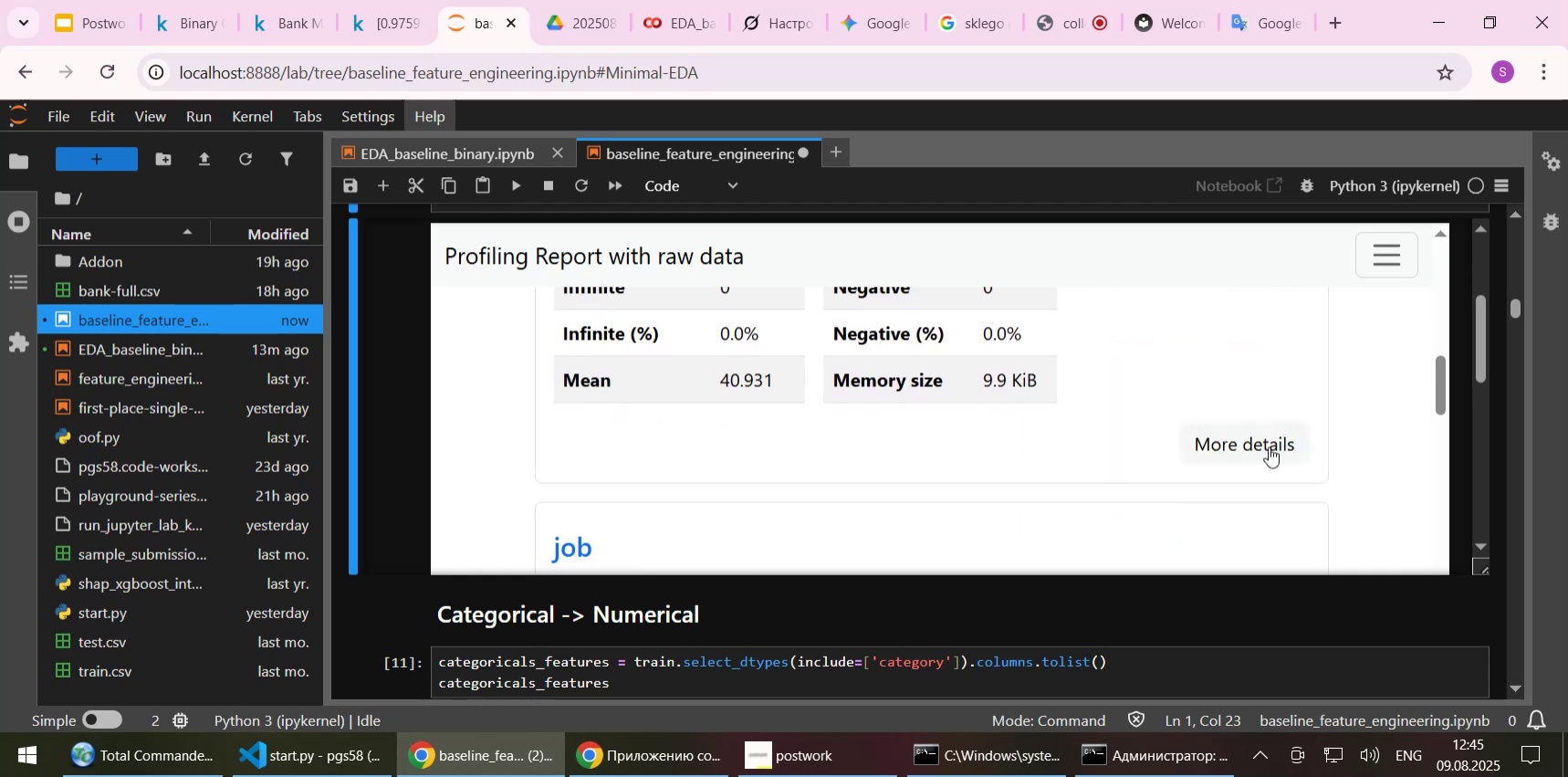 
left_click([1257, 434])
 